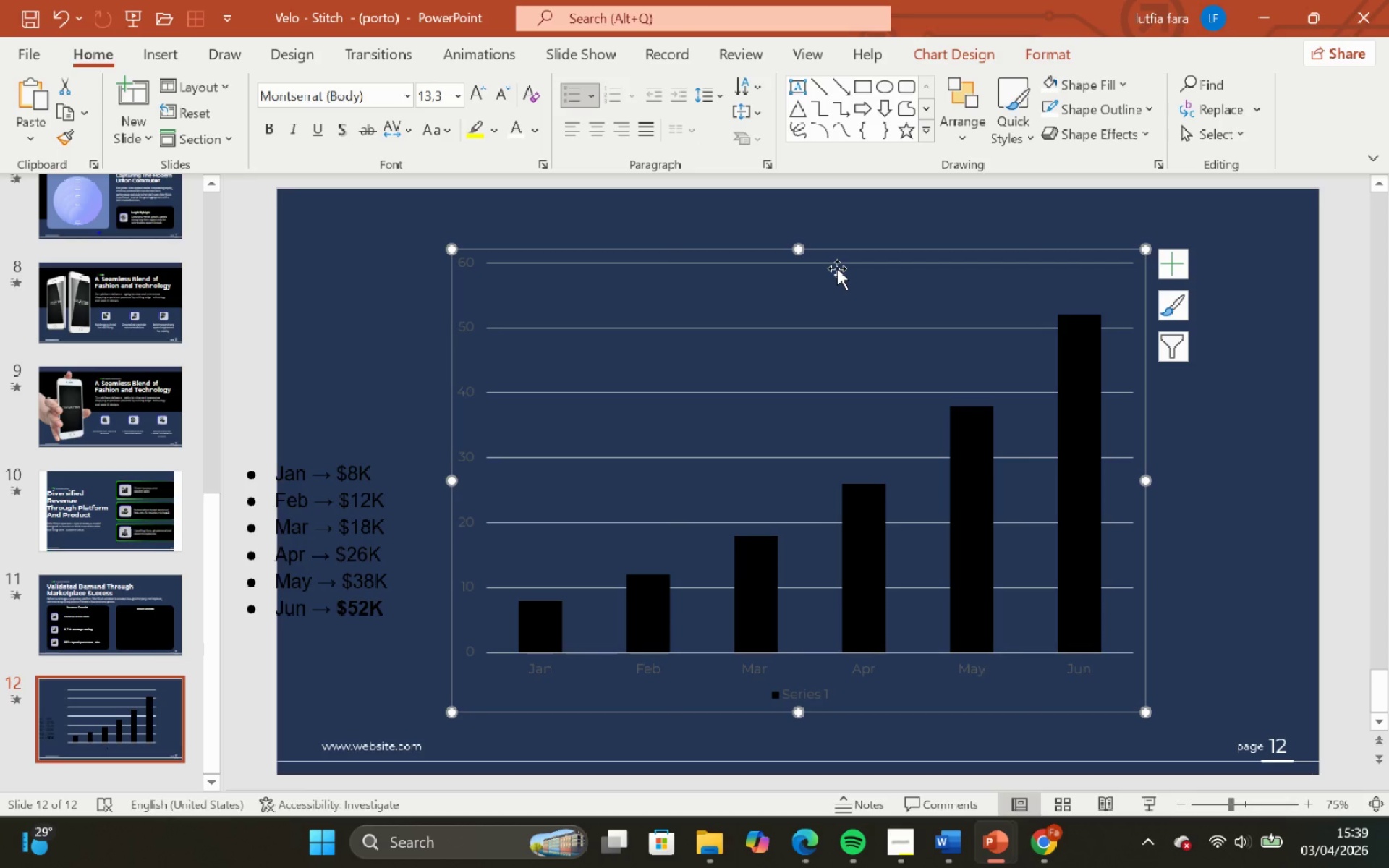 
wait(8.47)
 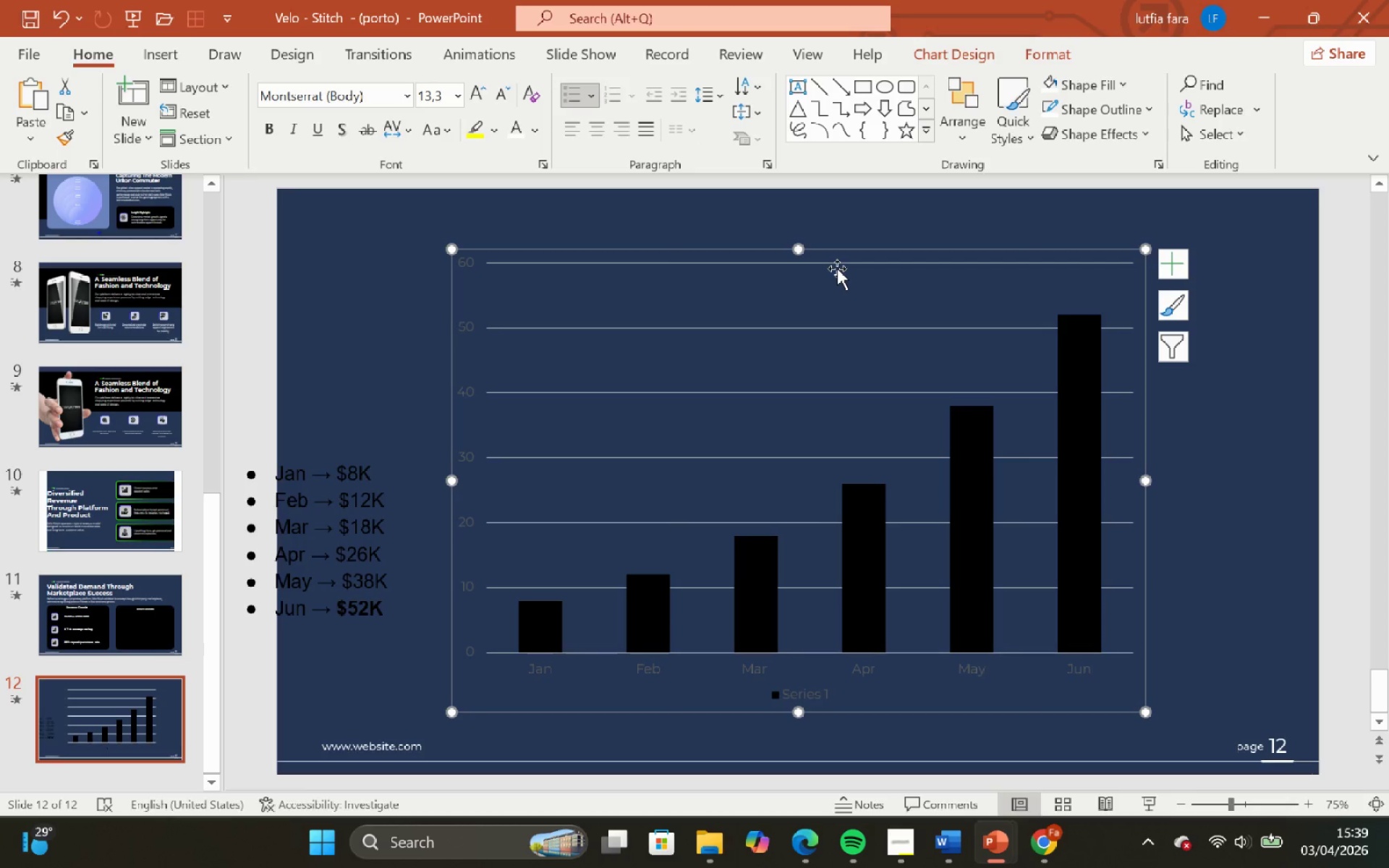 
left_click([848, 211])
 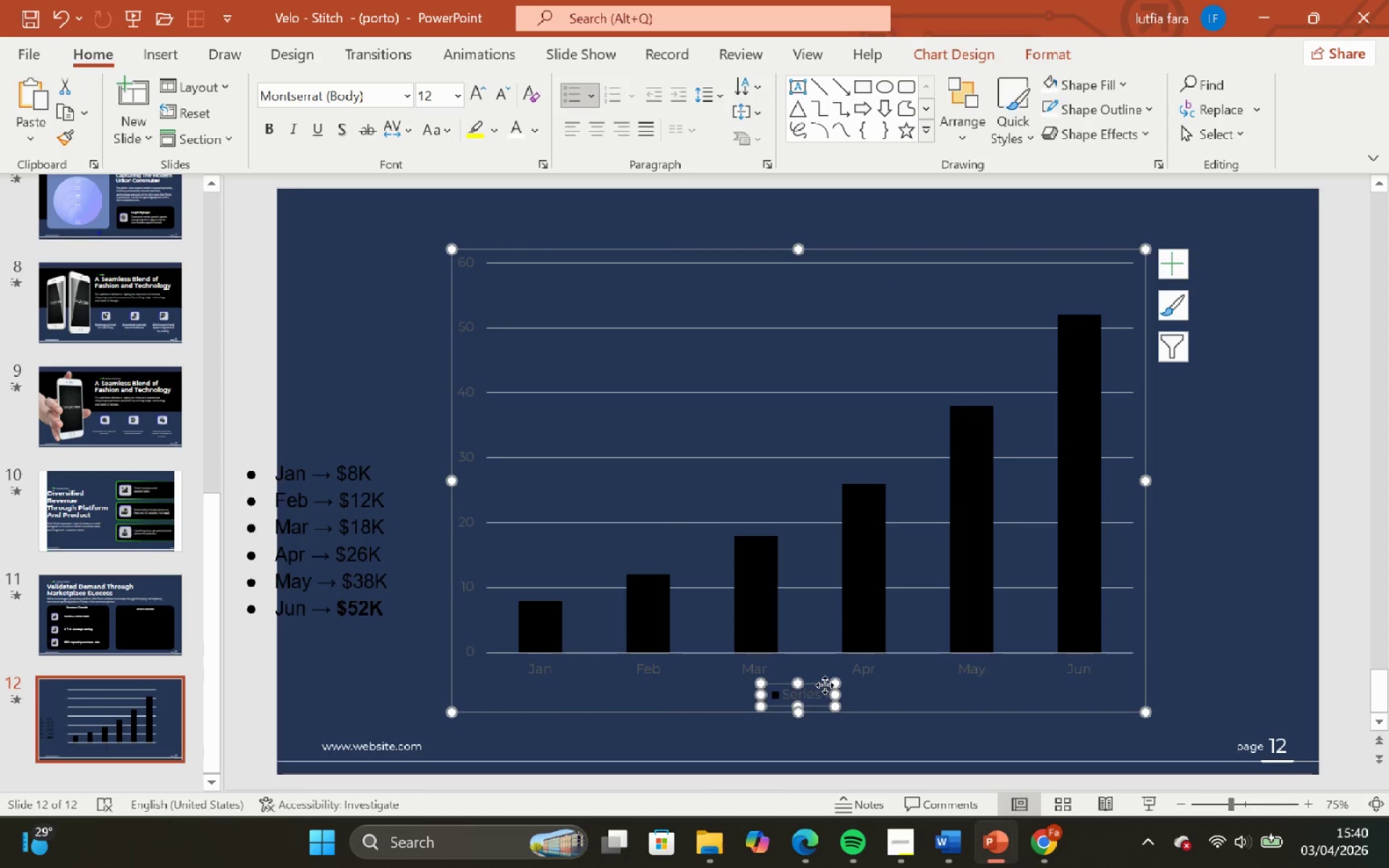 
left_click([825, 684])
 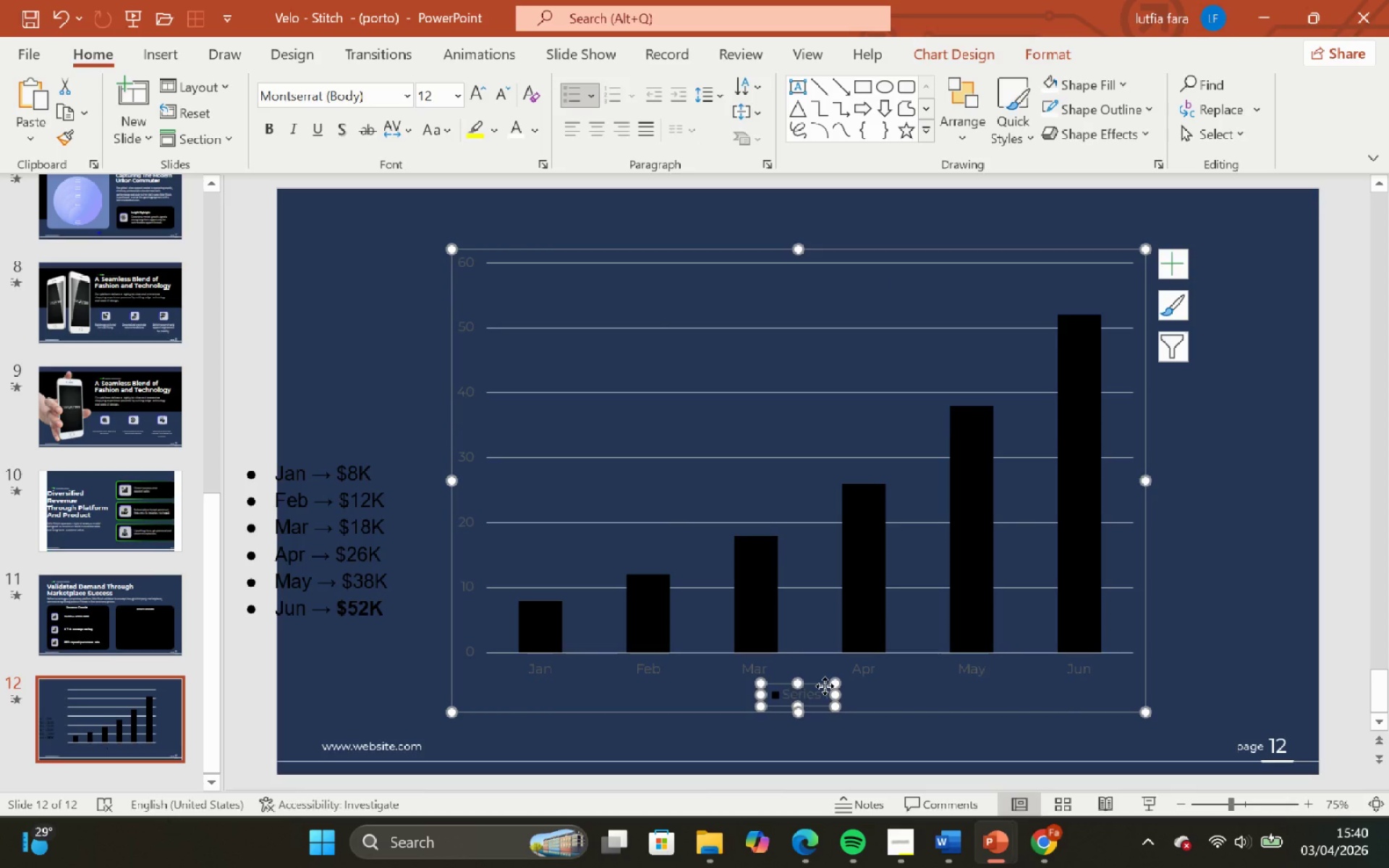 
key(Backspace)
 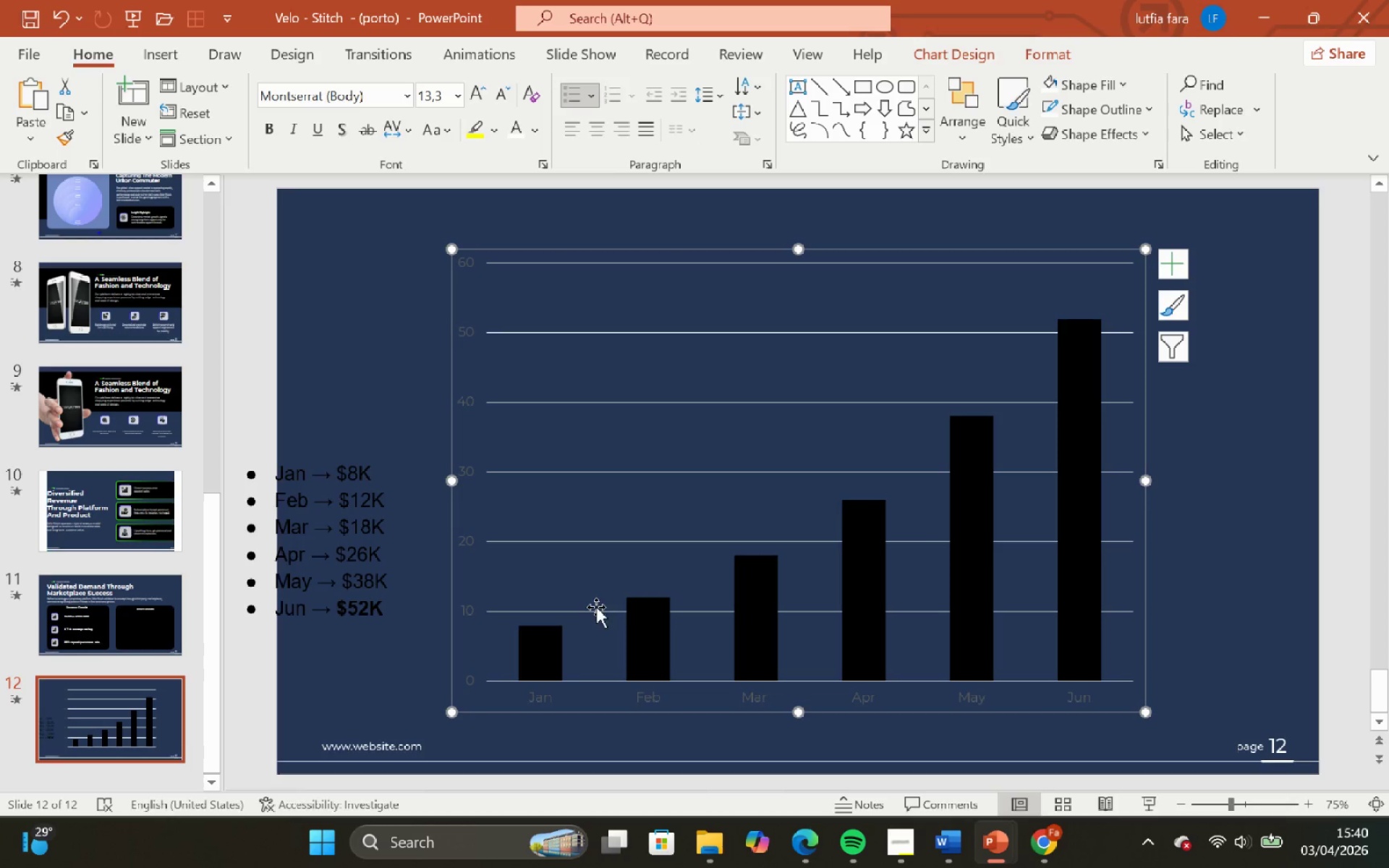 
left_click([405, 413])
 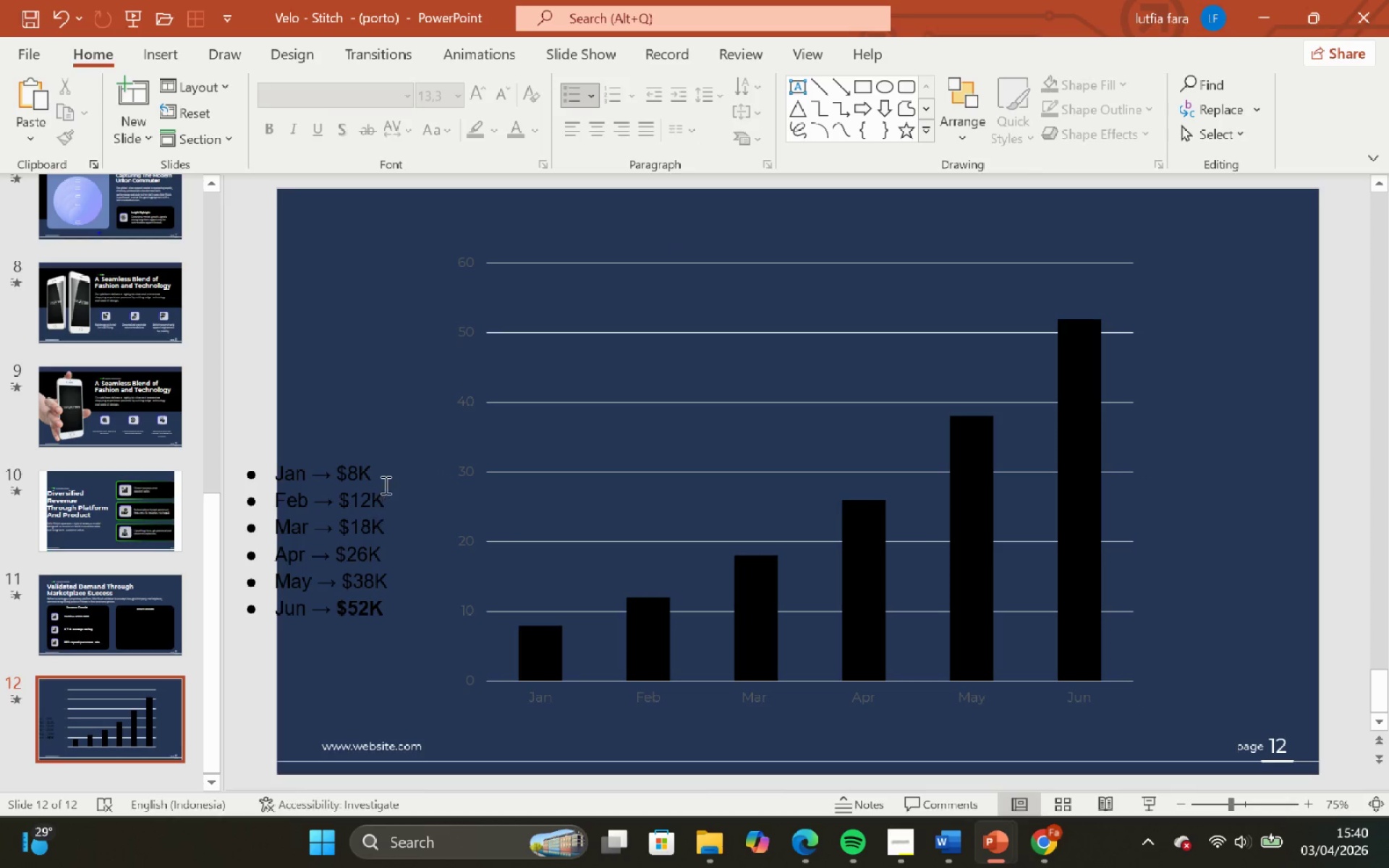 
left_click([386, 480])
 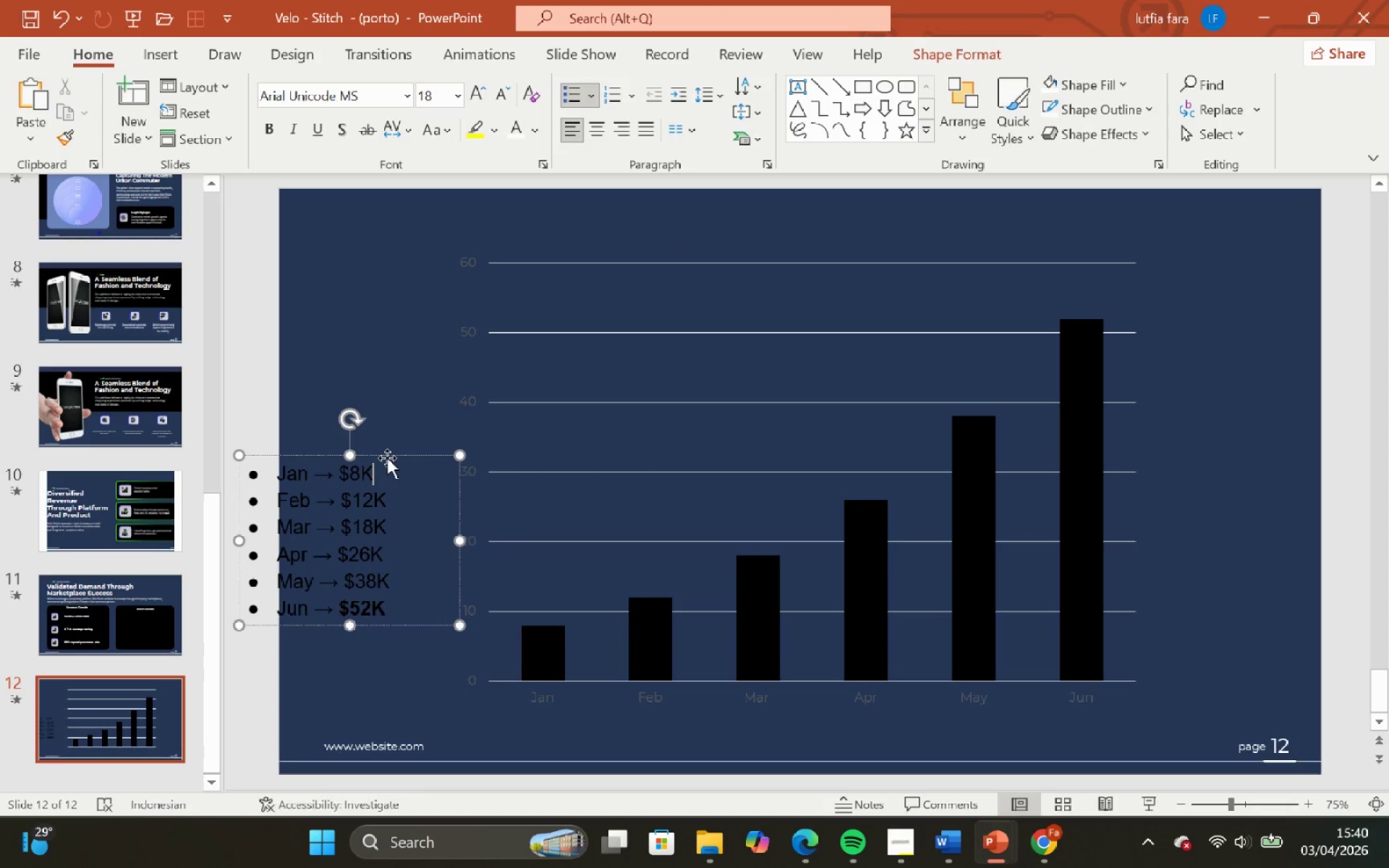 
left_click([387, 458])
 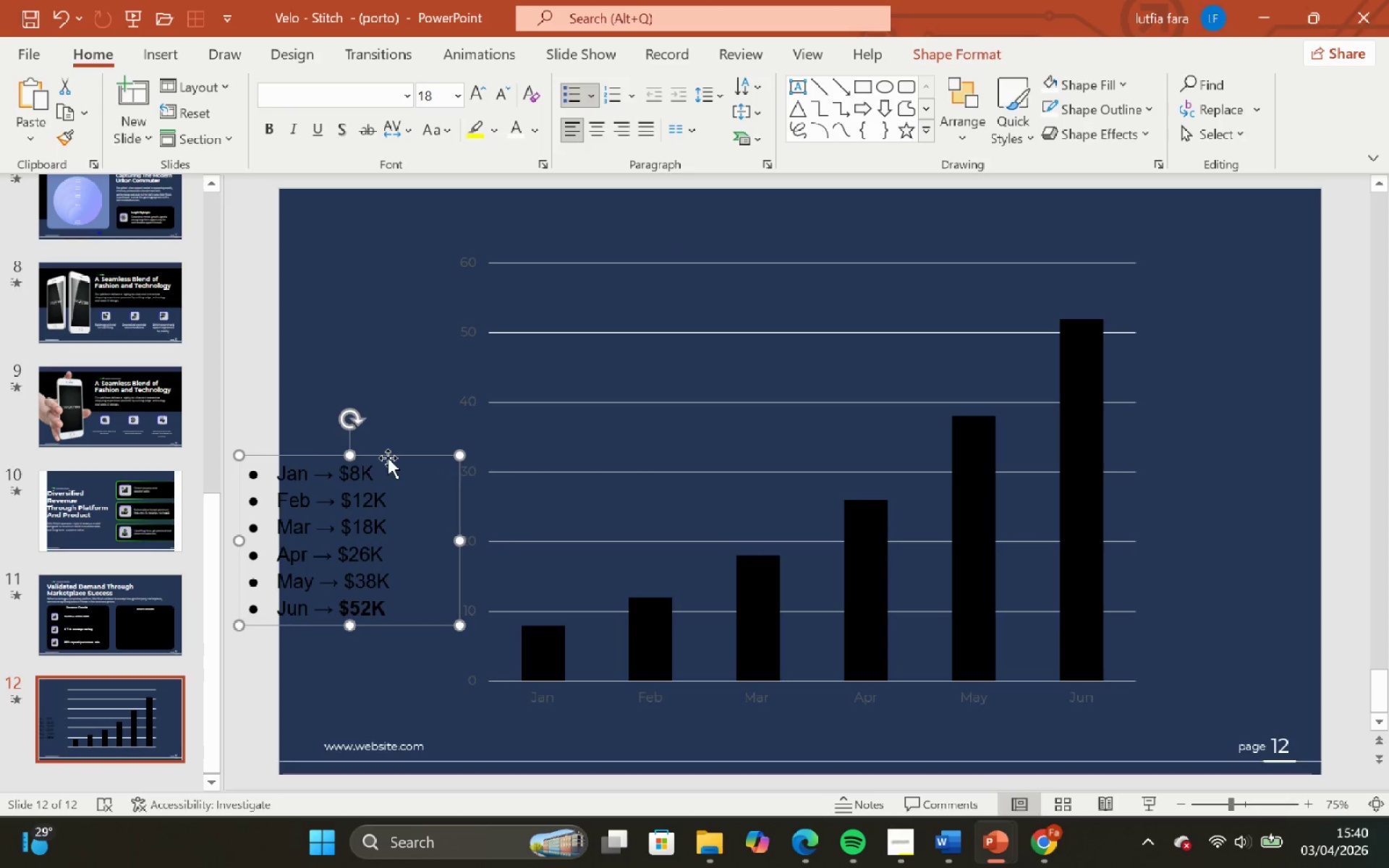 
key(Backspace)
 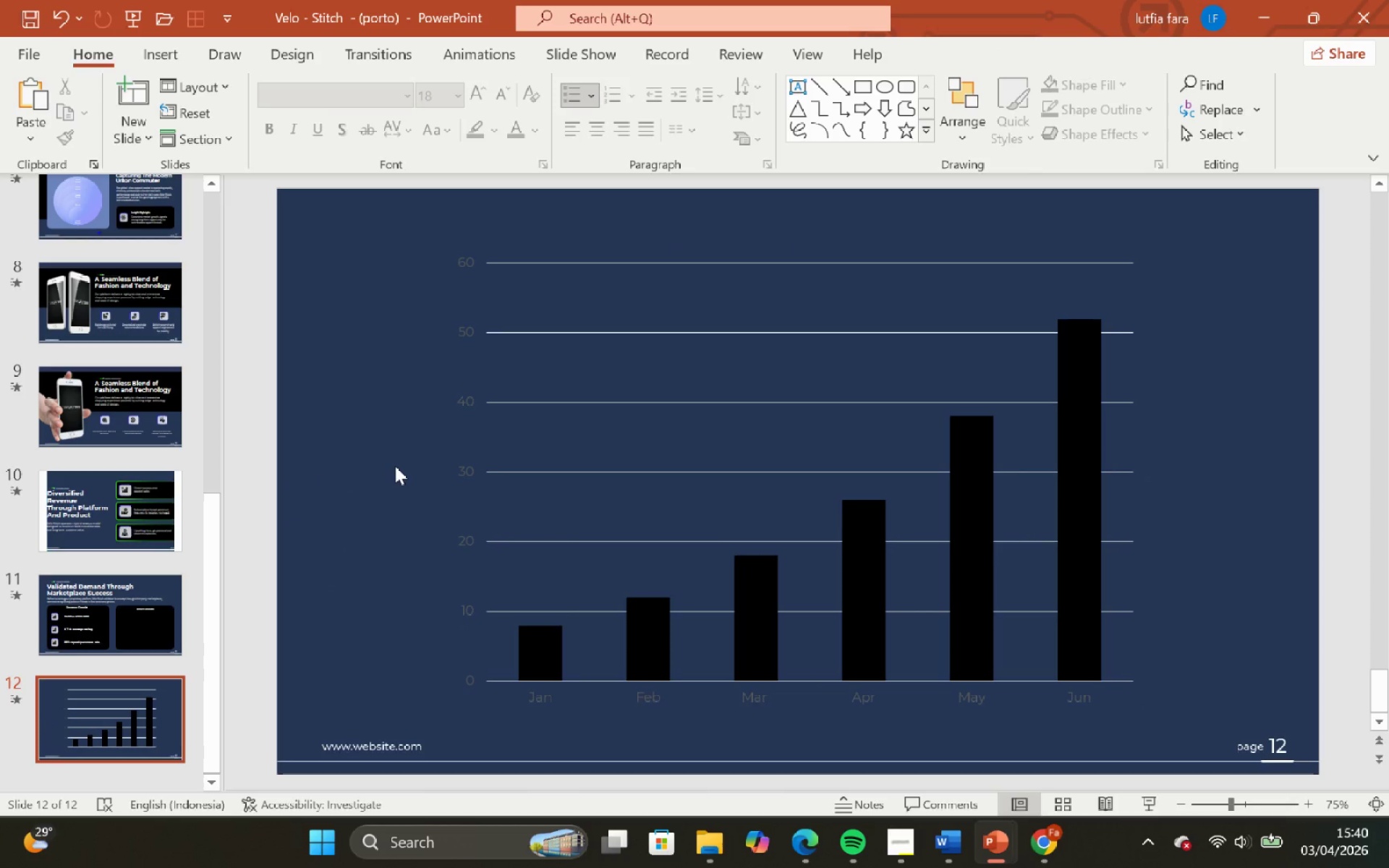 
wait(8.91)
 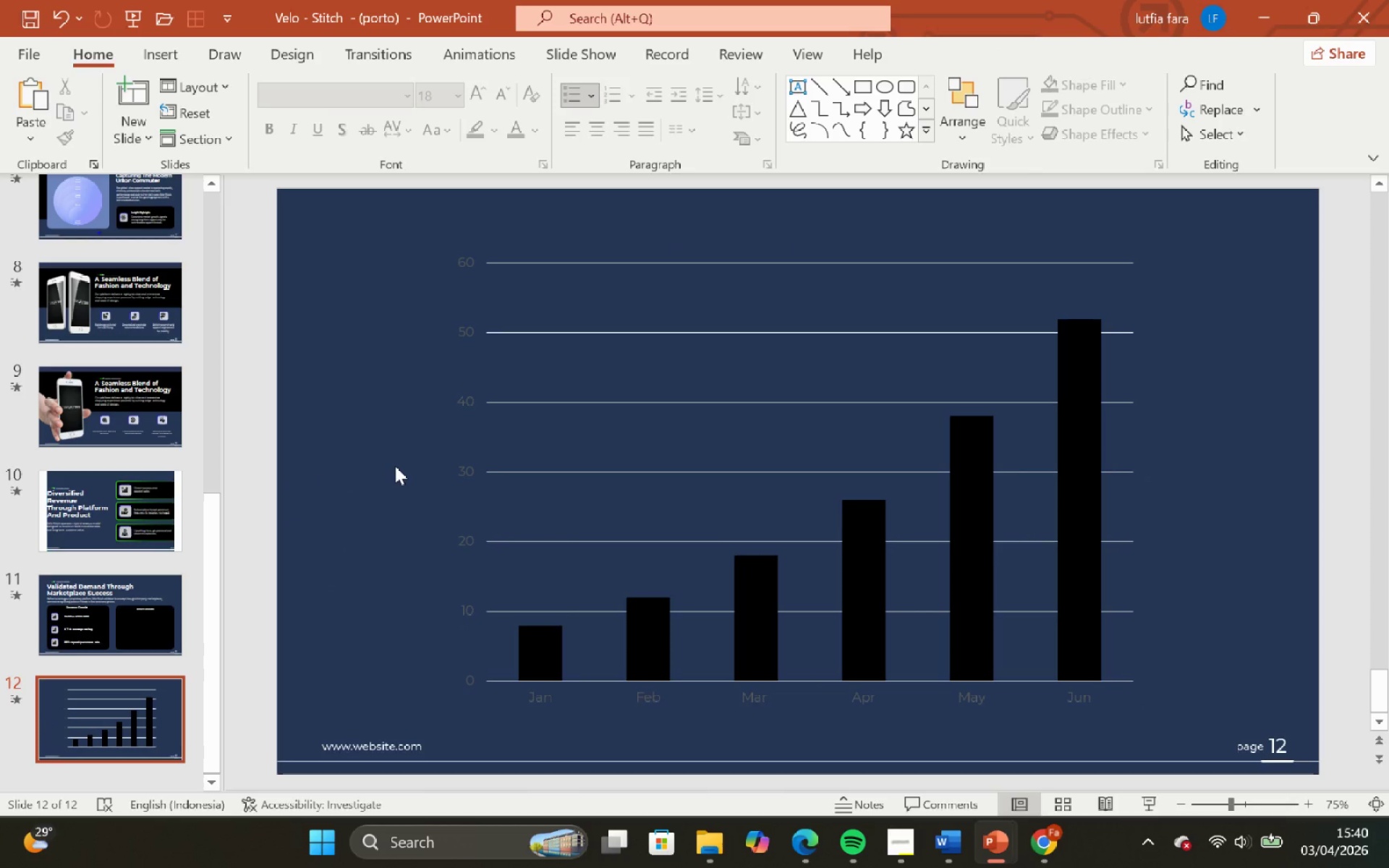 
left_click([523, 264])
 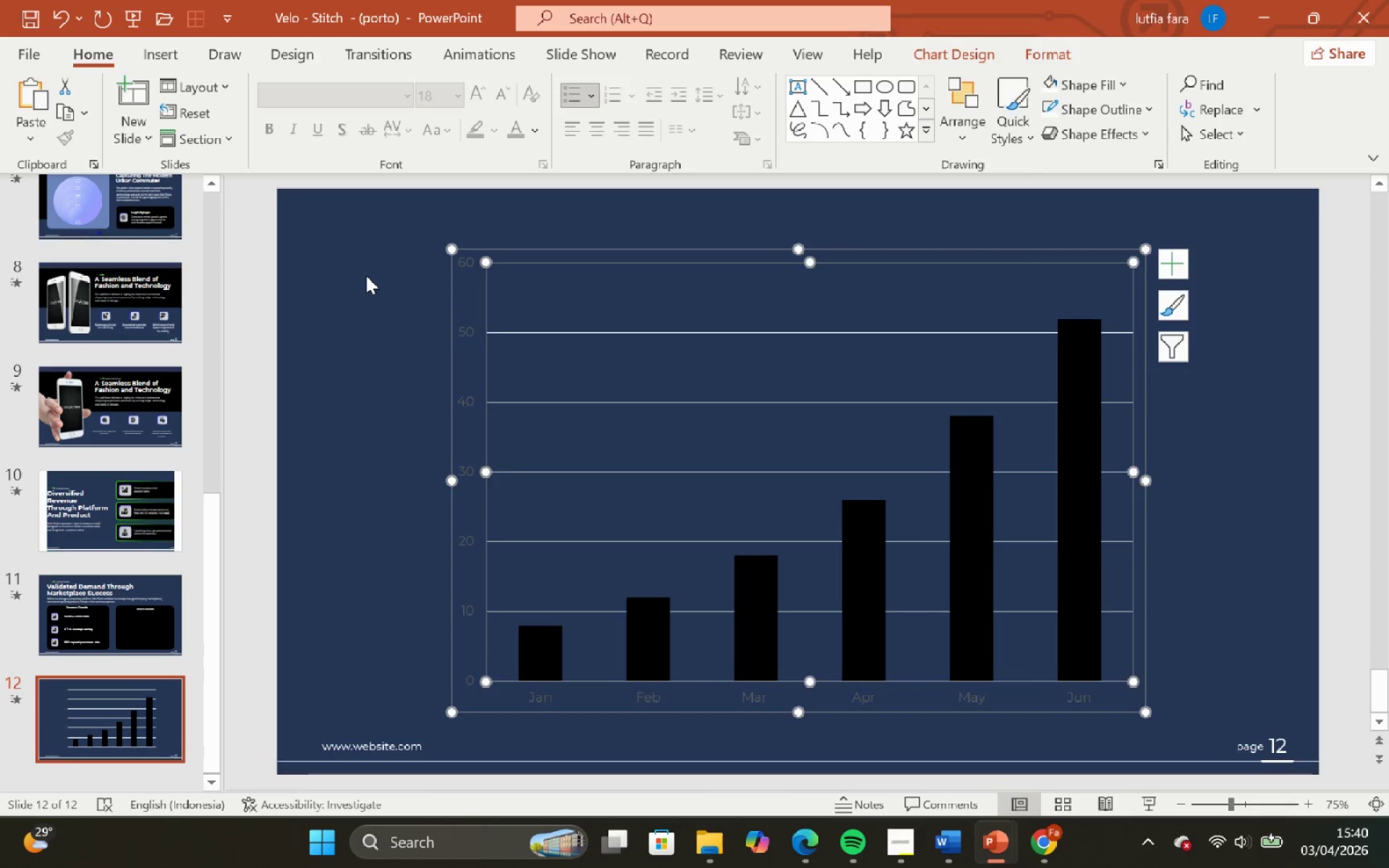 
left_click([366, 276])
 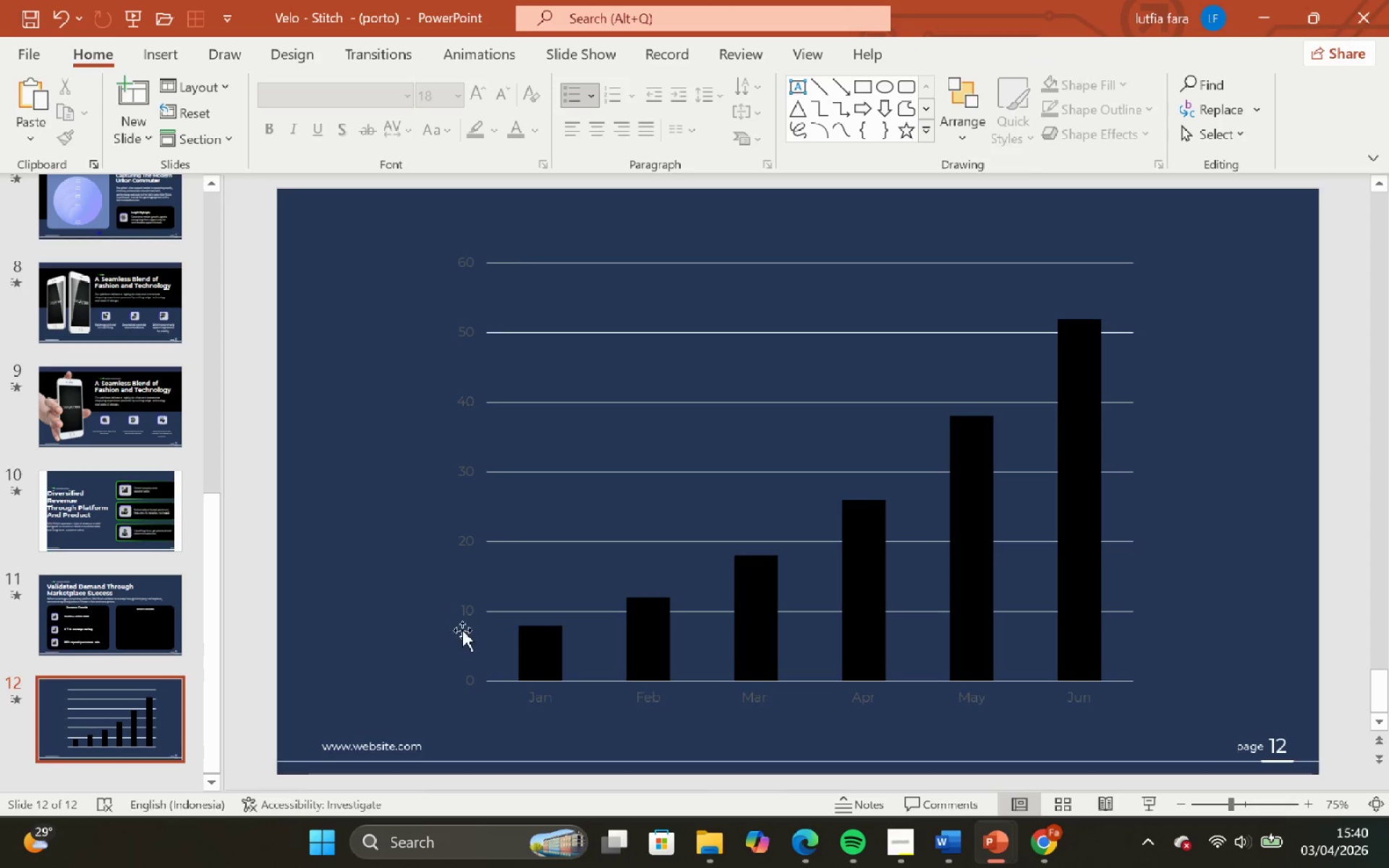 
left_click([538, 642])
 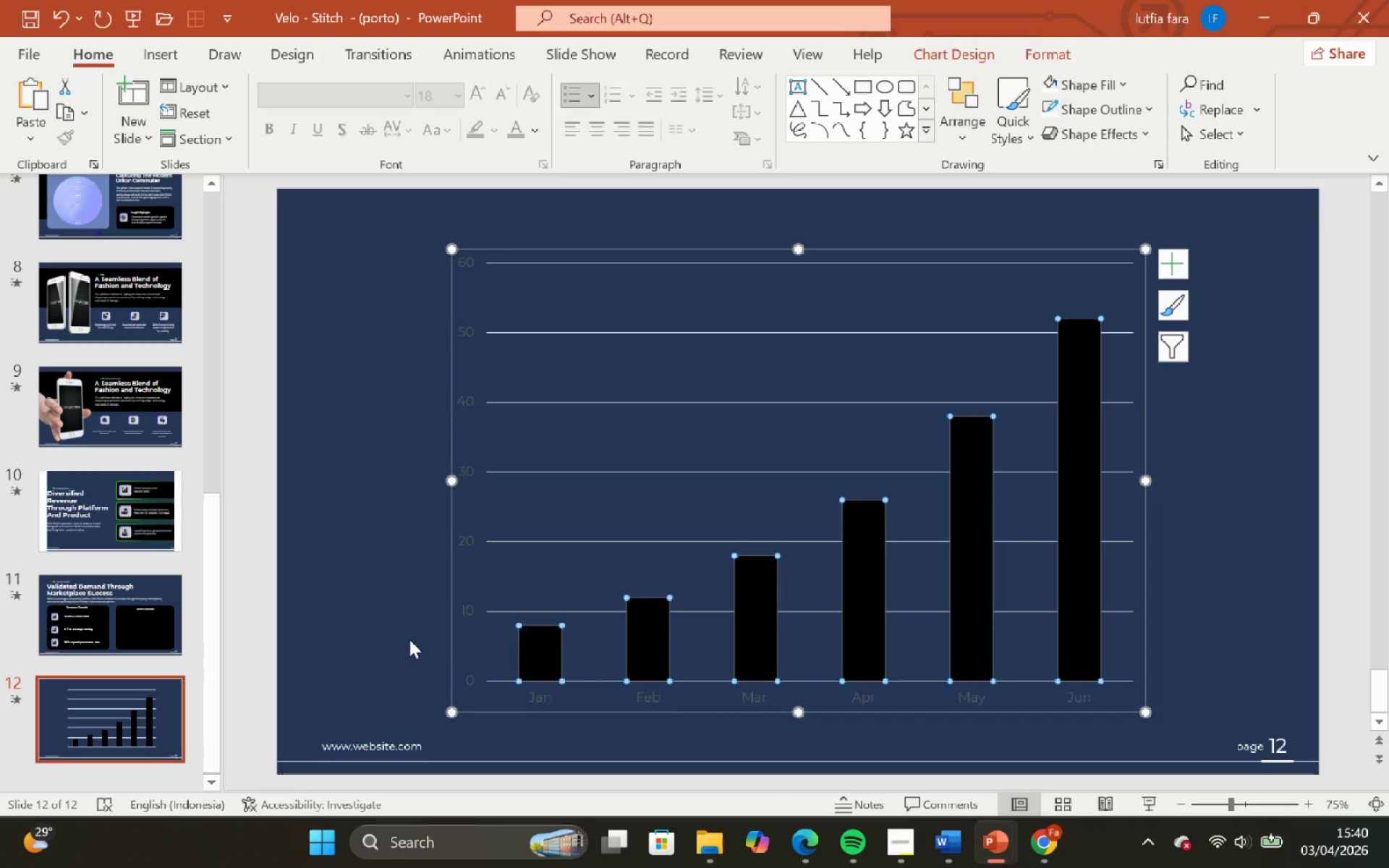 
left_click([409, 639])
 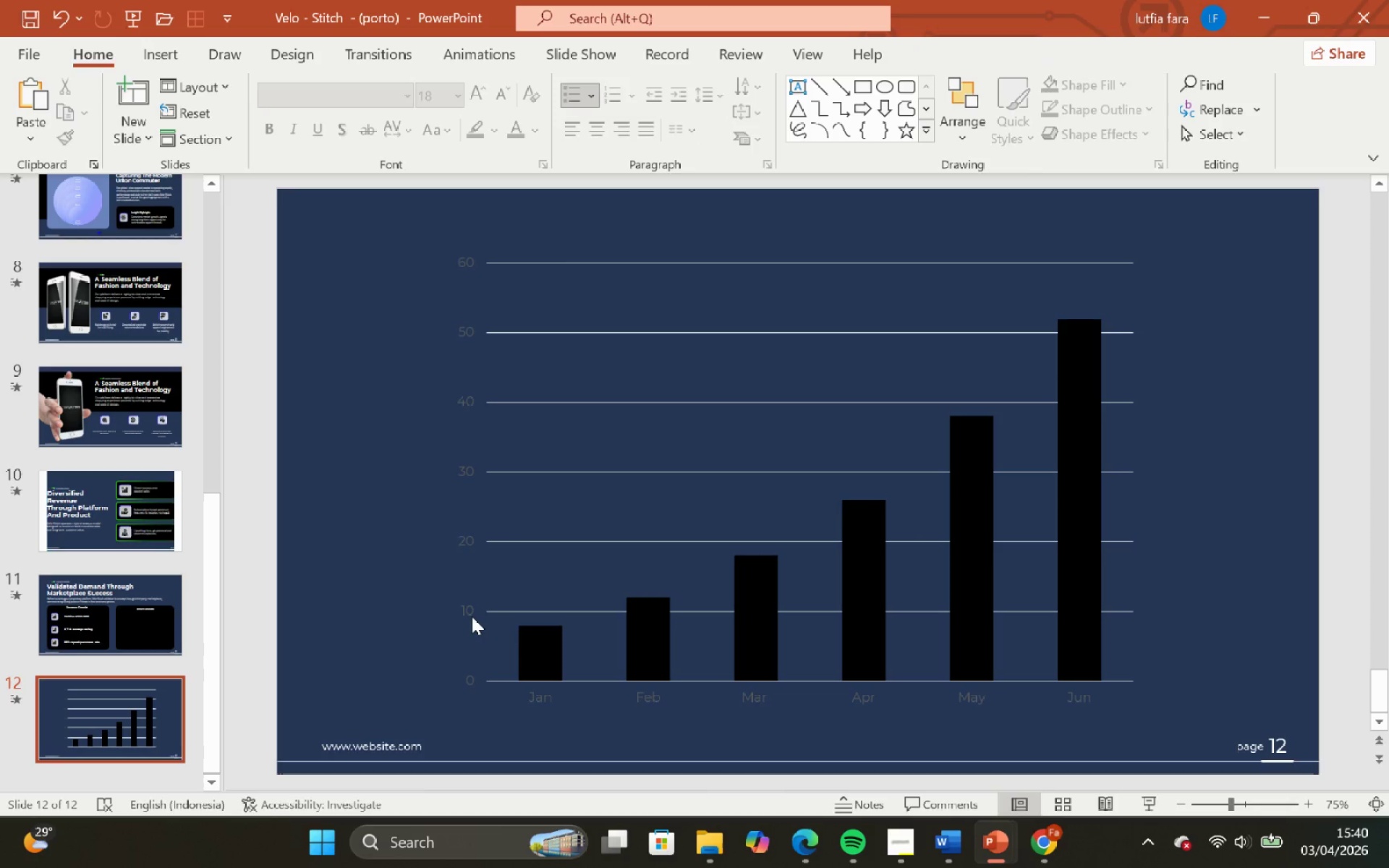 
left_click([472, 616])
 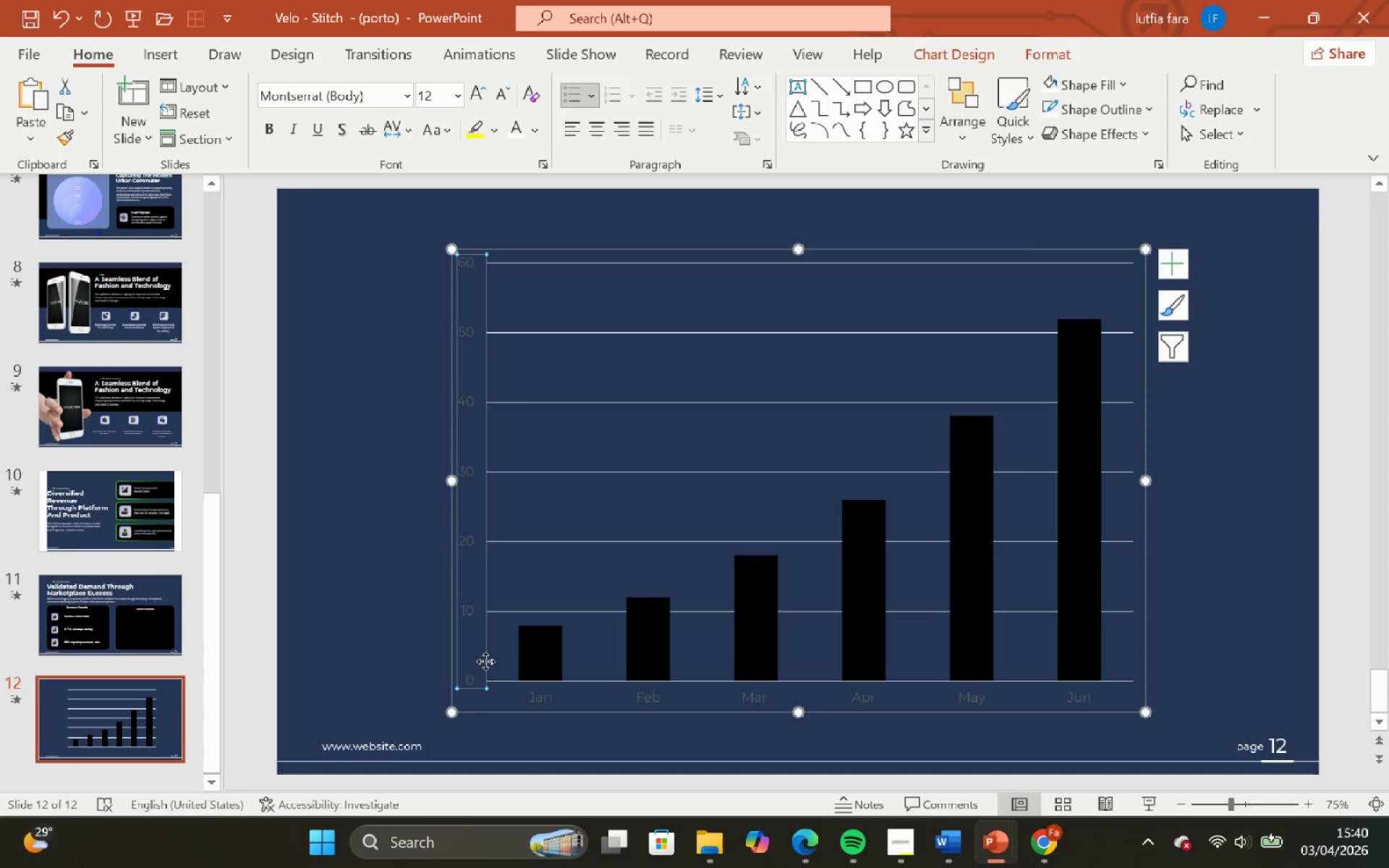 
left_click([485, 661])
 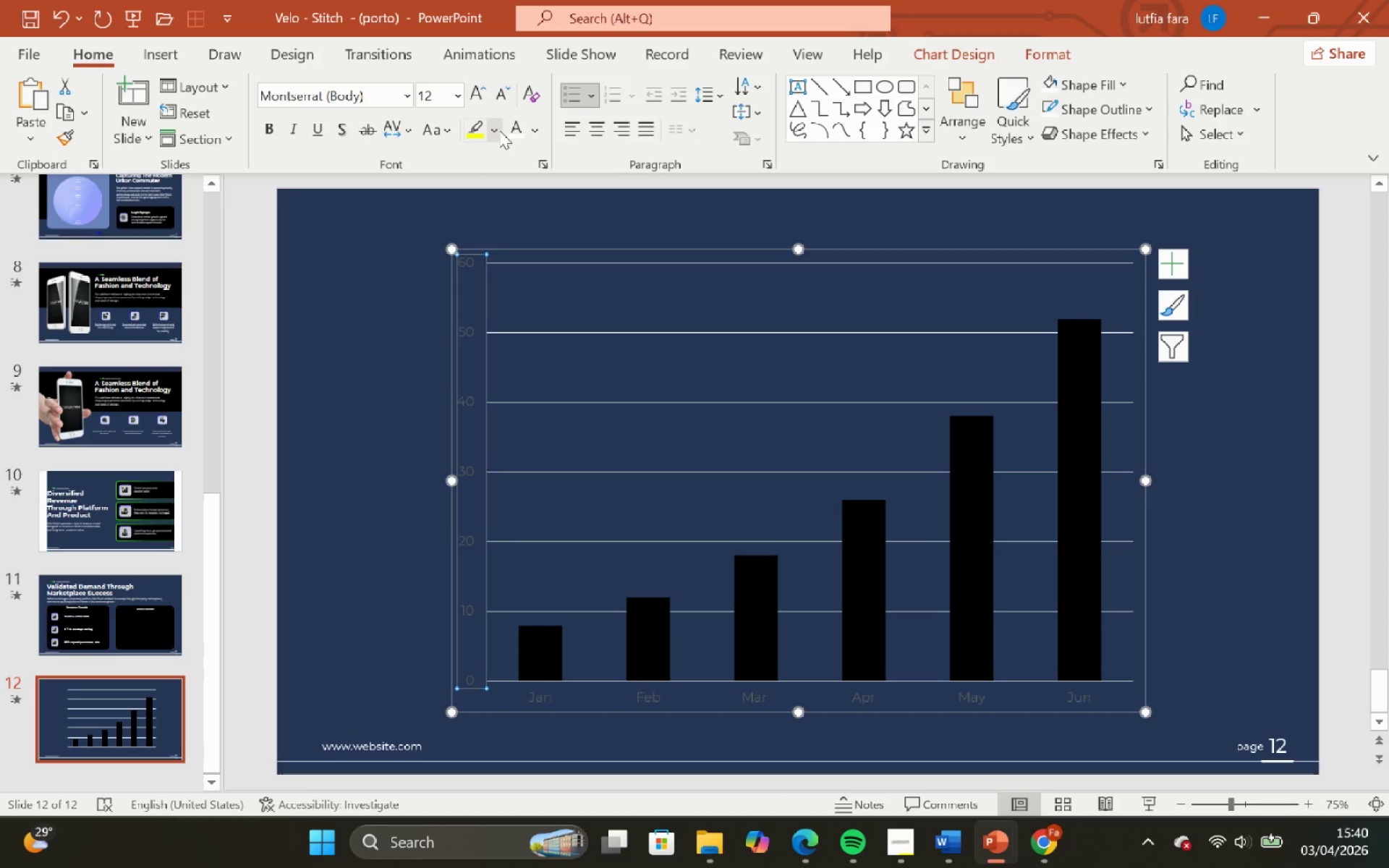 
left_click([506, 129])
 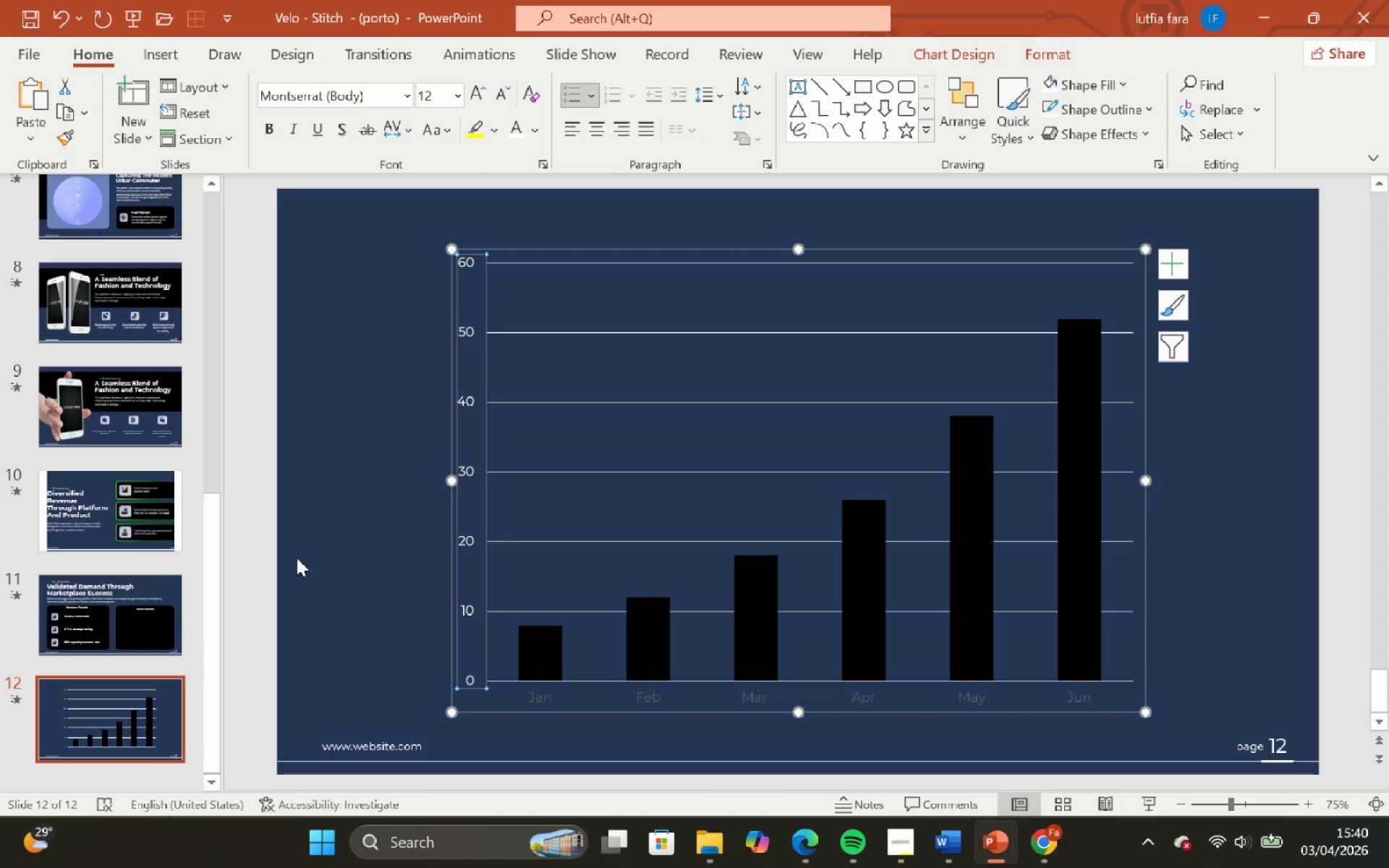 
left_click([326, 545])
 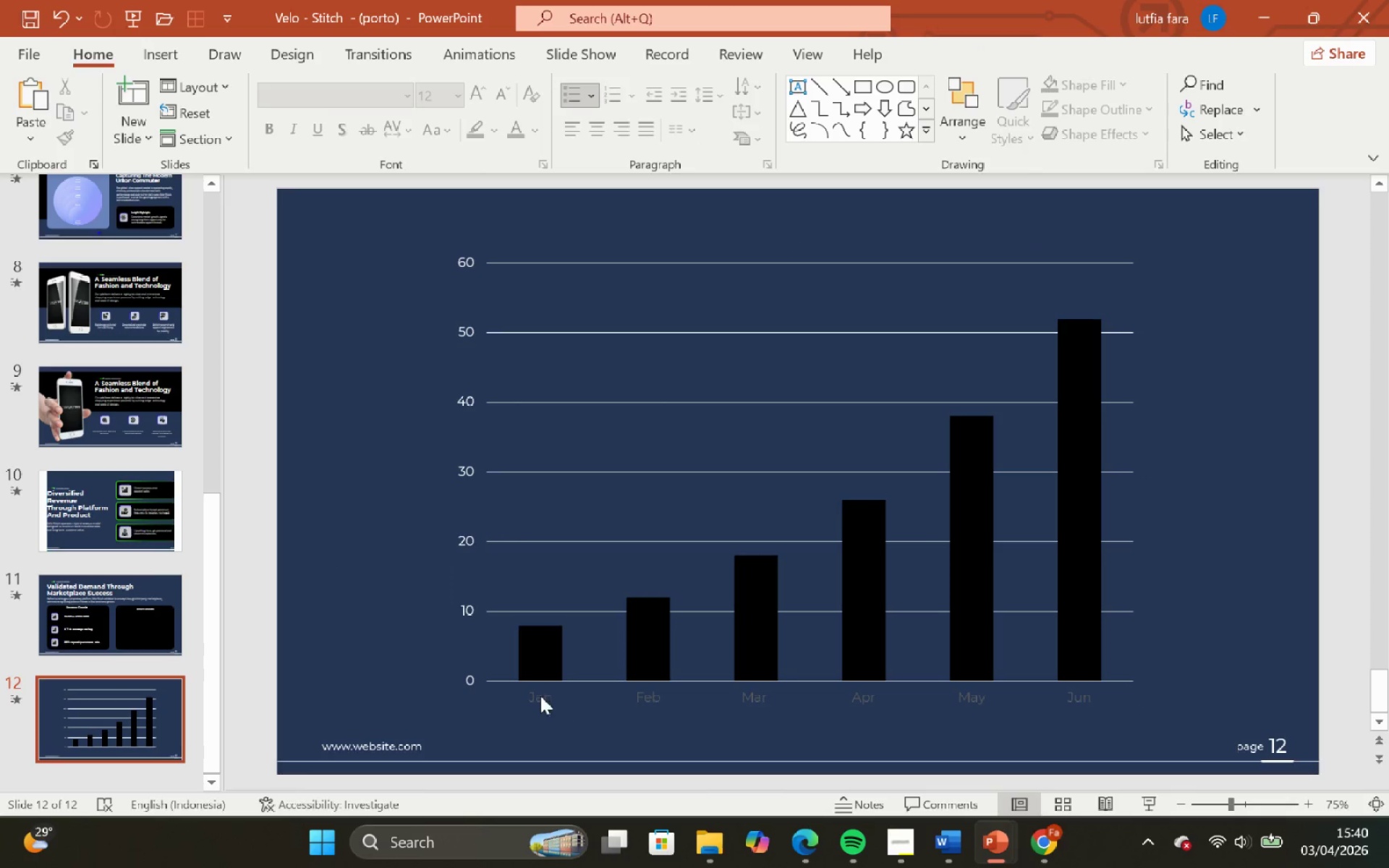 
left_click([540, 696])
 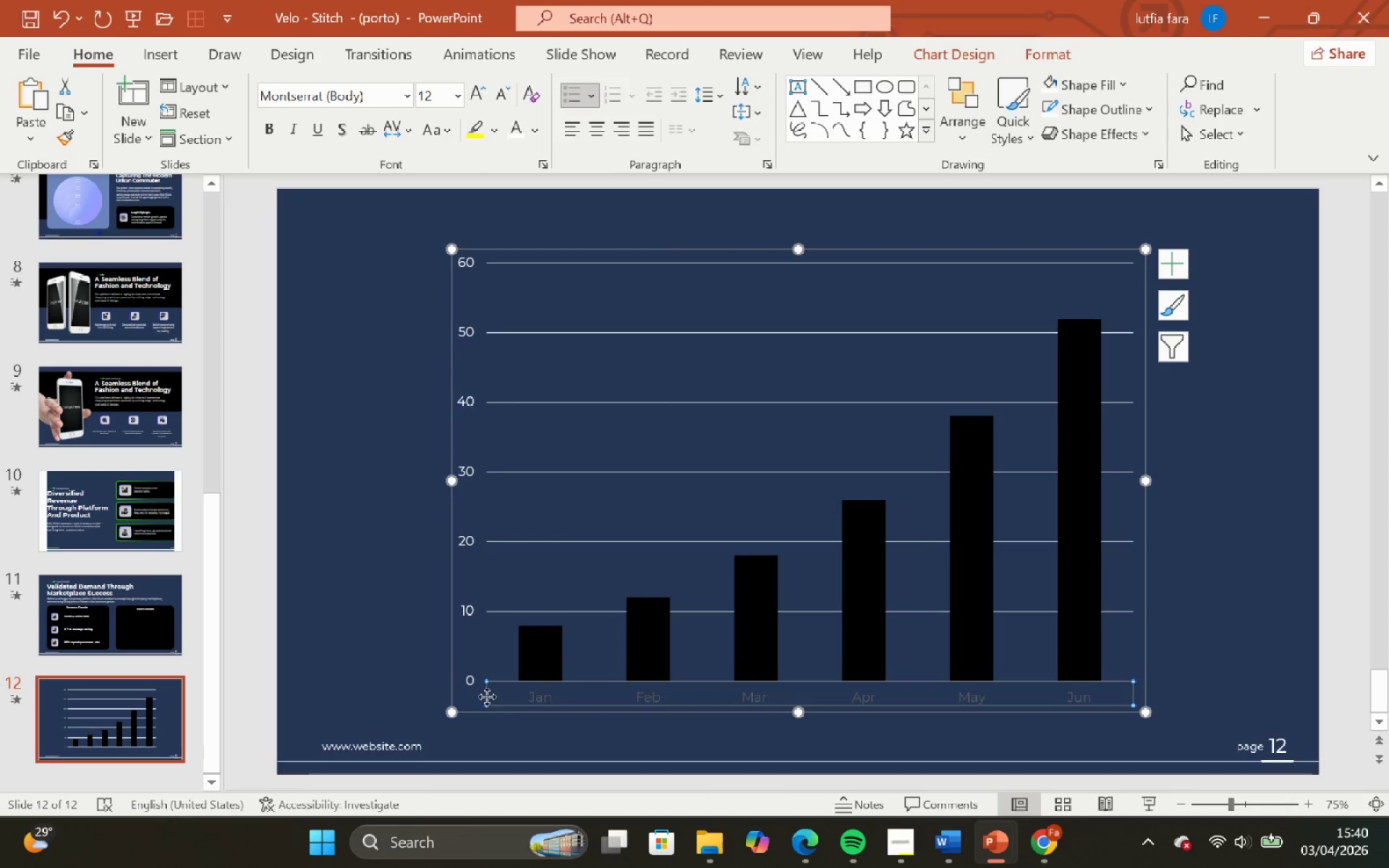 
left_click([486, 697])
 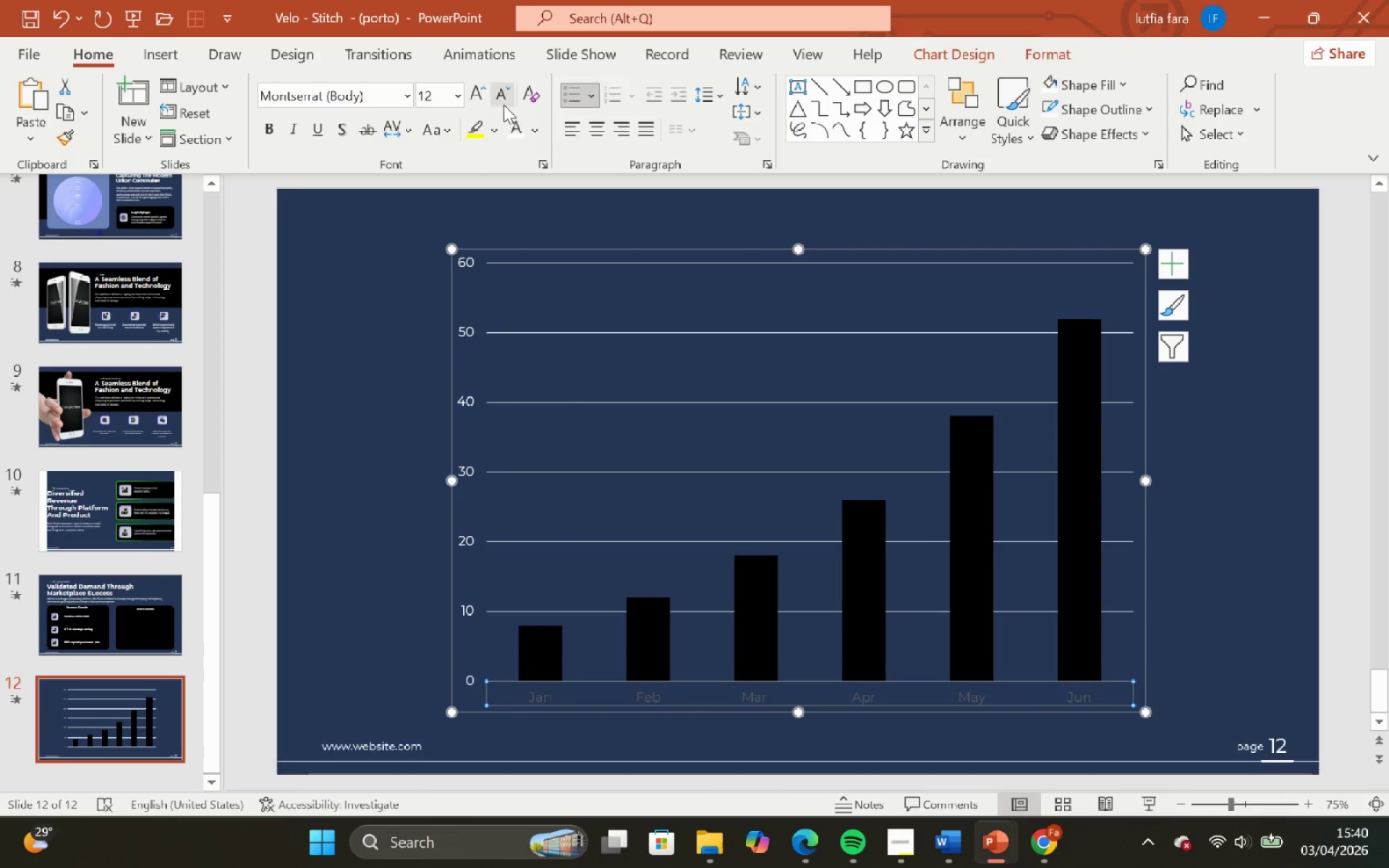 
left_click([514, 129])
 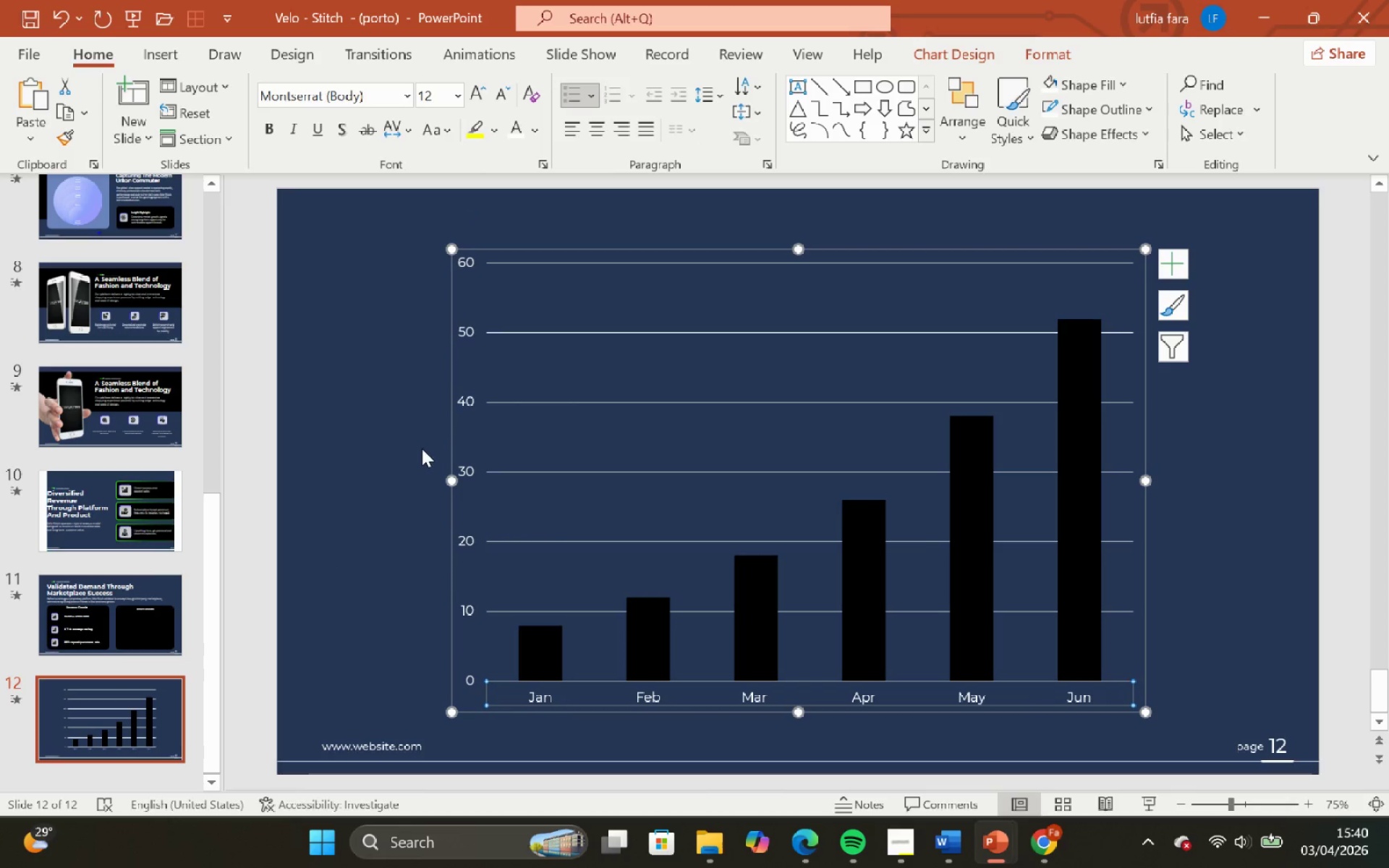 
left_click([397, 468])
 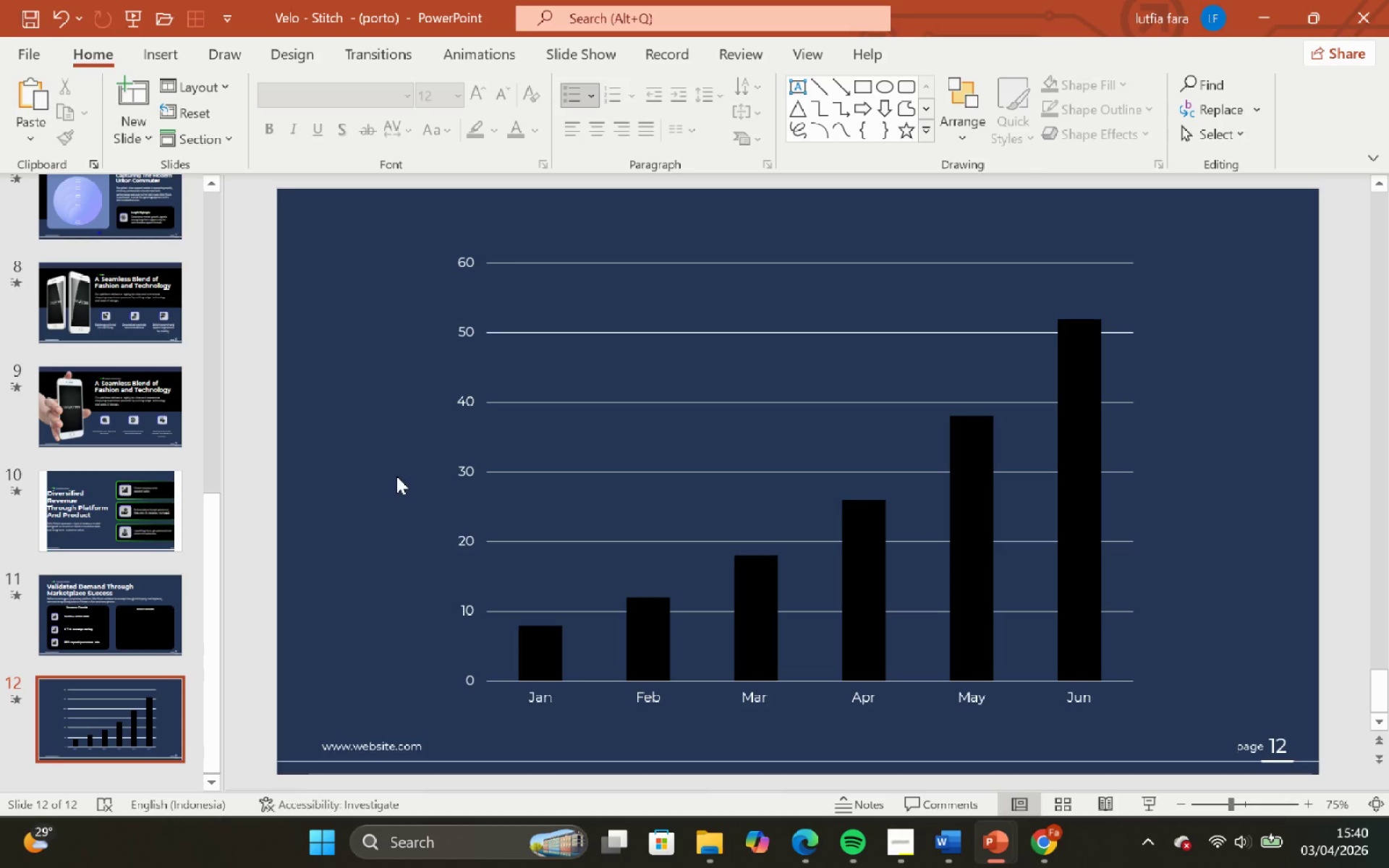 
wait(6.01)
 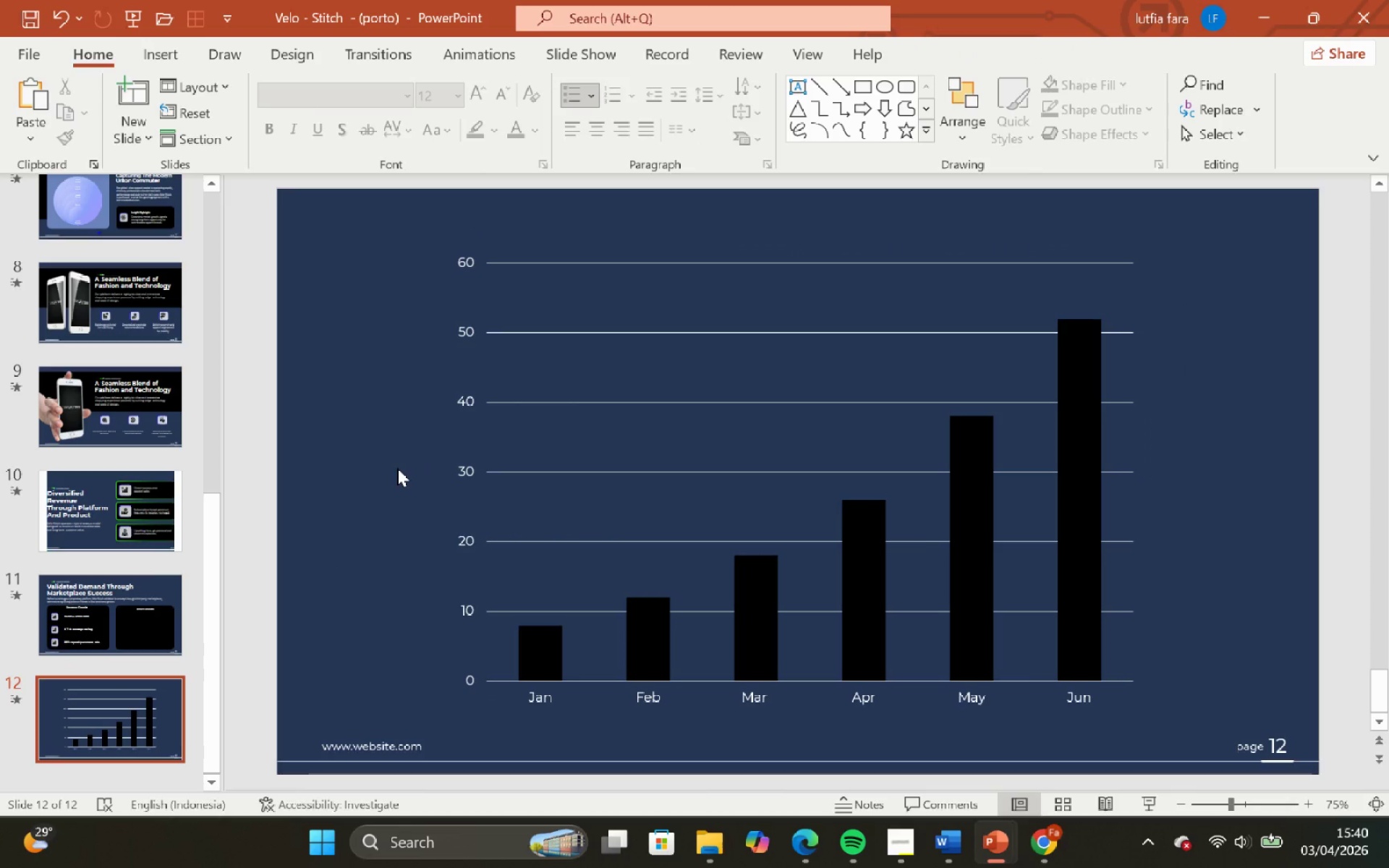 
left_click([393, 451])
 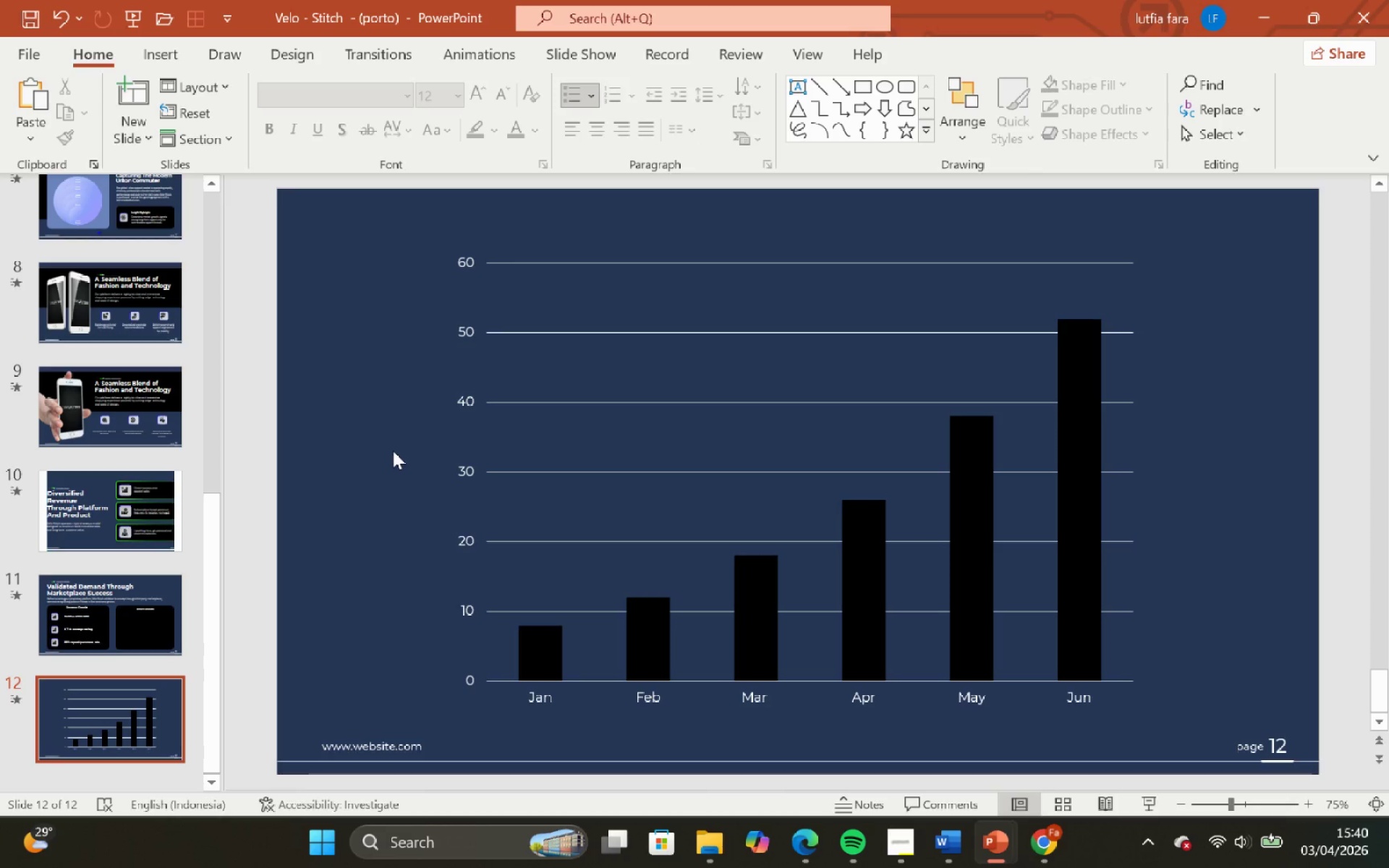 
left_click([393, 451])
 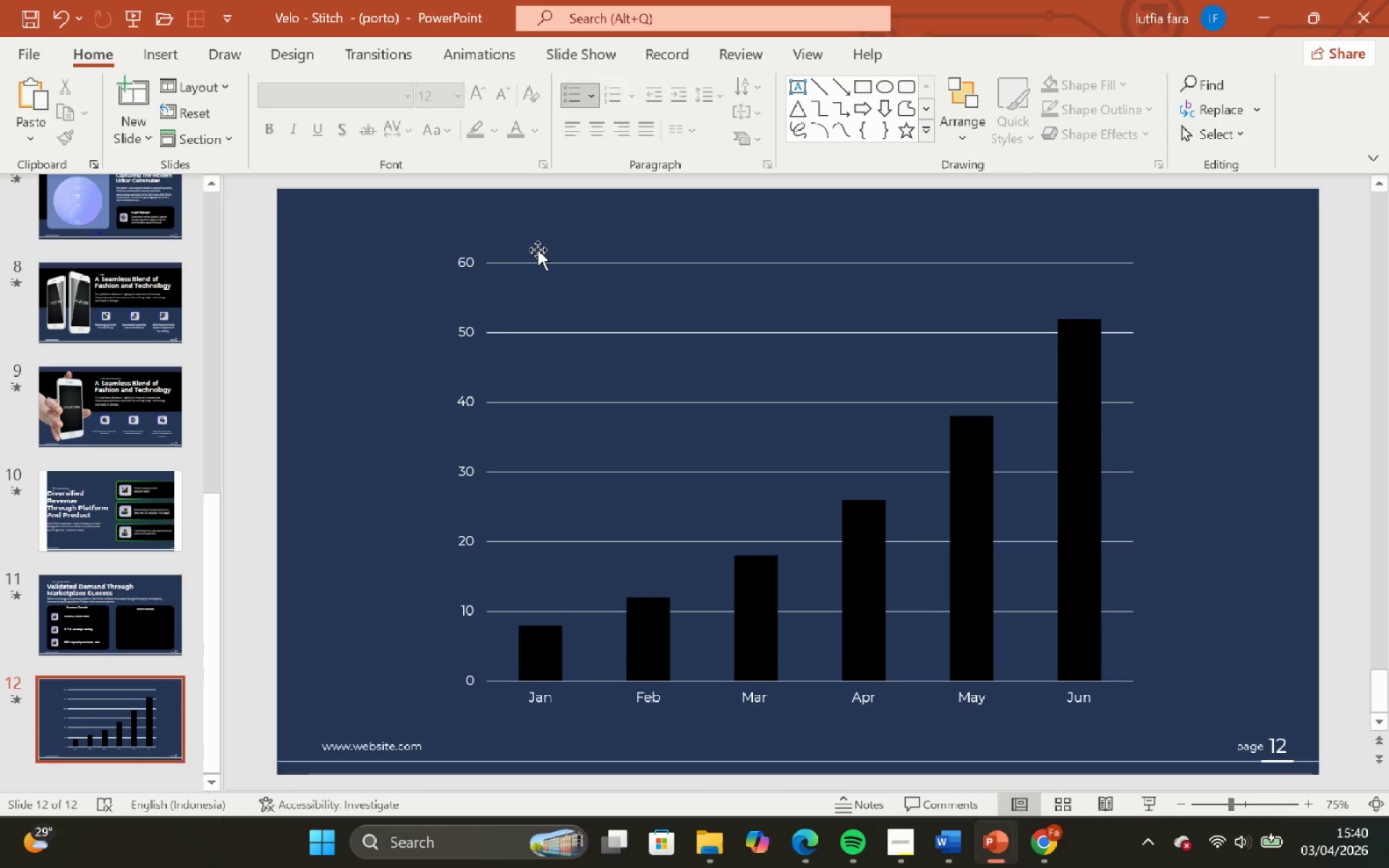 
left_click([538, 250])
 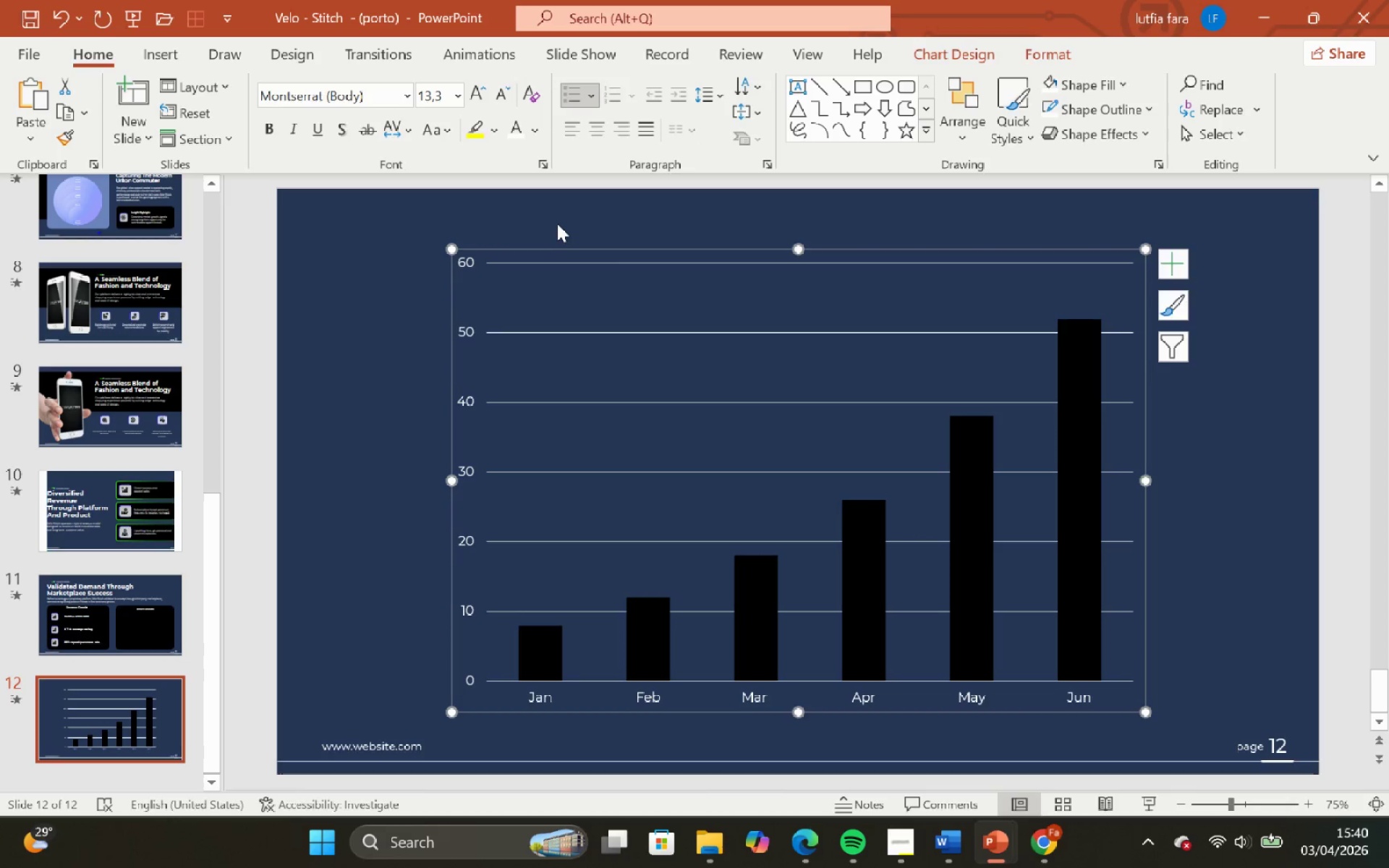 
left_click([557, 220])
 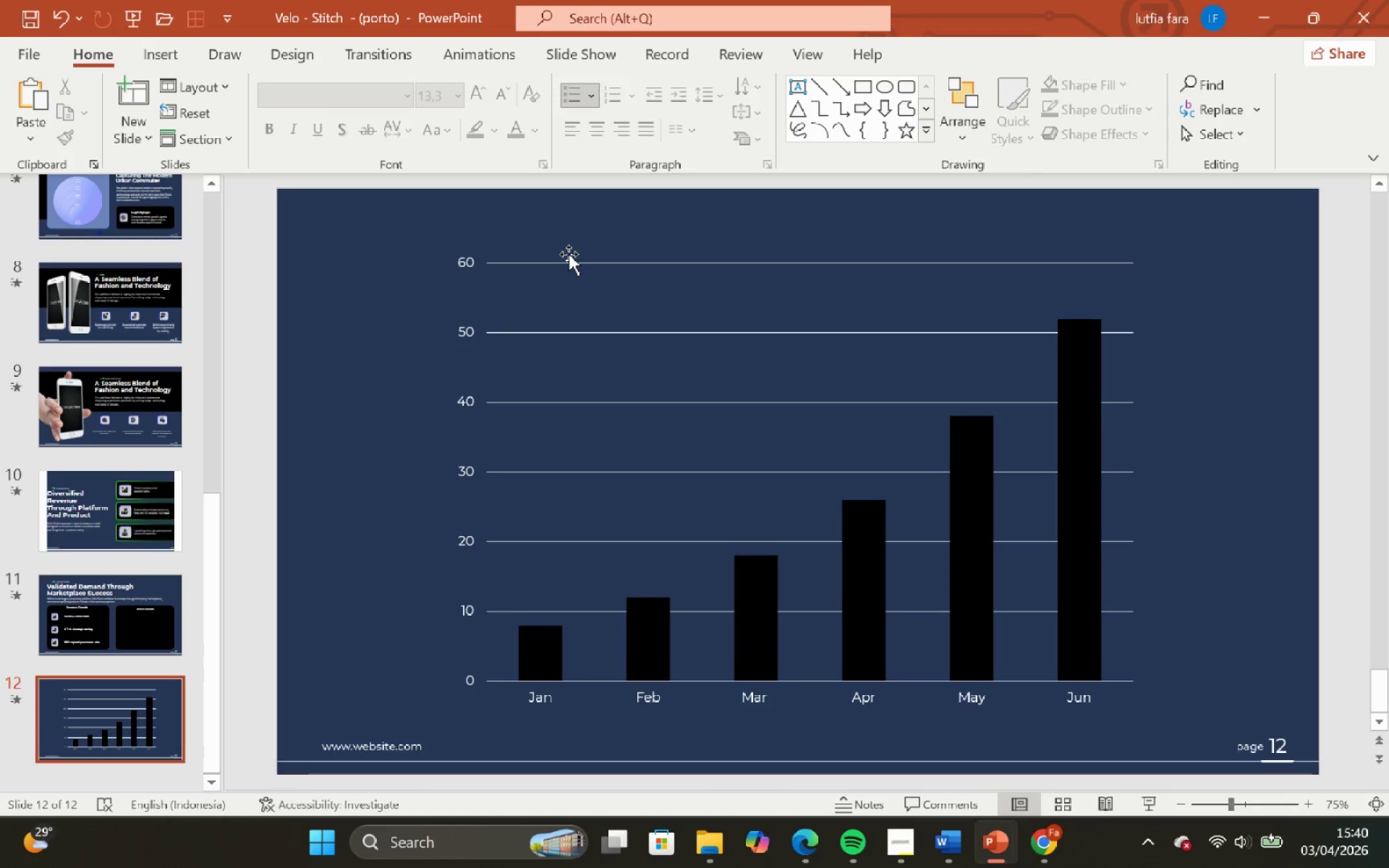 
left_click([569, 254])
 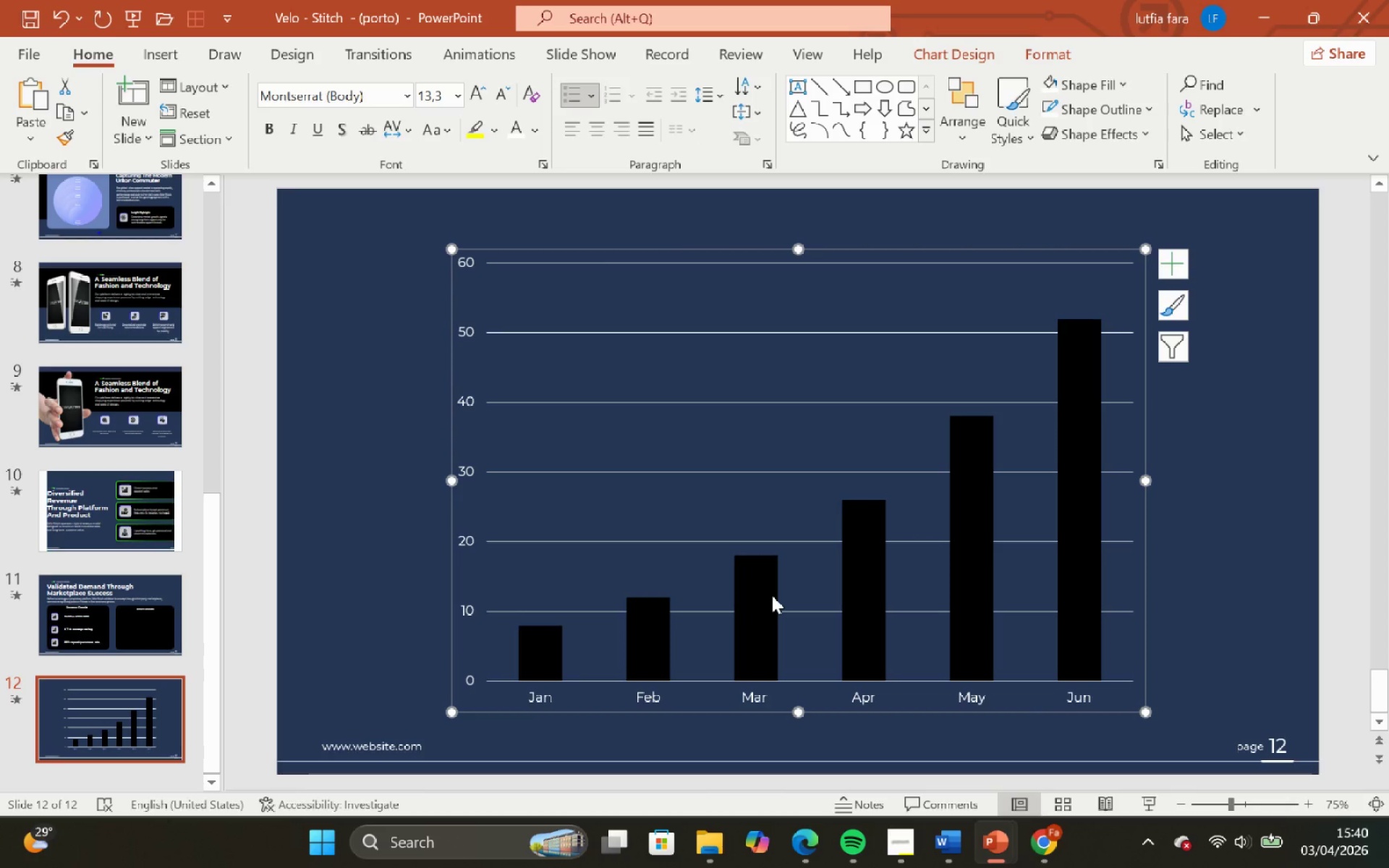 
left_click([762, 594])
 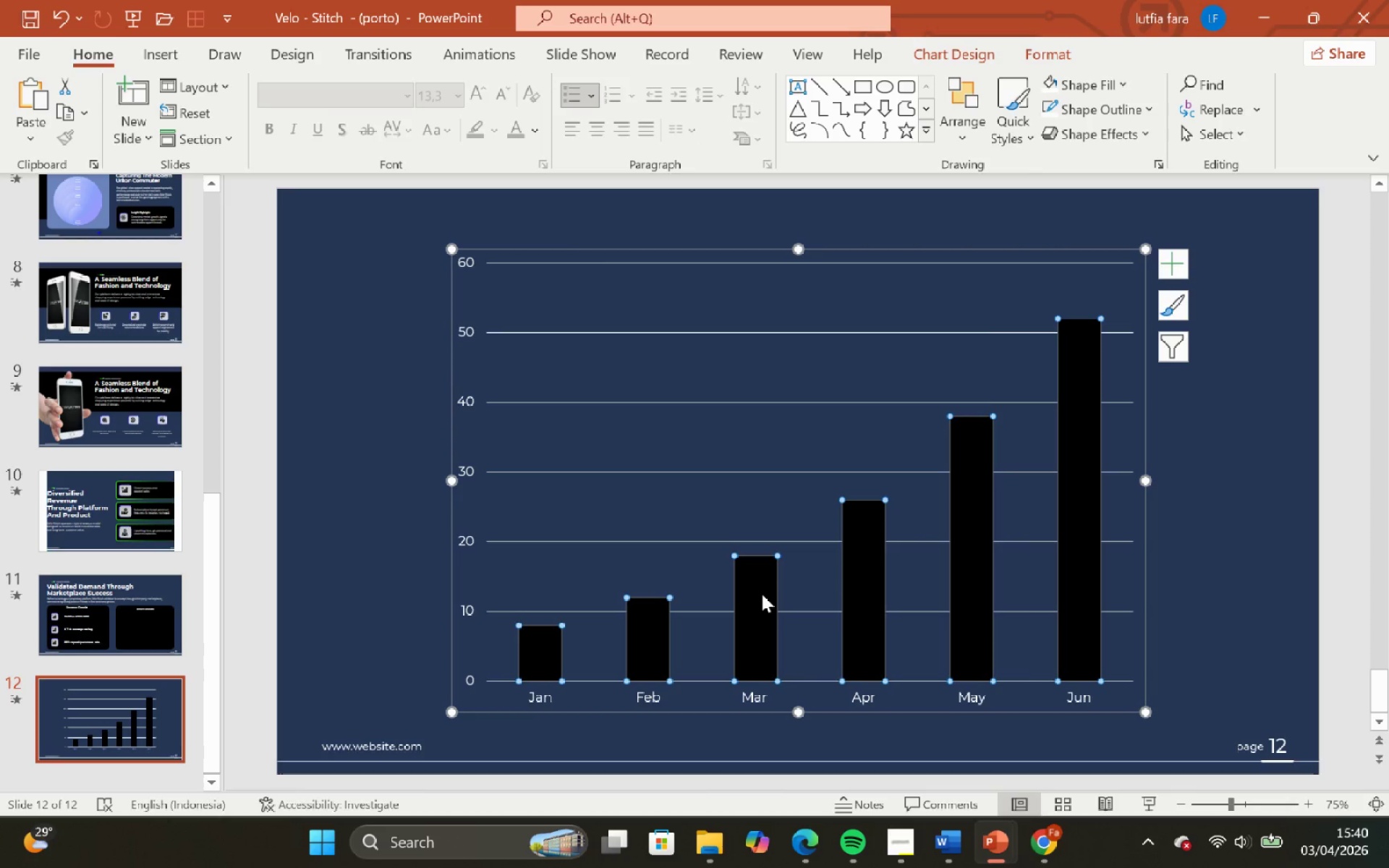 
right_click([762, 594])
 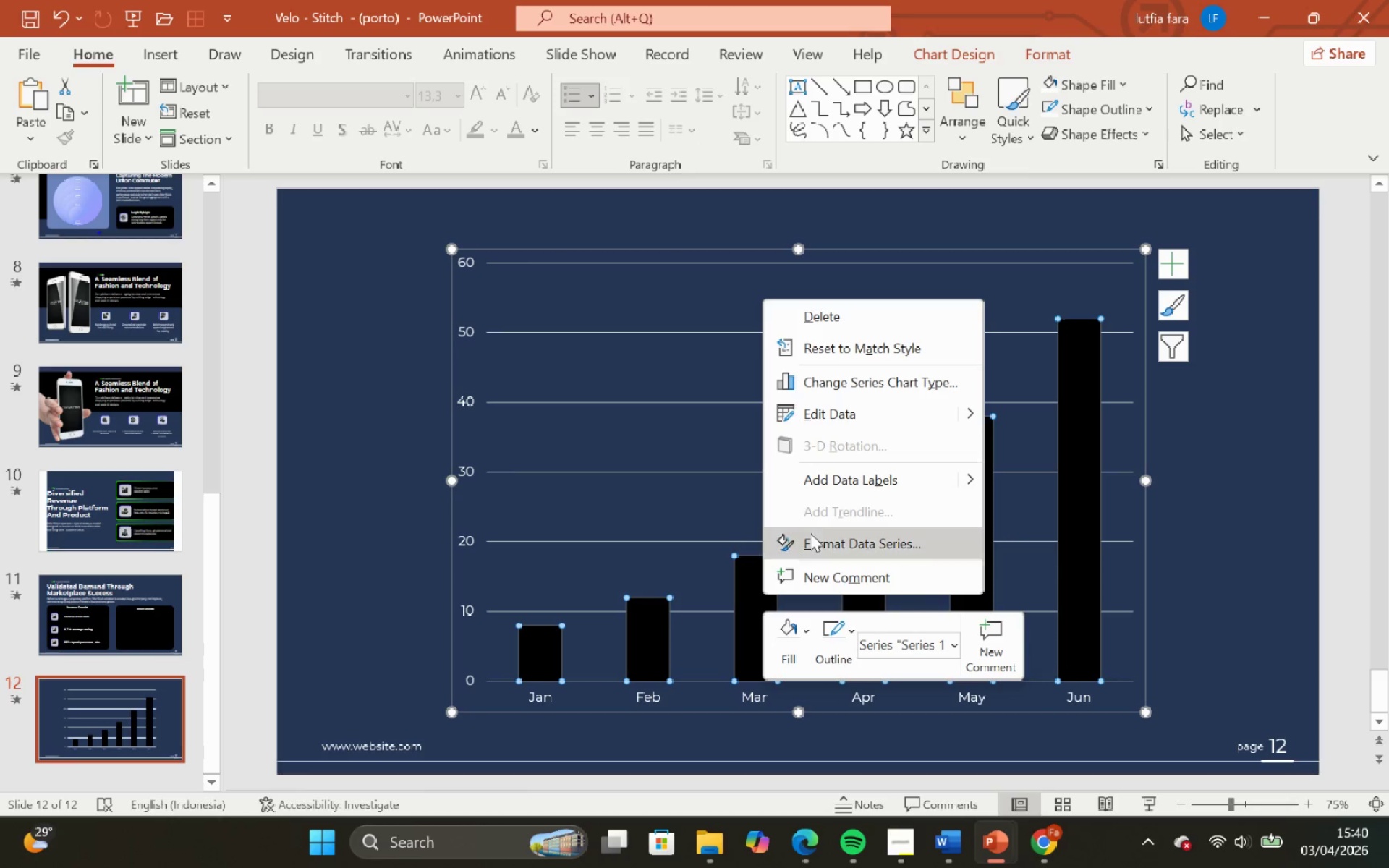 
left_click([810, 533])
 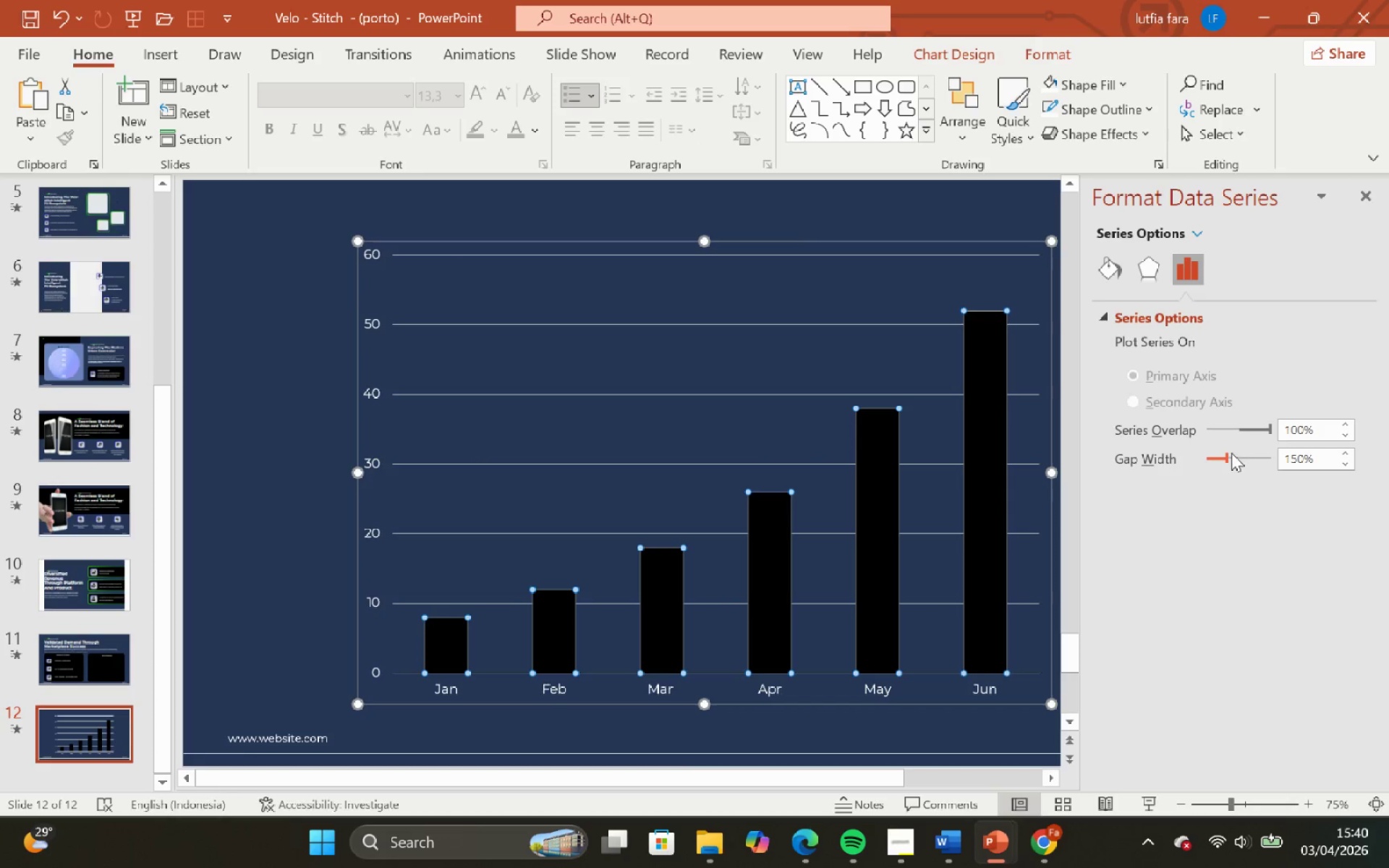 
left_click_drag(start_coordinate=[1225, 454], to_coordinate=[1228, 454])
 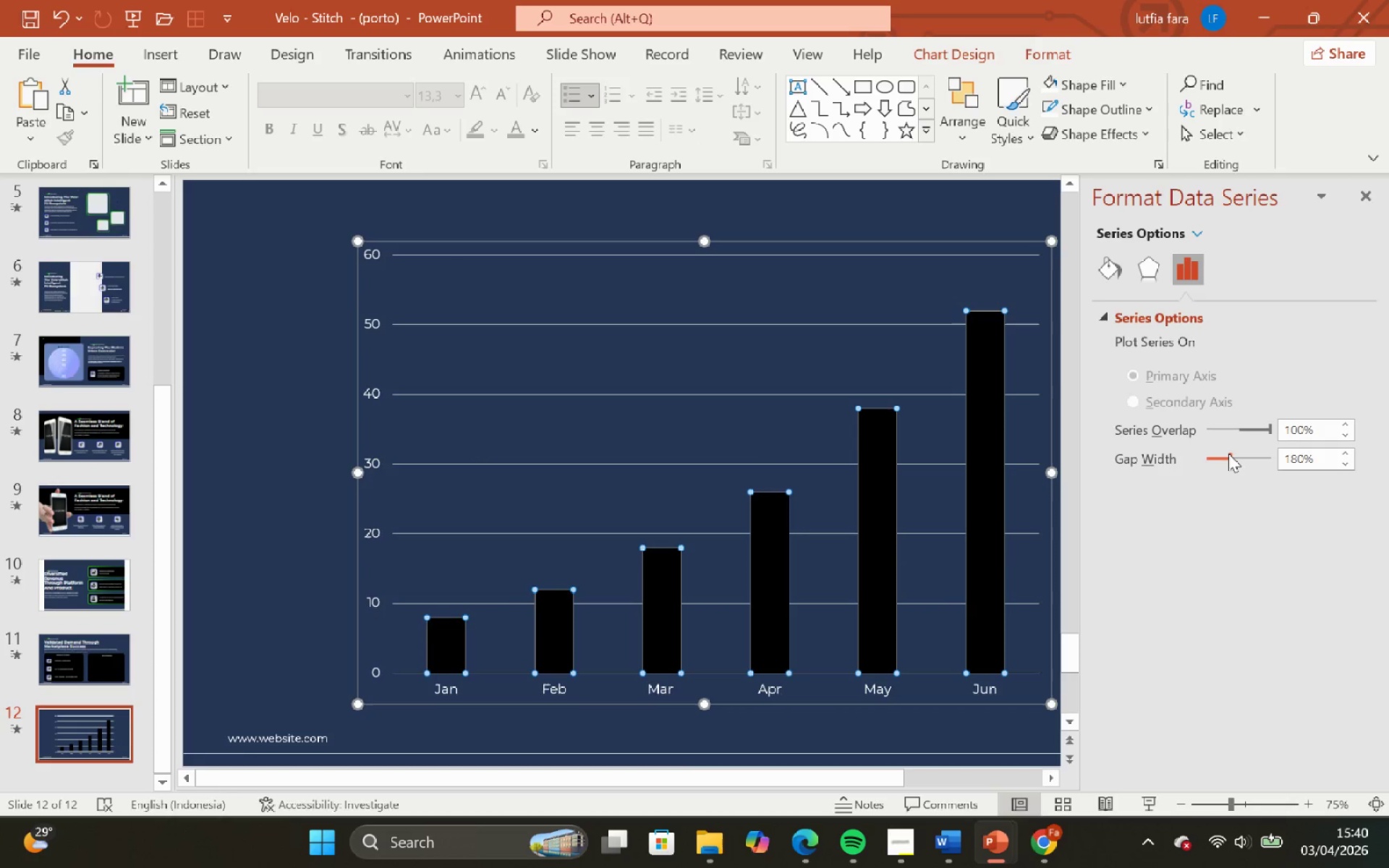 
left_click_drag(start_coordinate=[1229, 453], to_coordinate=[1212, 456])
 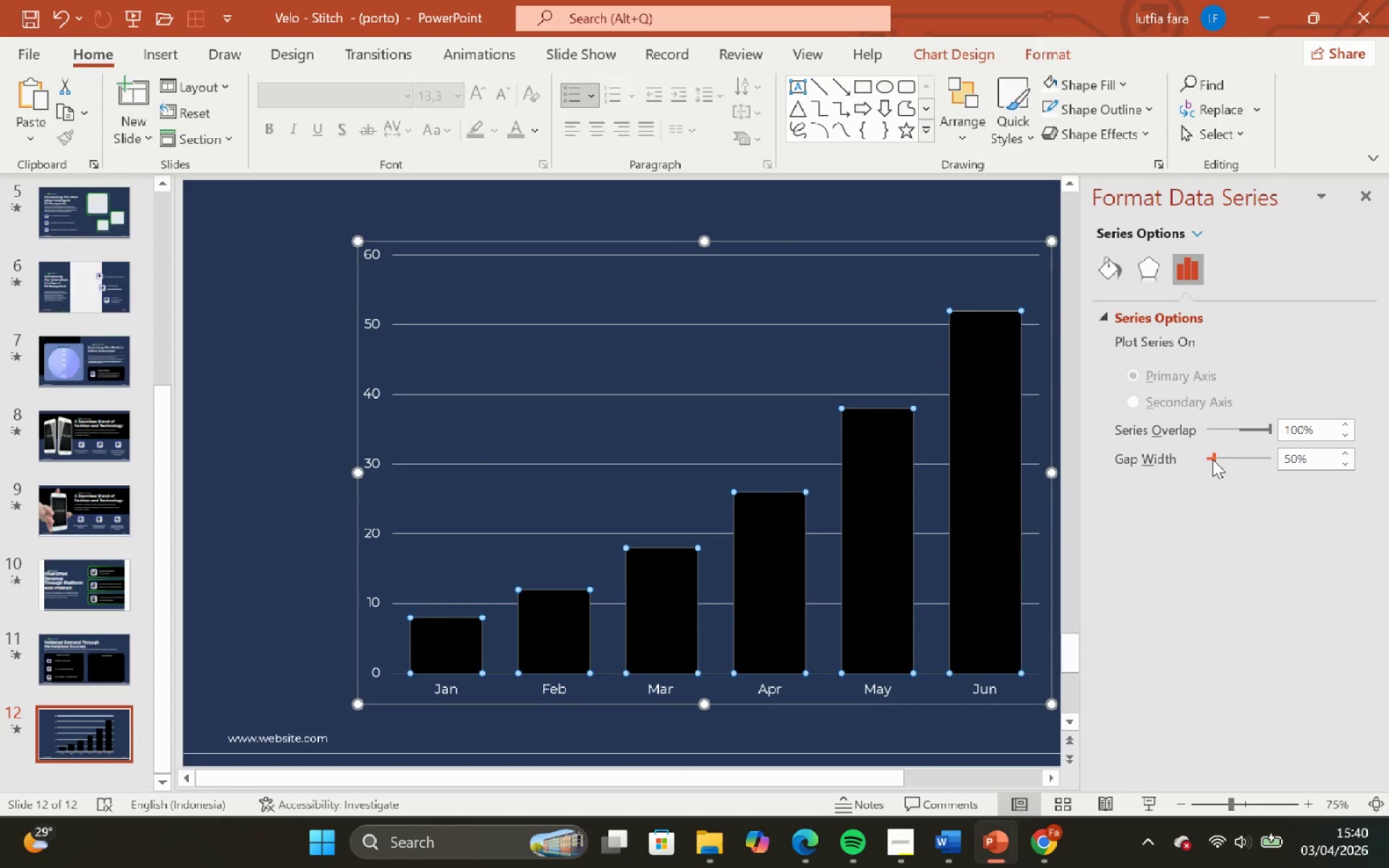 
left_click_drag(start_coordinate=[1212, 459], to_coordinate=[1218, 459])
 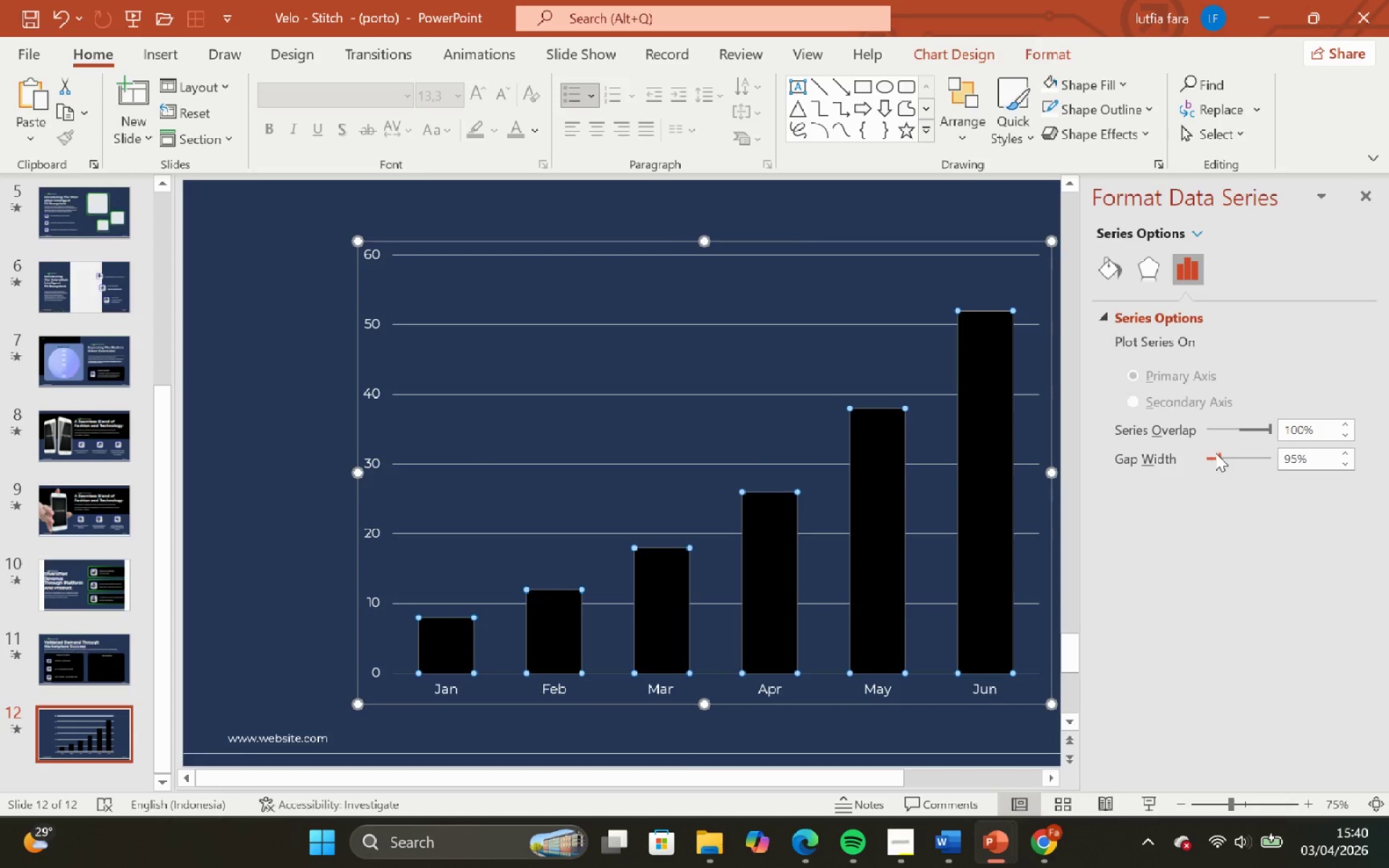 
left_click_drag(start_coordinate=[1219, 455], to_coordinate=[1215, 456])
 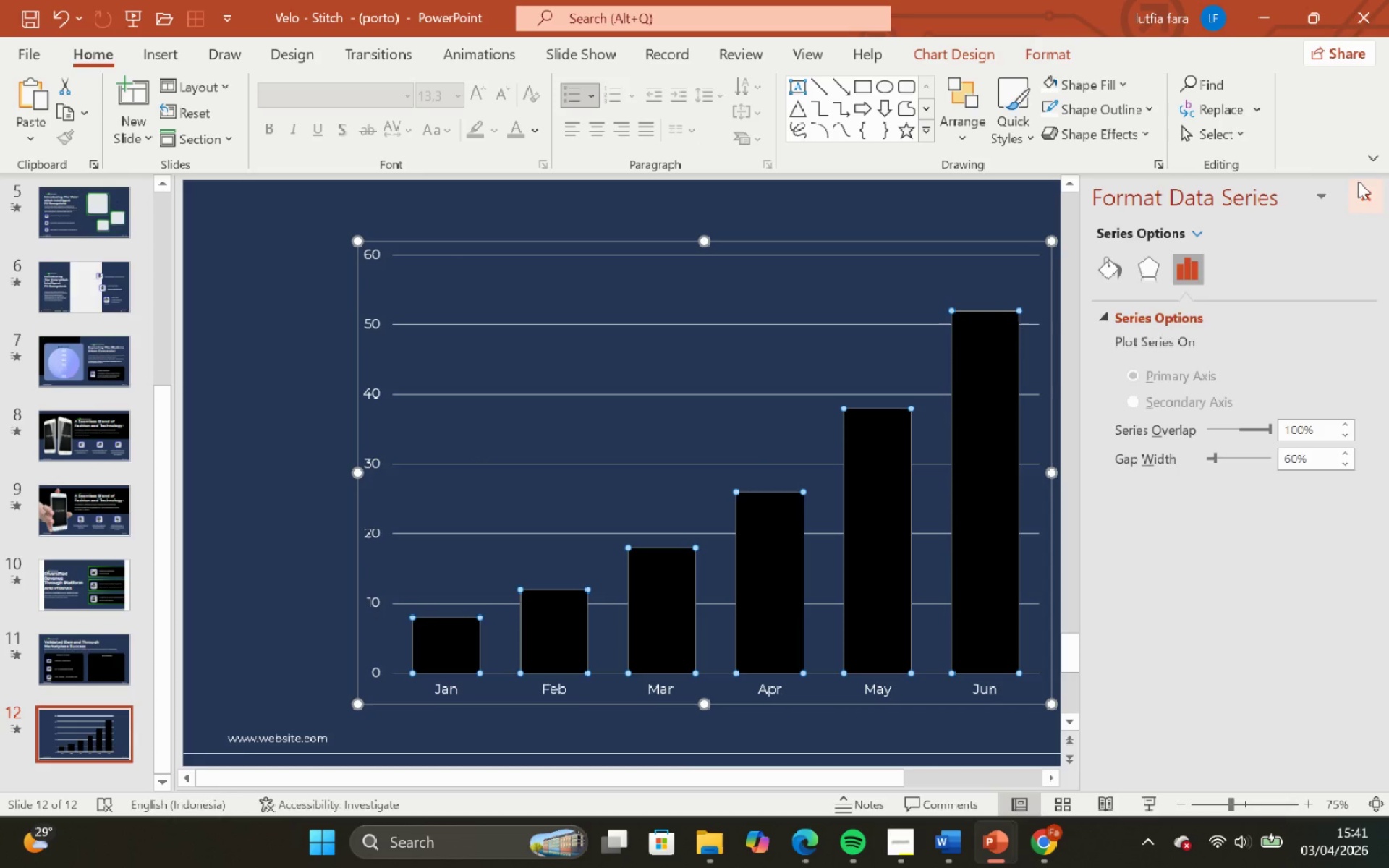 
left_click([1359, 182])
 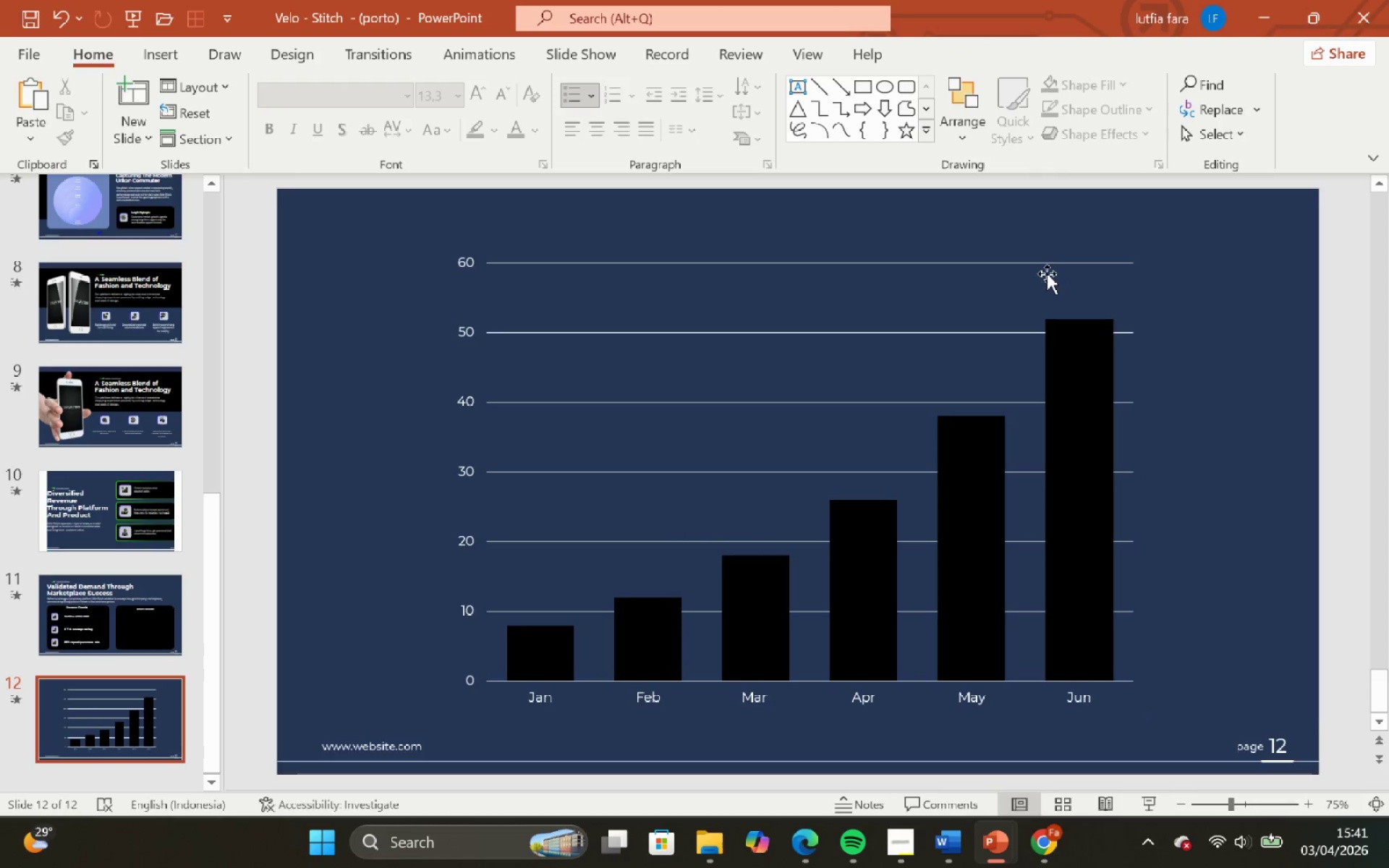 
left_click([1047, 269])
 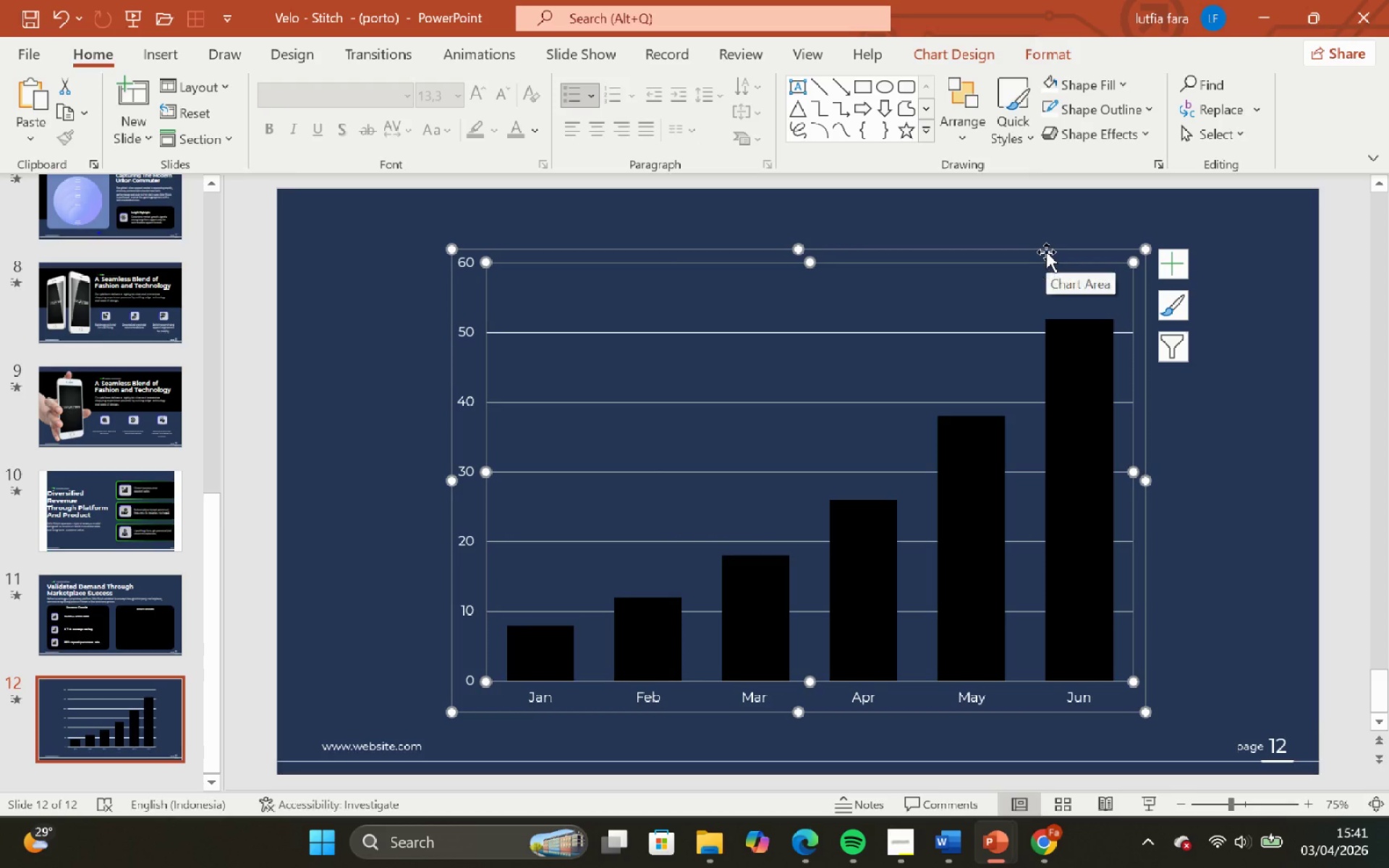 
left_click([1046, 251])
 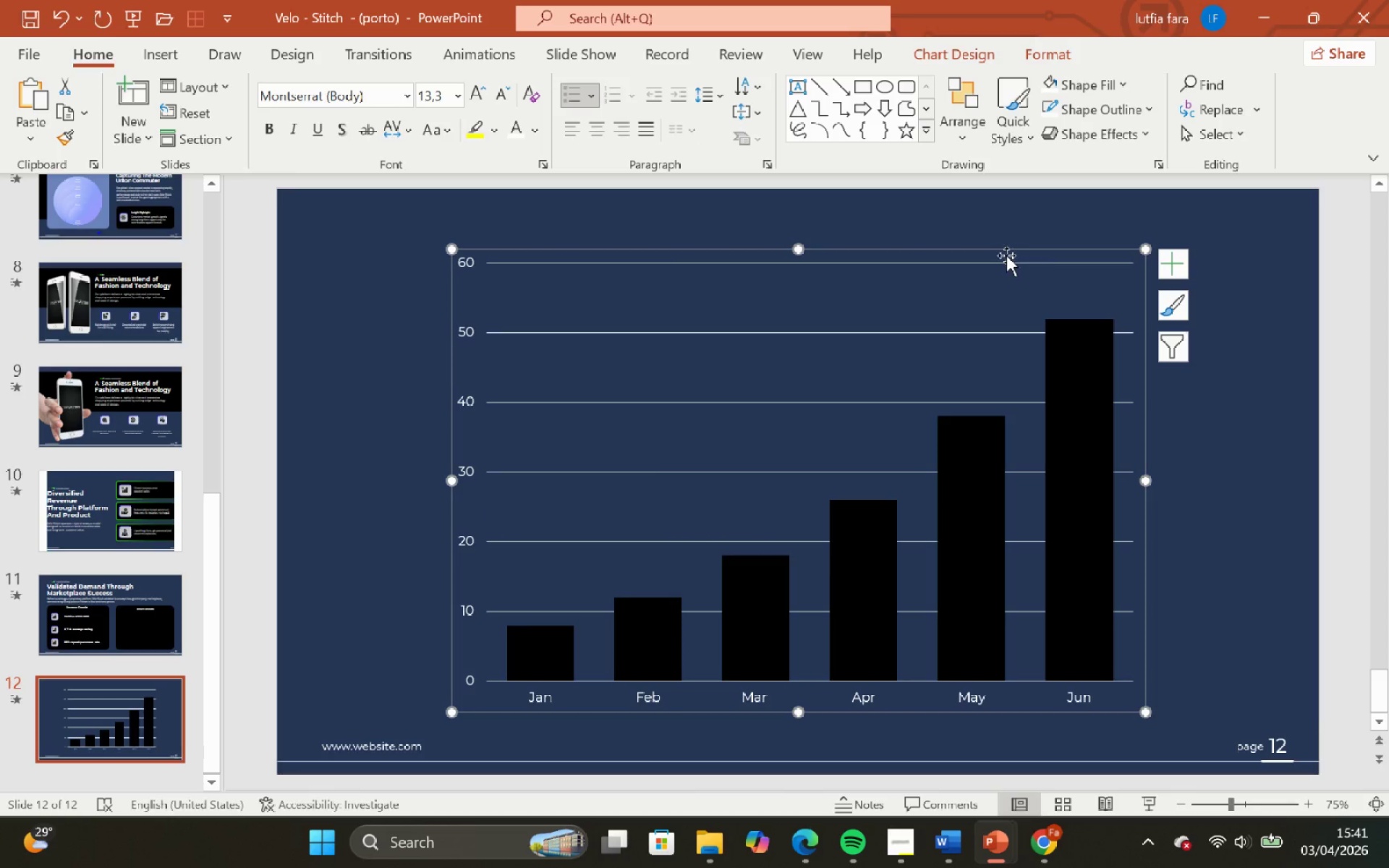 
key(Control+C)
 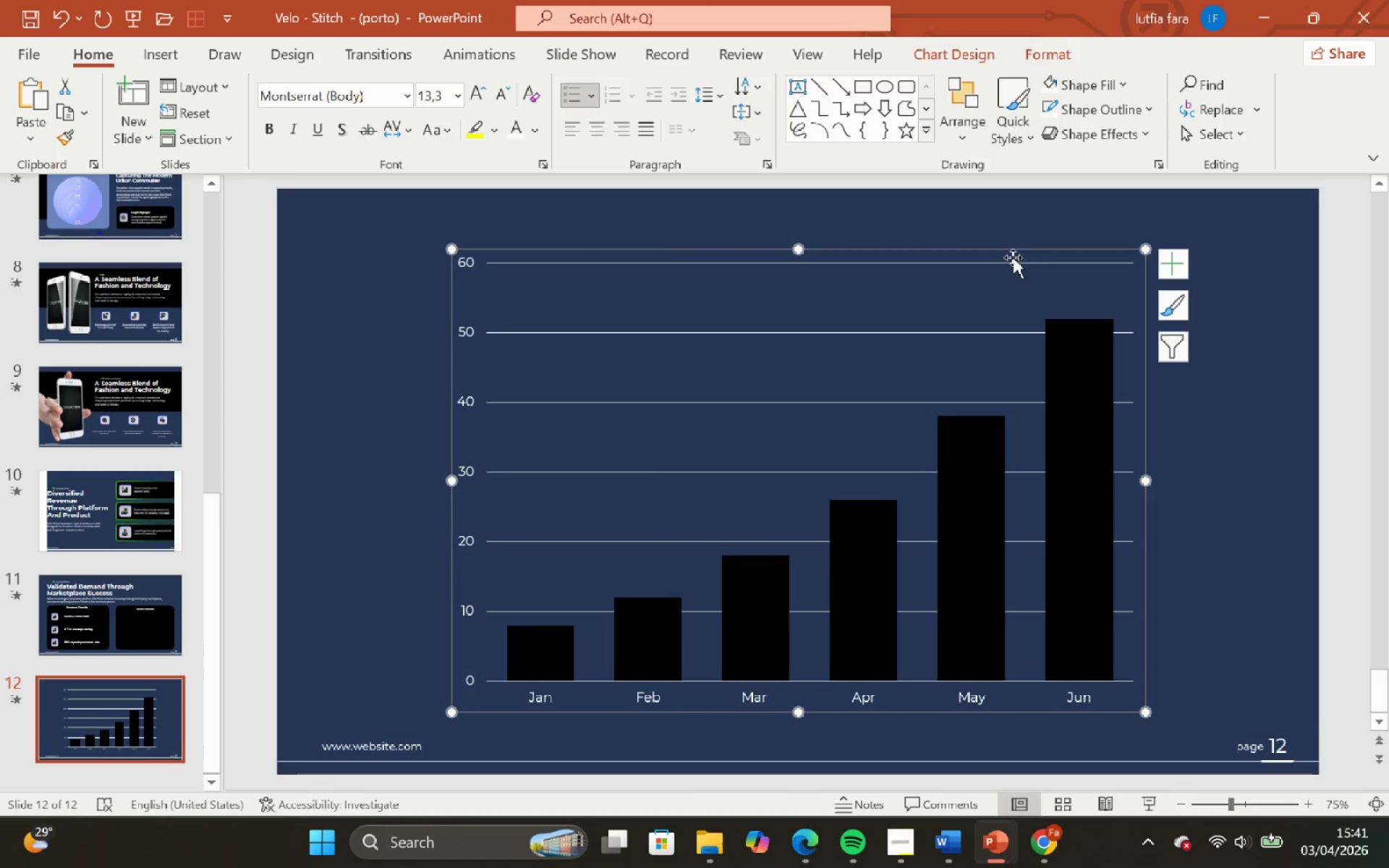 
key(Control+C)
 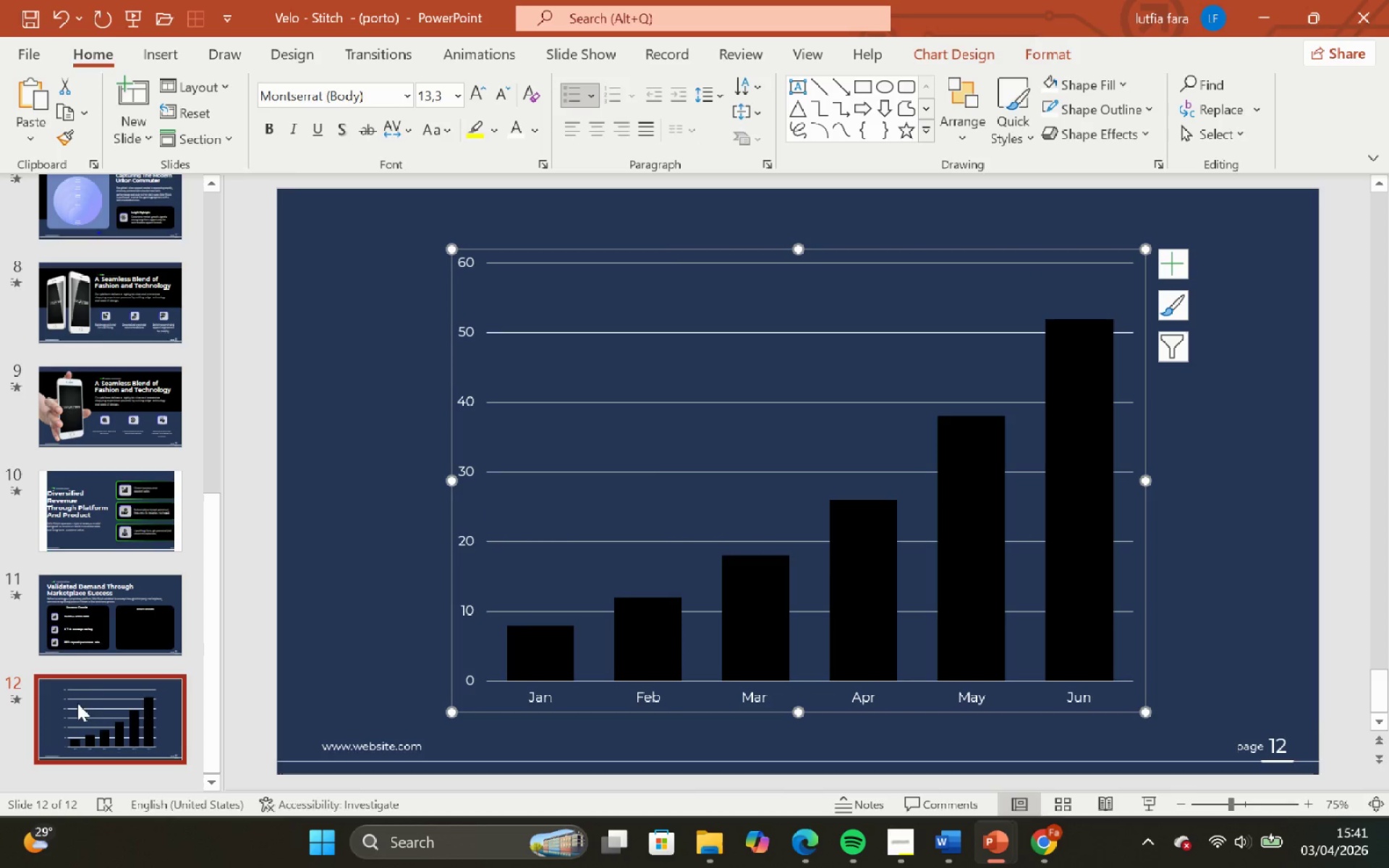 
left_click([101, 654])
 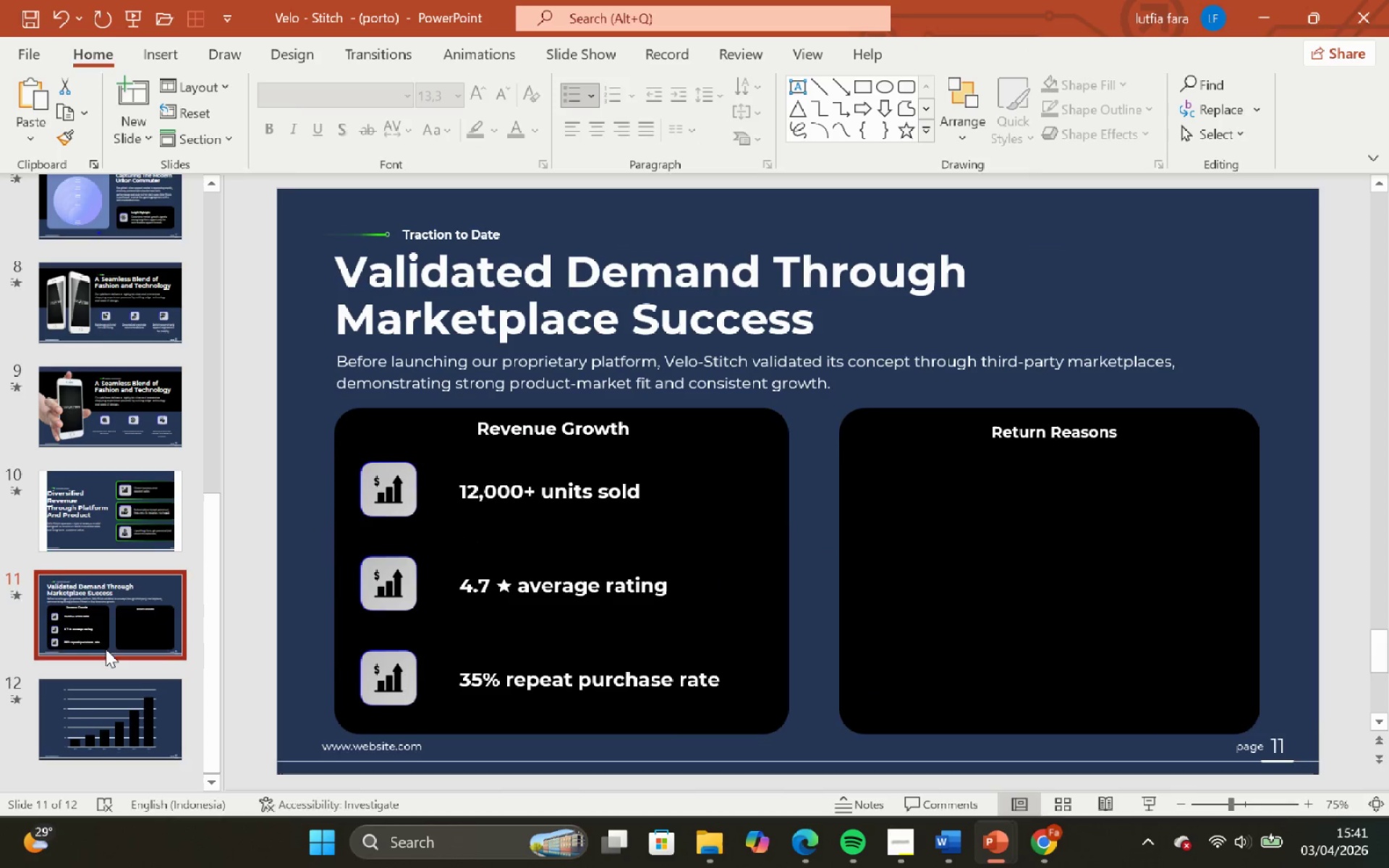 
left_click_drag(start_coordinate=[109, 647], to_coordinate=[715, 507])
 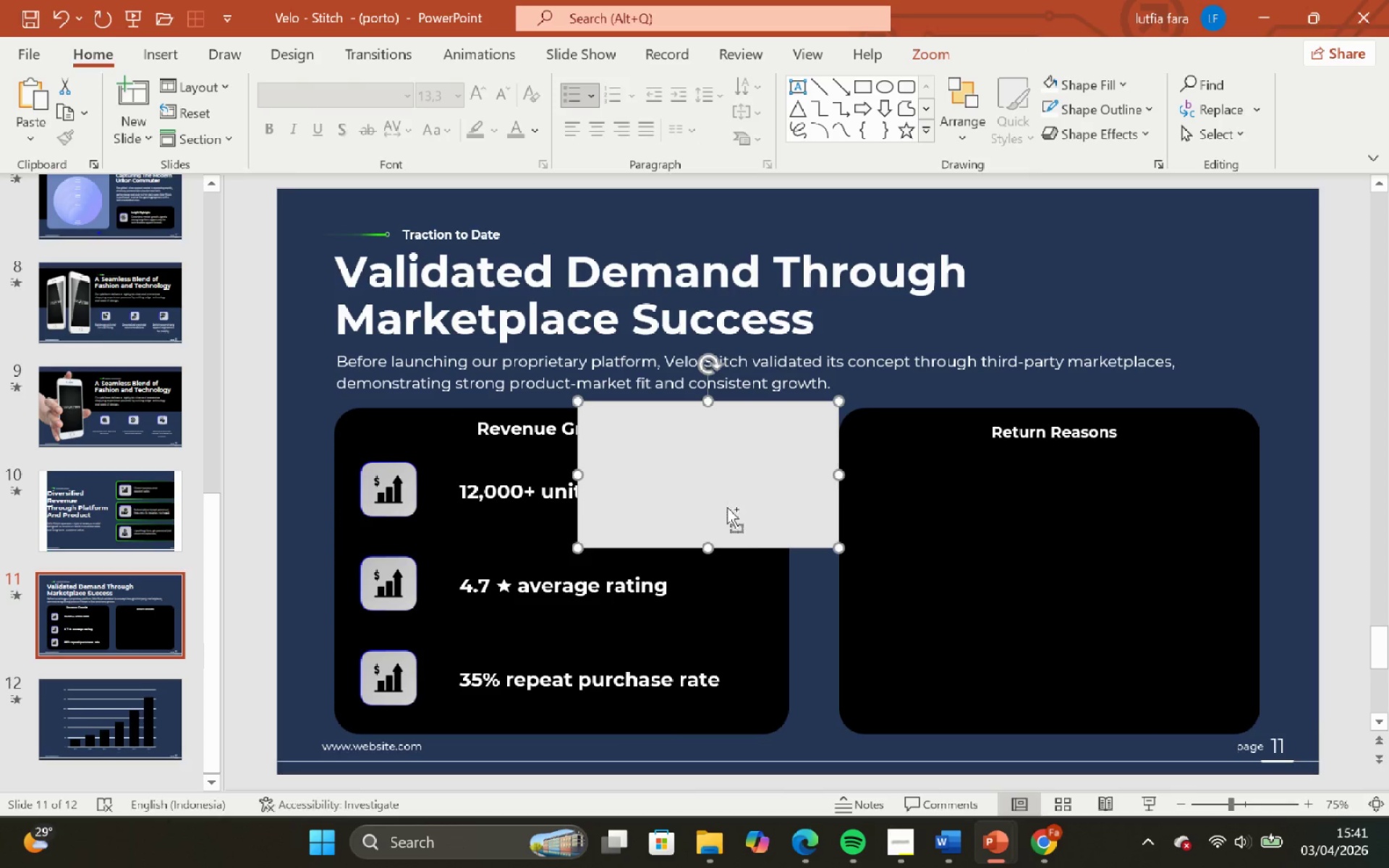 
hold_key(key=ControlLeft, duration=0.59)
 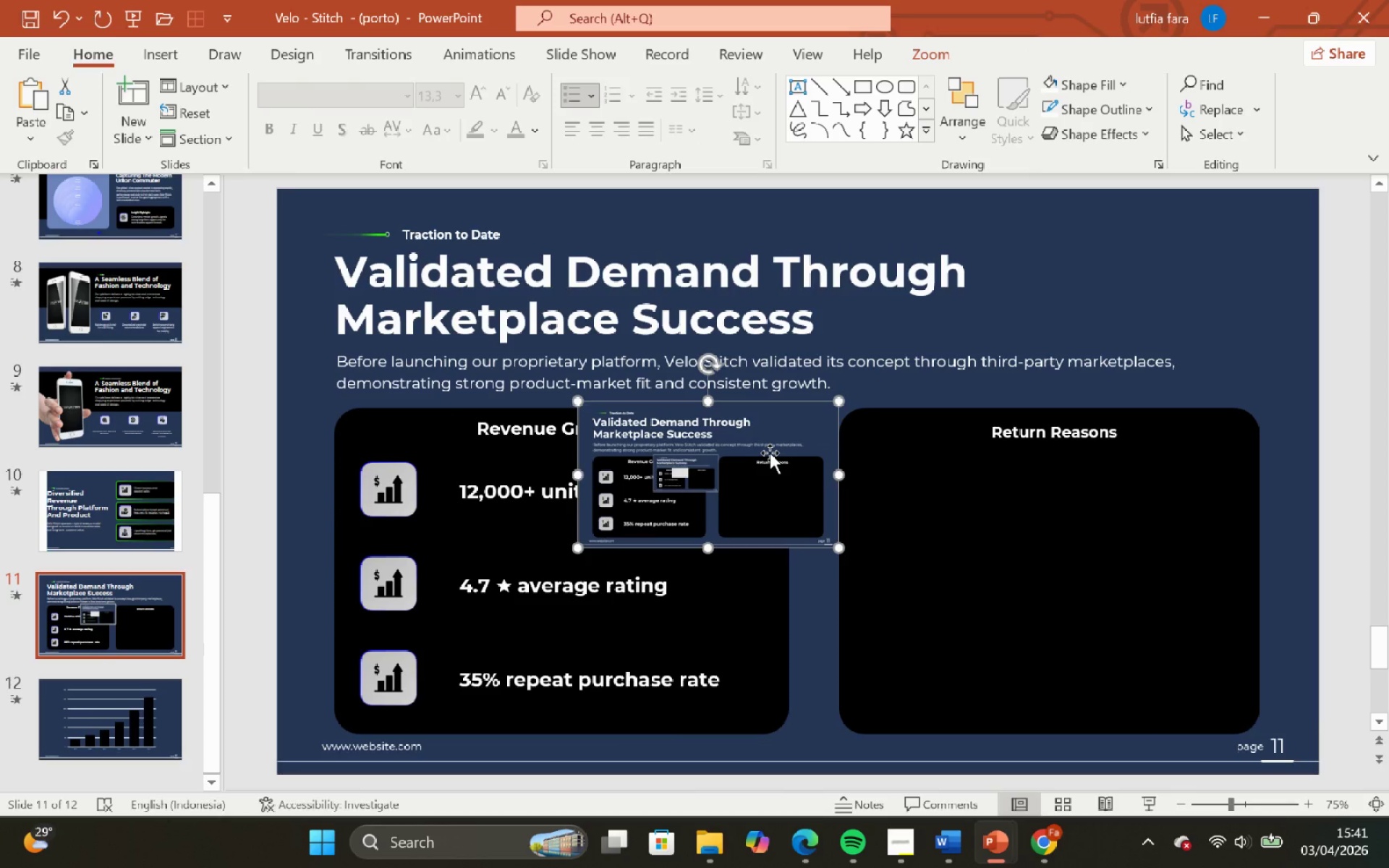 
key(Backspace)
 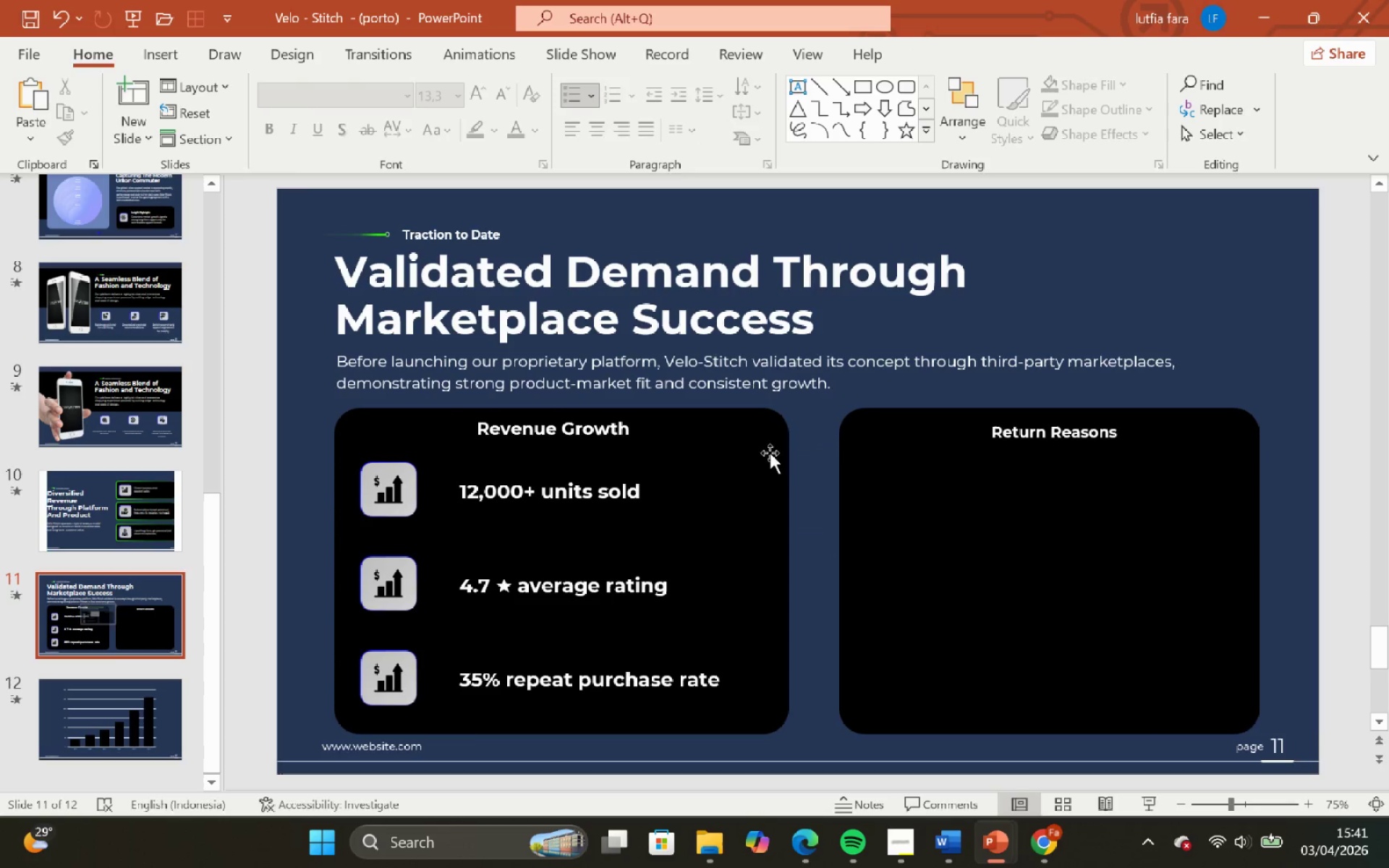 
key(Control+V)
 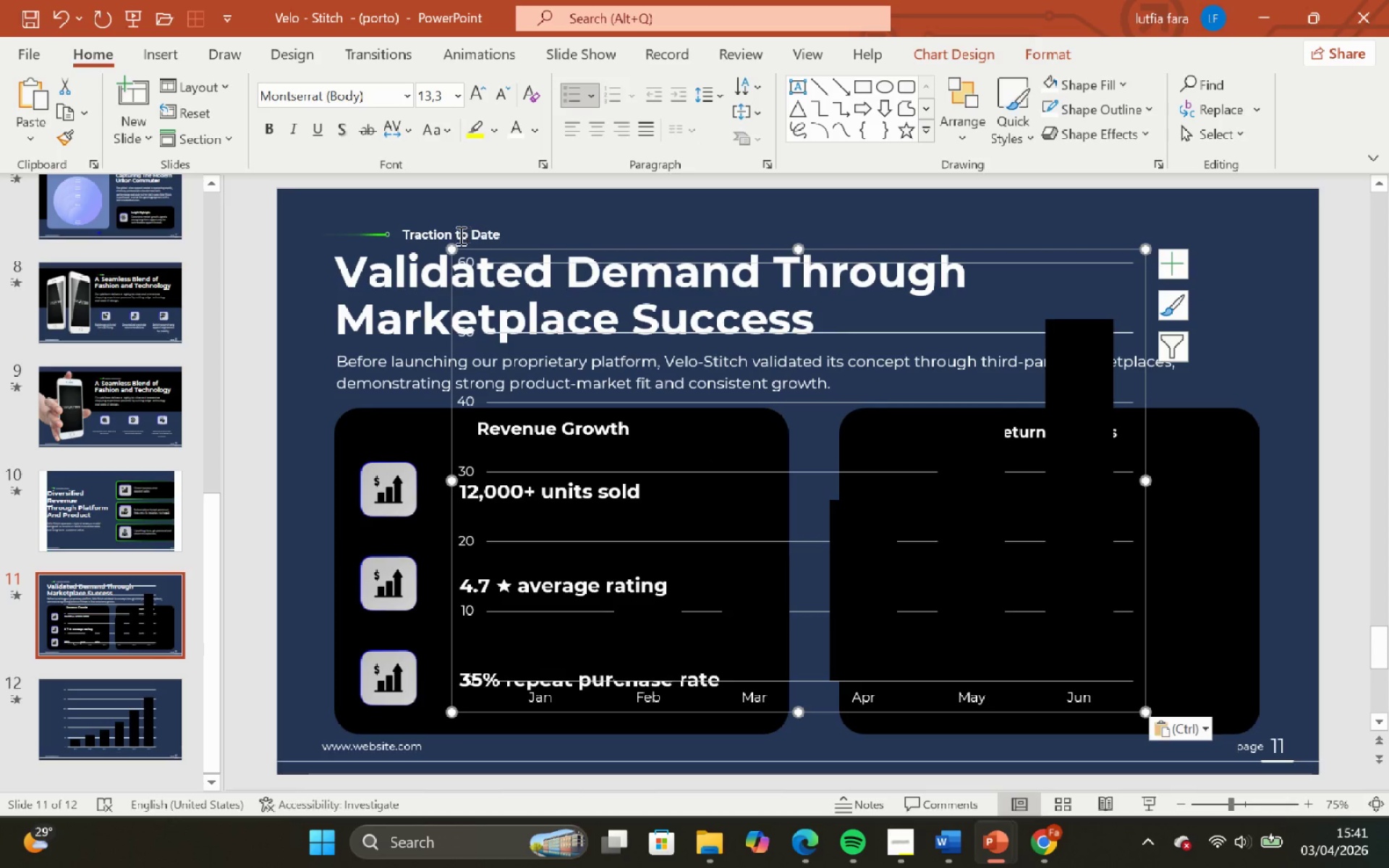 
left_click_drag(start_coordinate=[454, 245], to_coordinate=[681, 425])
 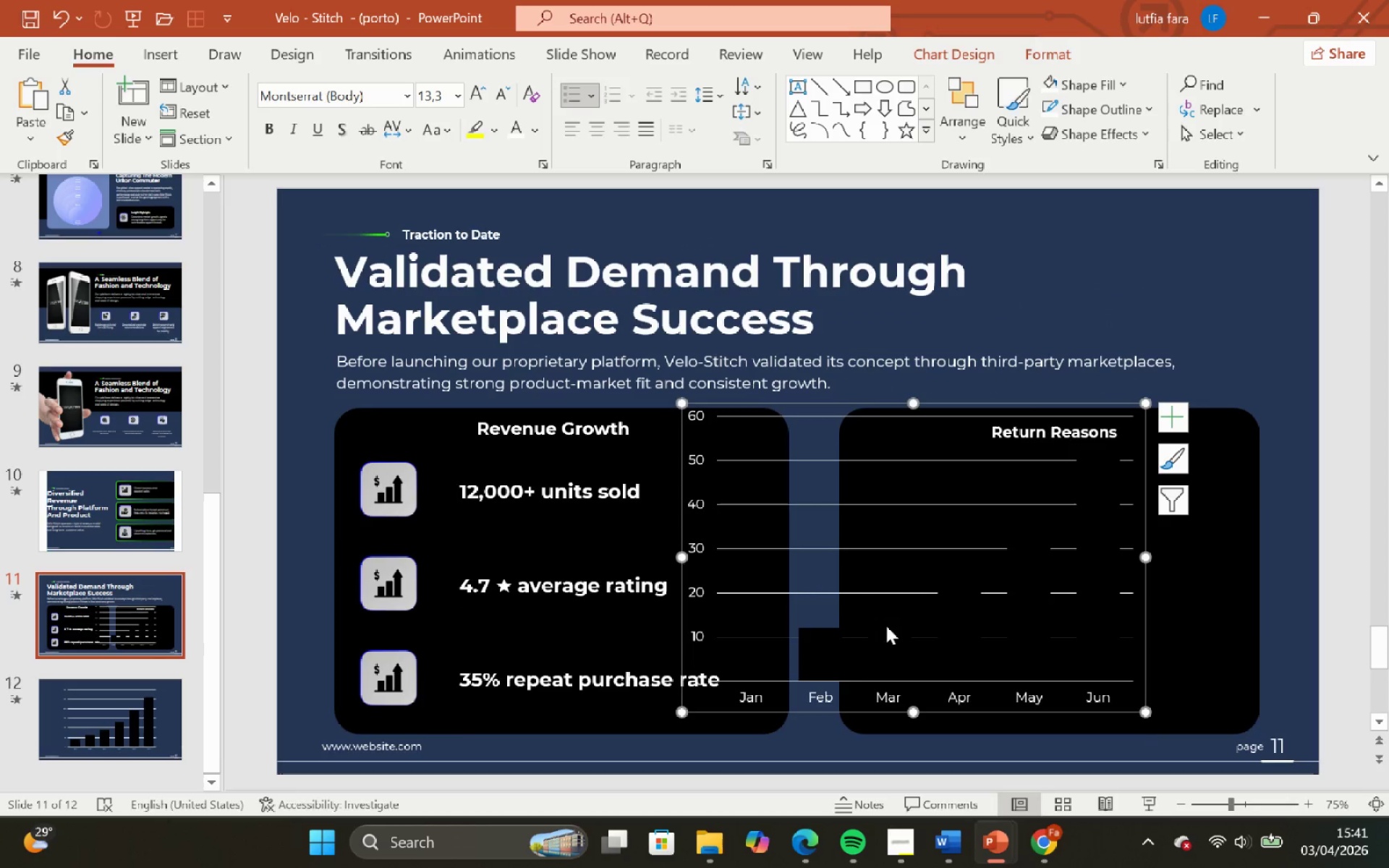 
hold_key(key=ShiftLeft, duration=0.72)
 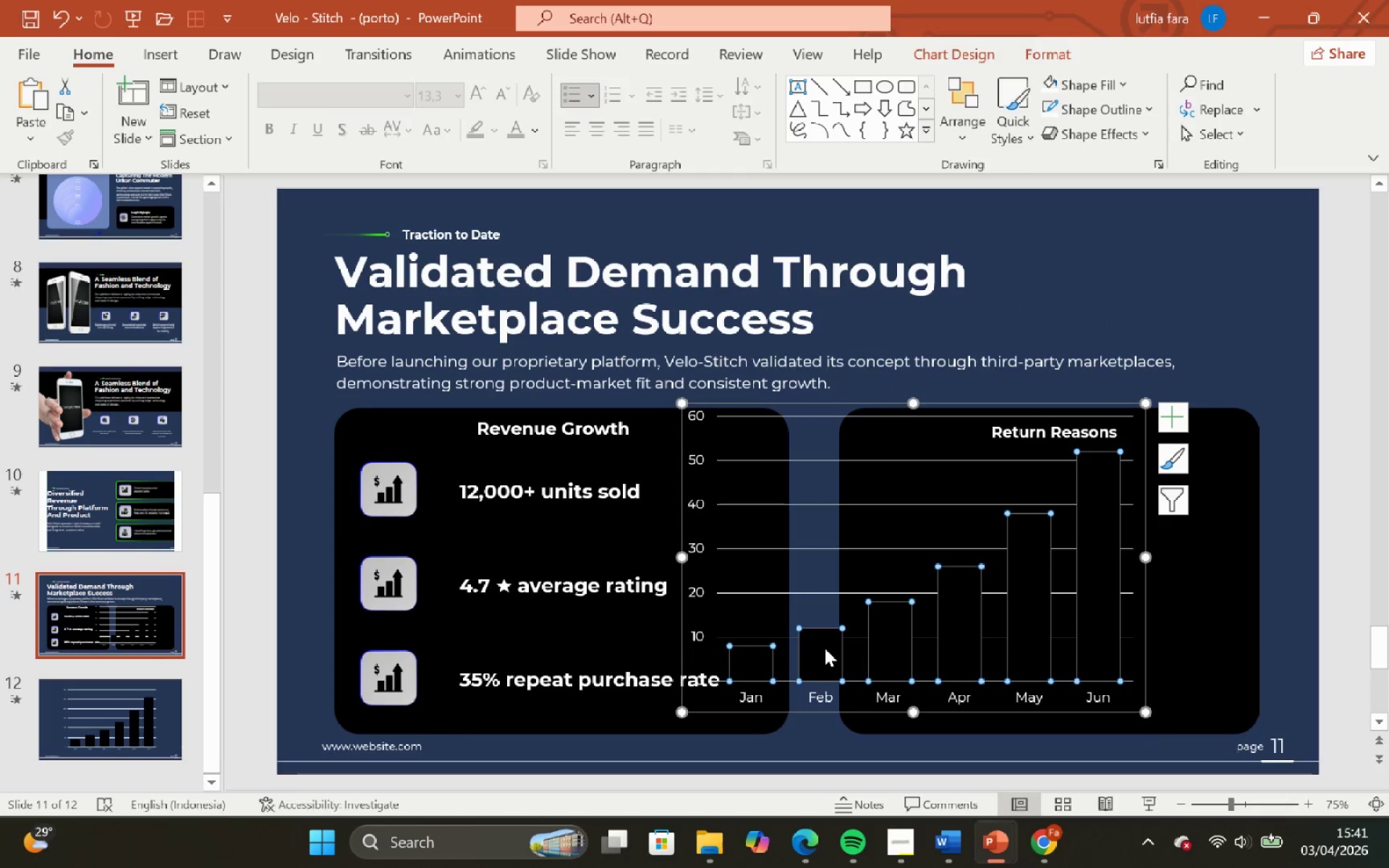 
right_click([819, 642])
 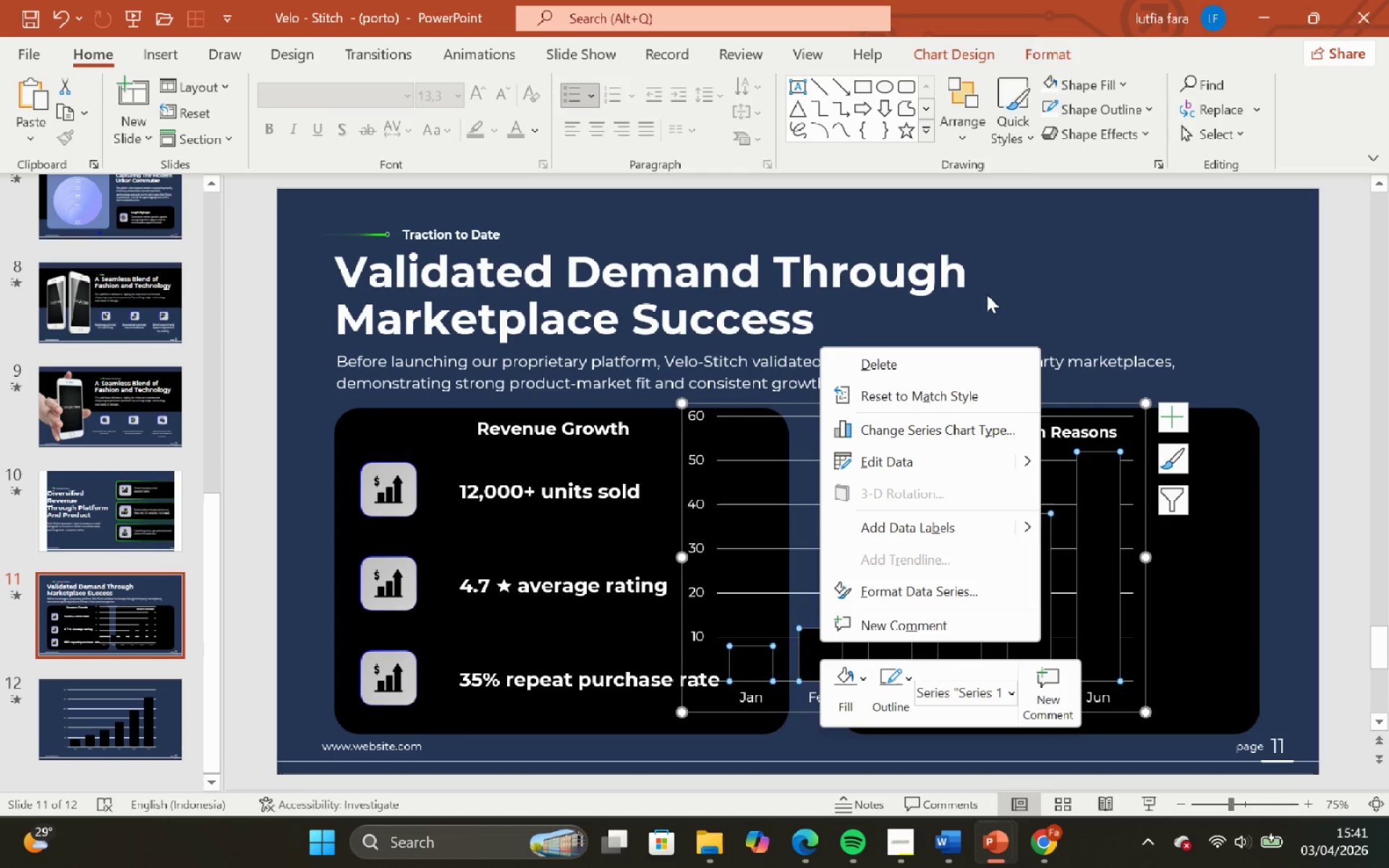 
left_click([1034, 255])
 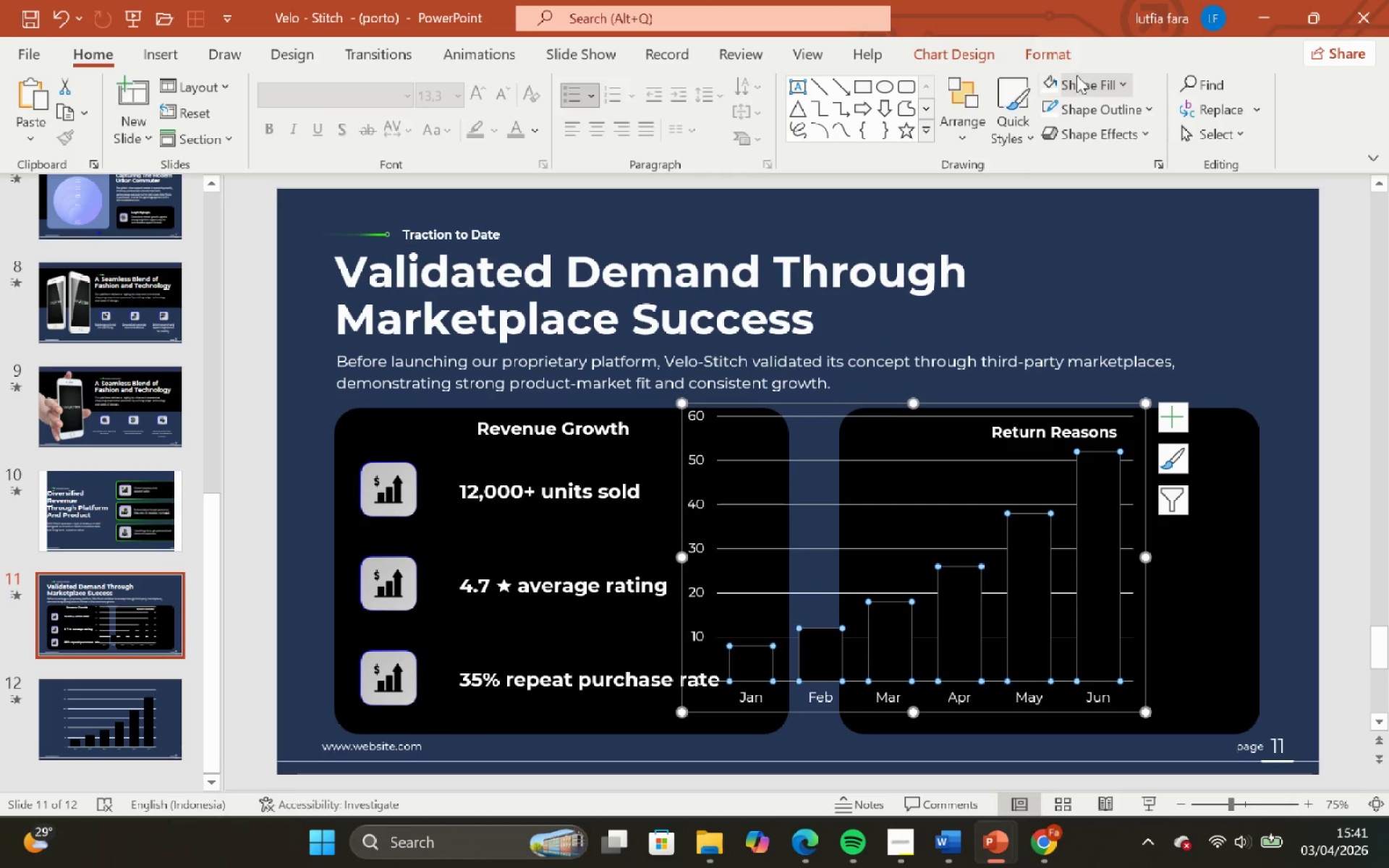 
left_click([1076, 75])
 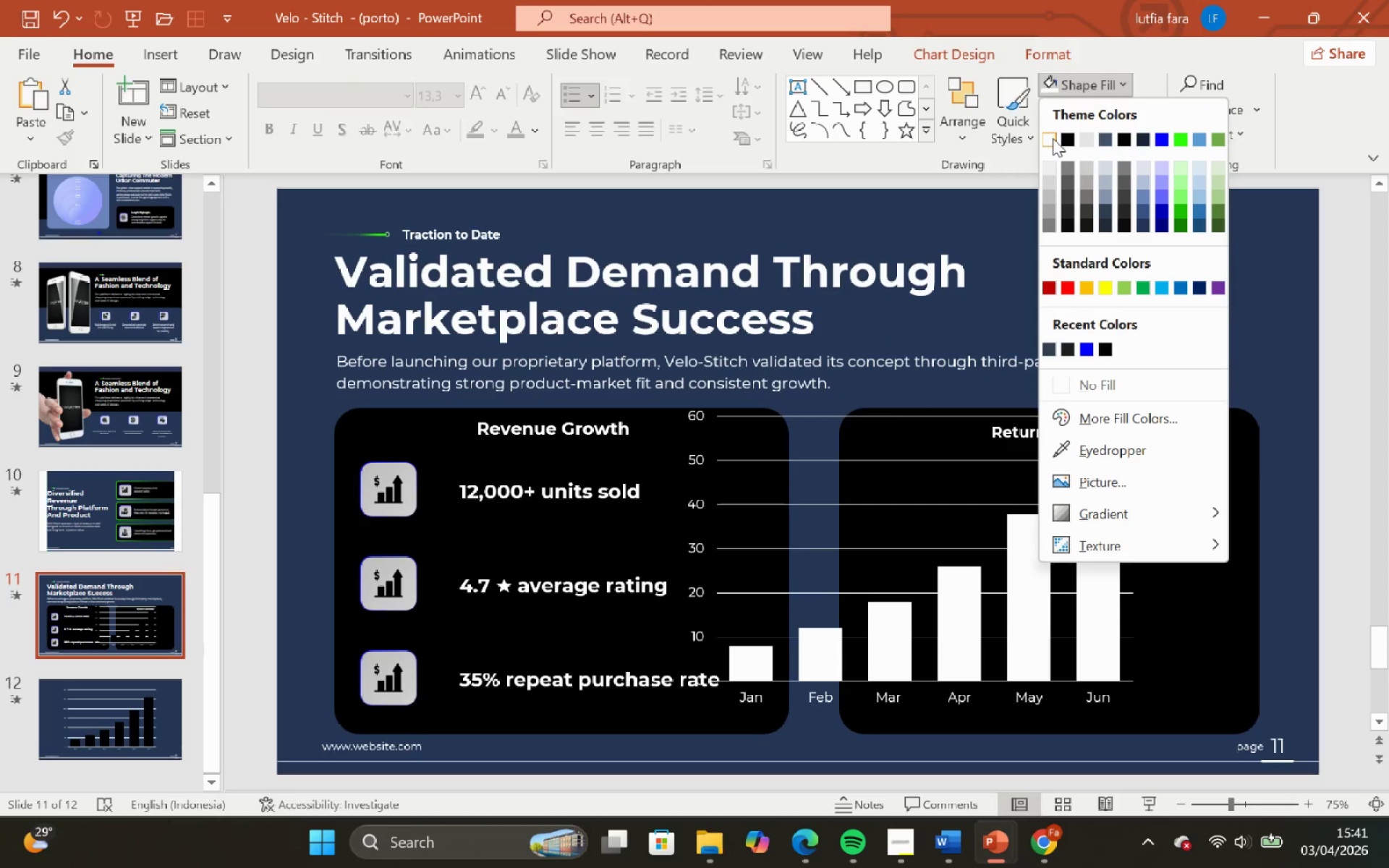 
left_click([1053, 138])
 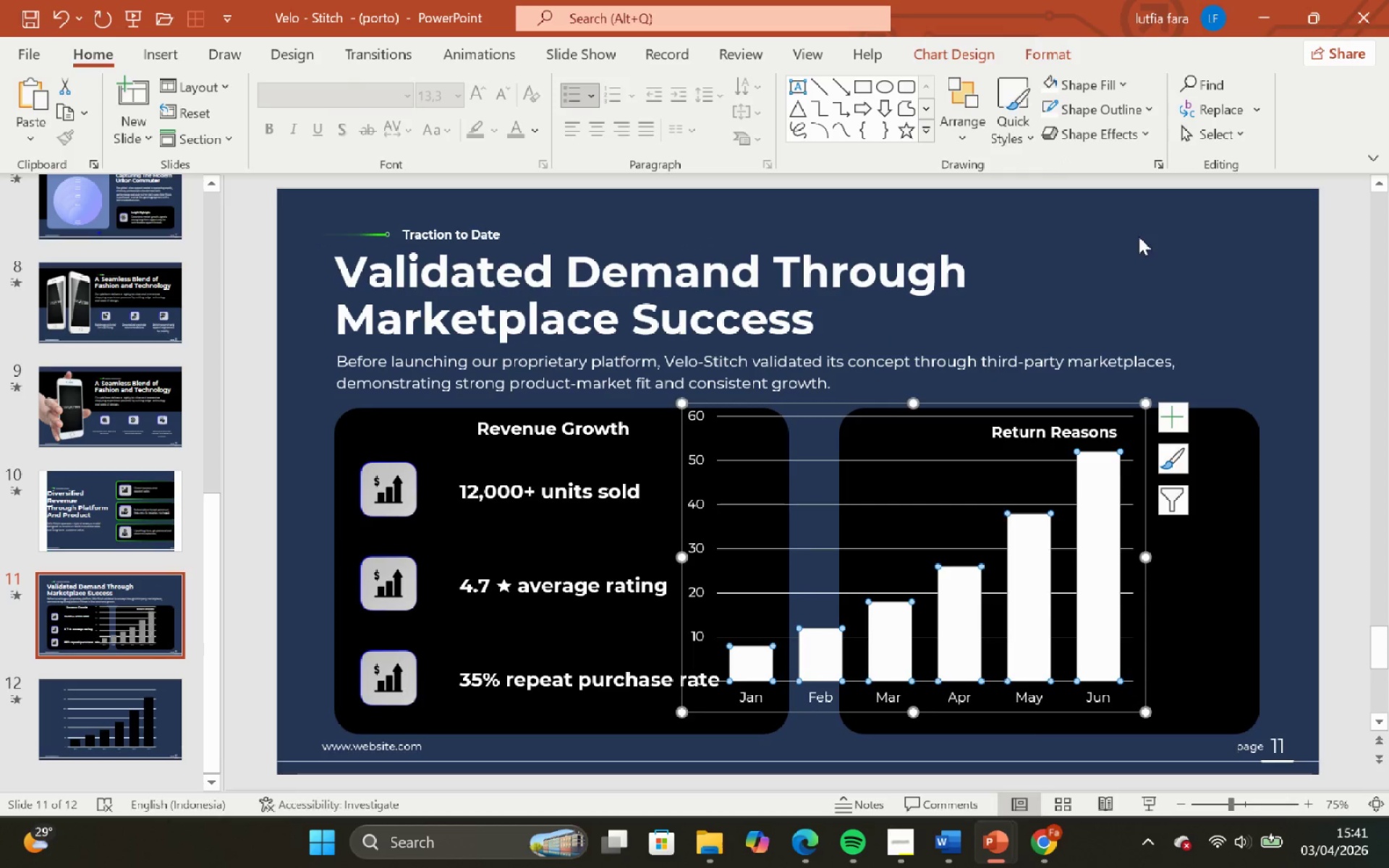 
left_click([1147, 242])
 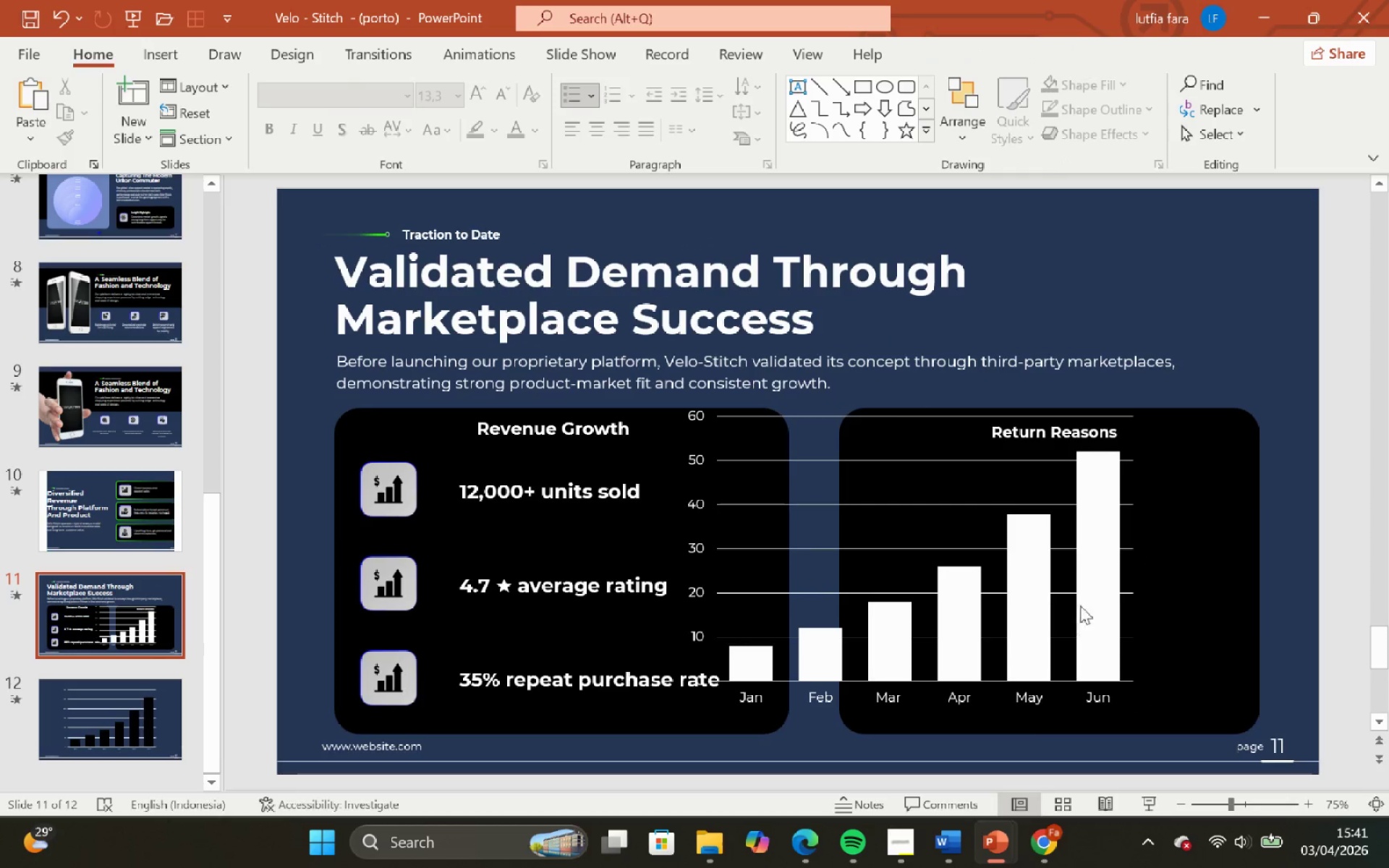 
left_click([1086, 590])
 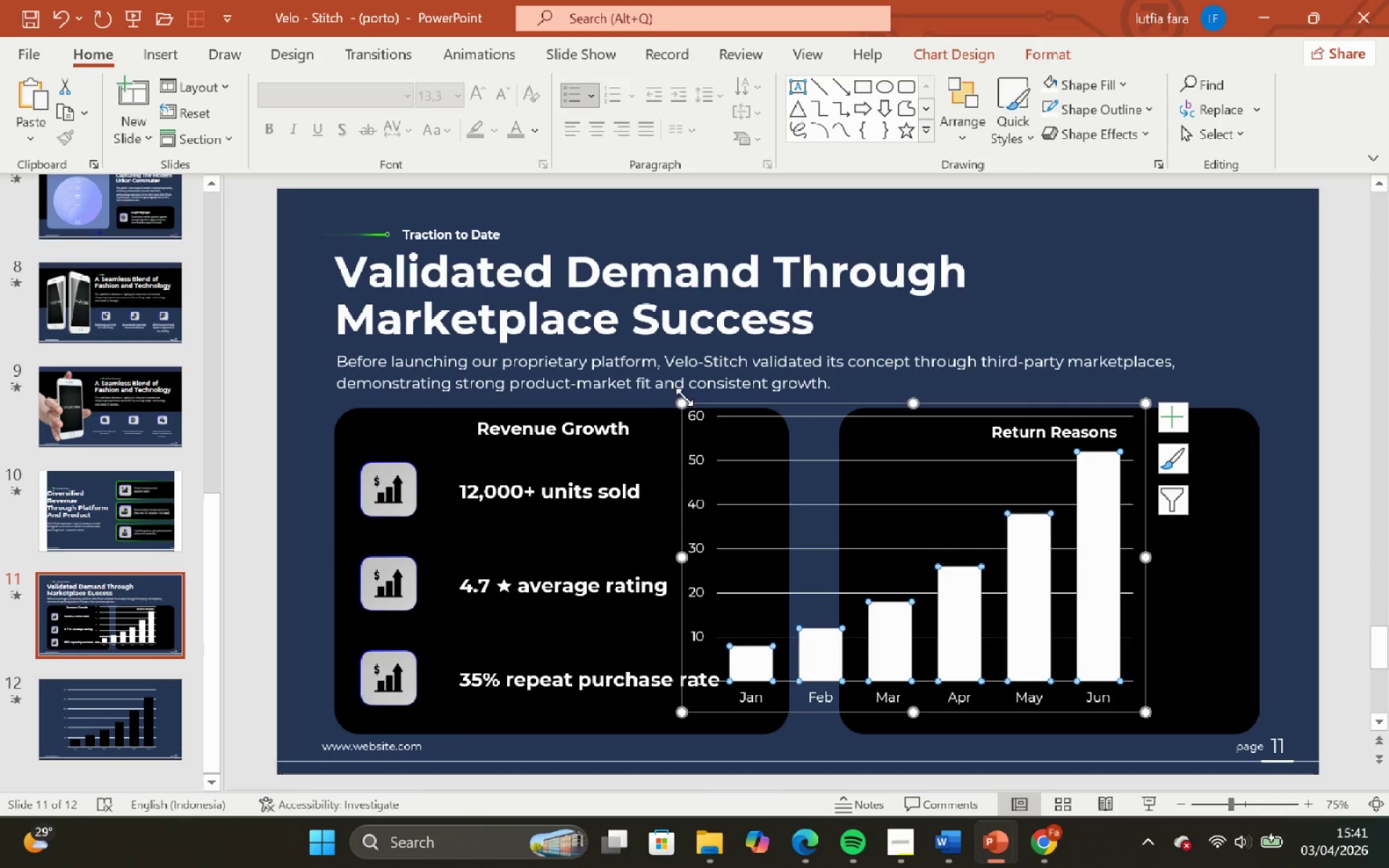 
left_click_drag(start_coordinate=[684, 402], to_coordinate=[815, 485])
 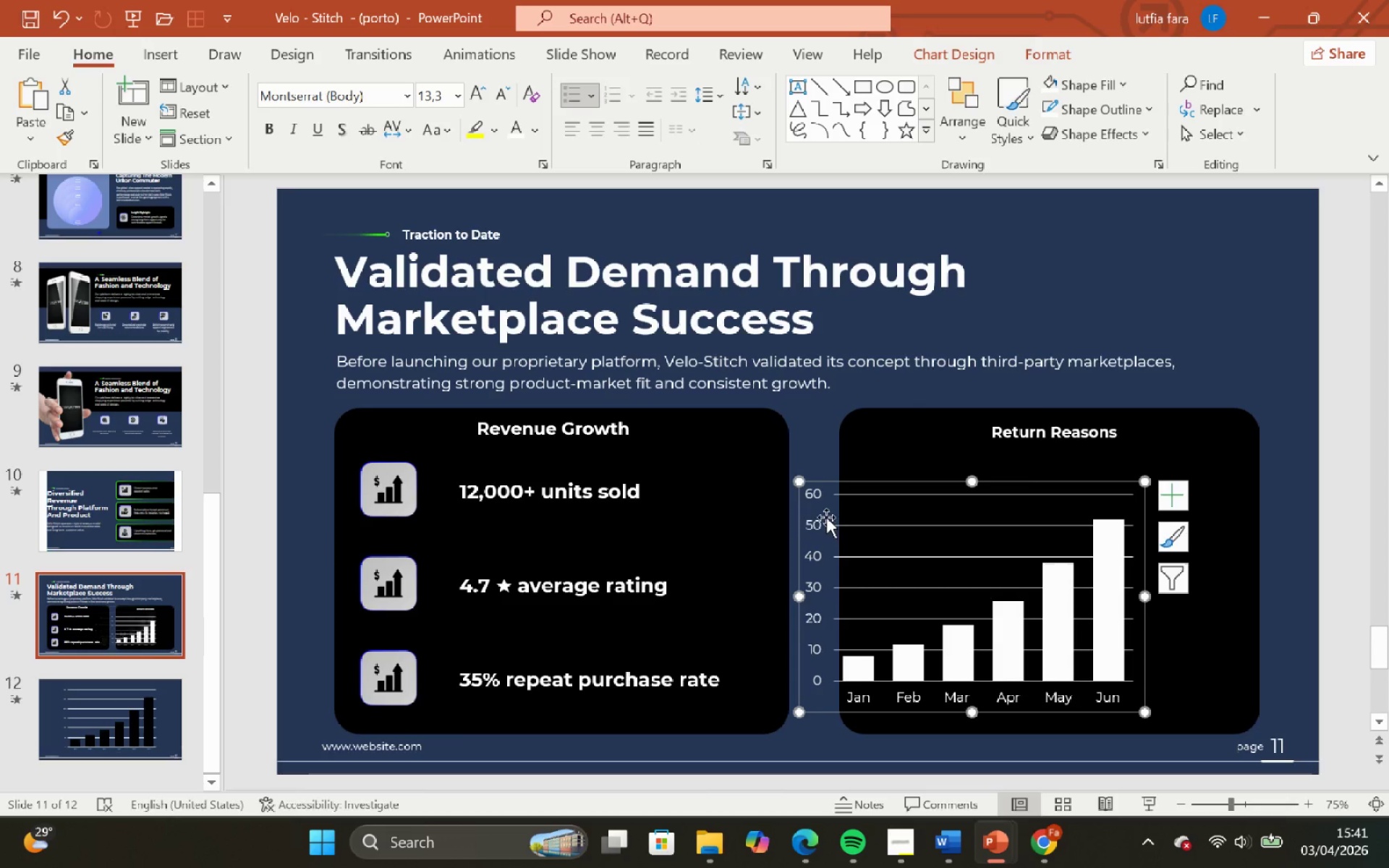 
hold_key(key=ShiftLeft, duration=0.52)
 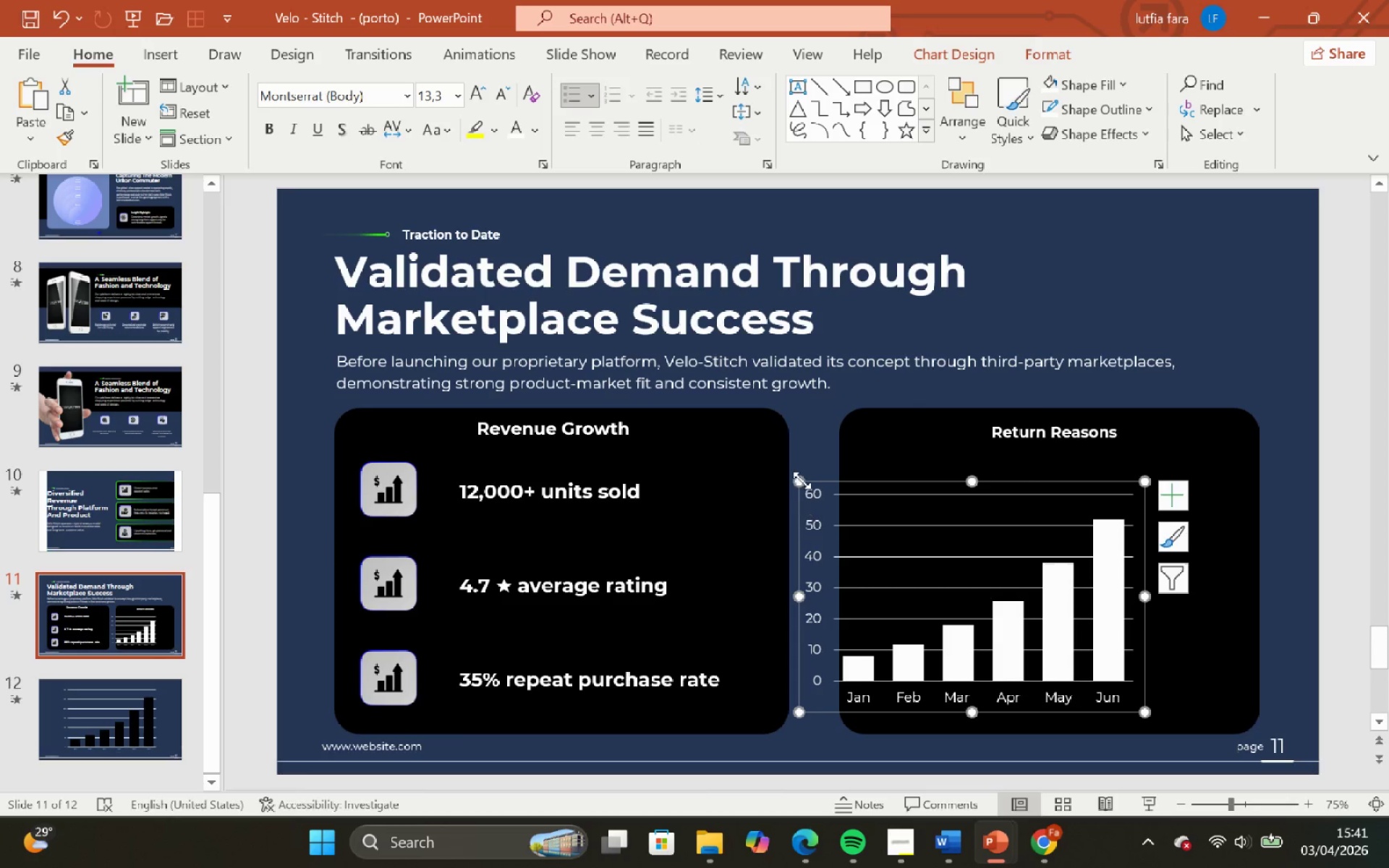 
hold_key(key=ShiftLeft, duration=0.53)
left_click_drag(start_coordinate=[802, 480], to_coordinate=[825, 495])
 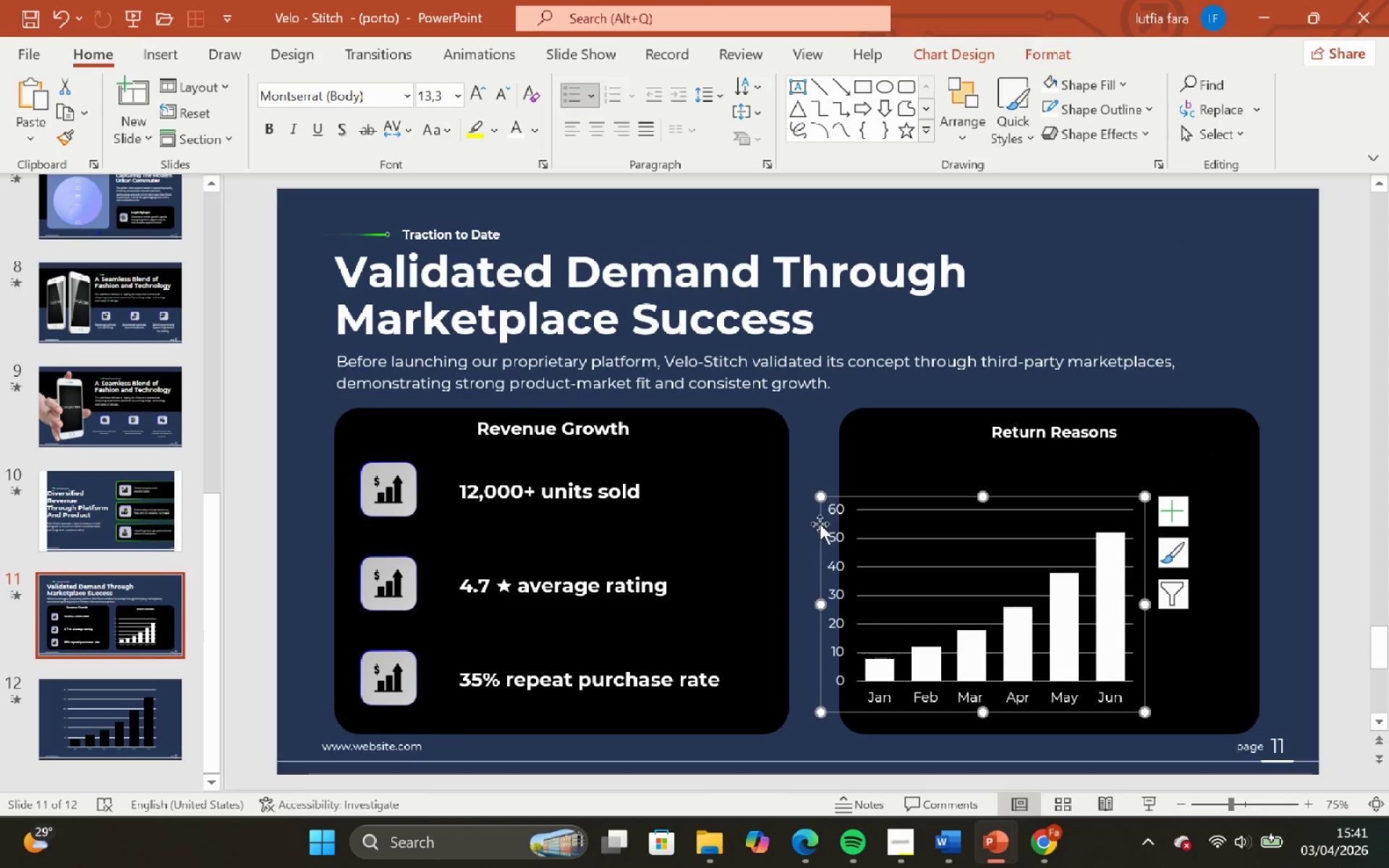 
left_click_drag(start_coordinate=[820, 524], to_coordinate=[877, 524])
 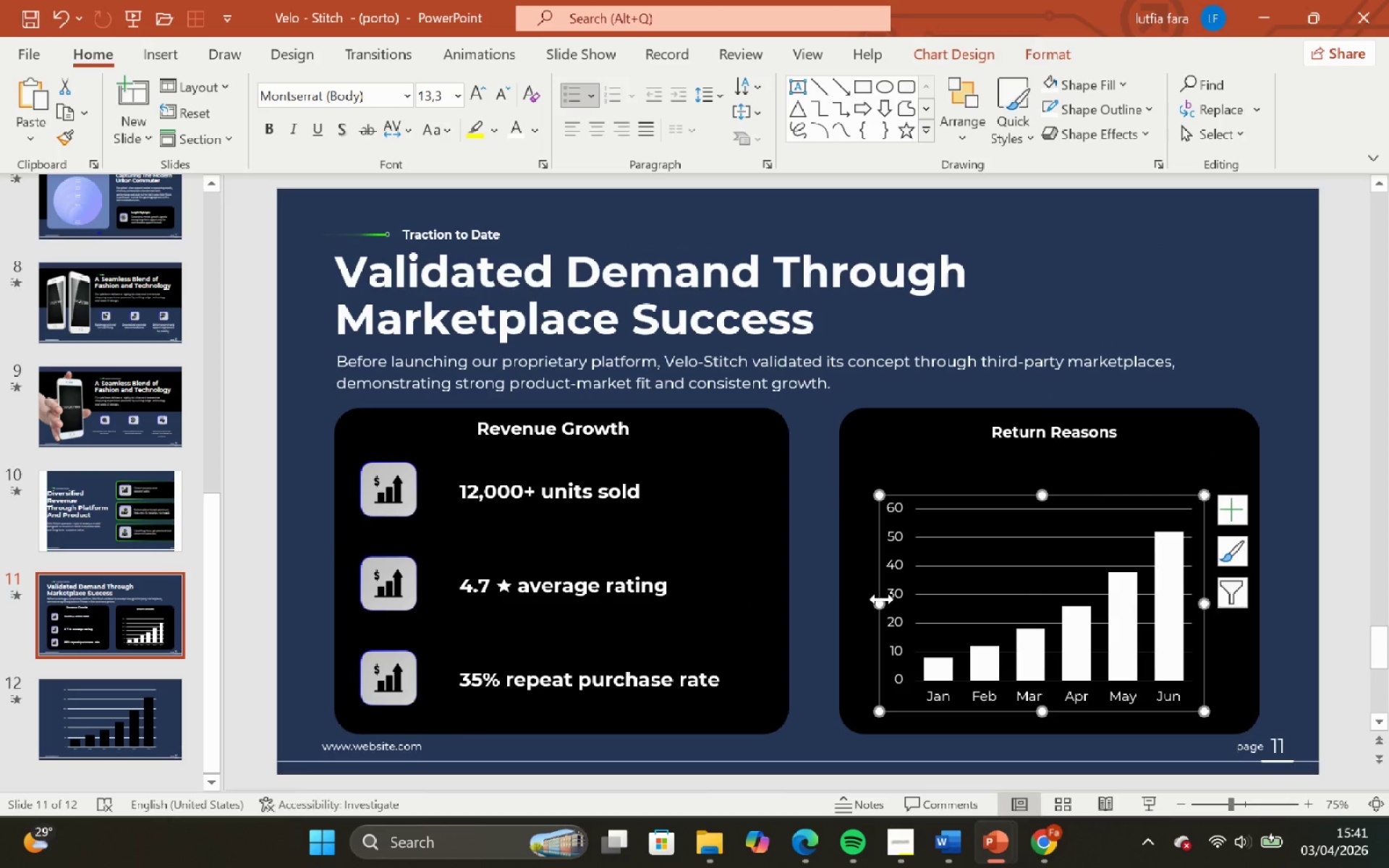 
left_click_drag(start_coordinate=[882, 599], to_coordinate=[865, 602])
 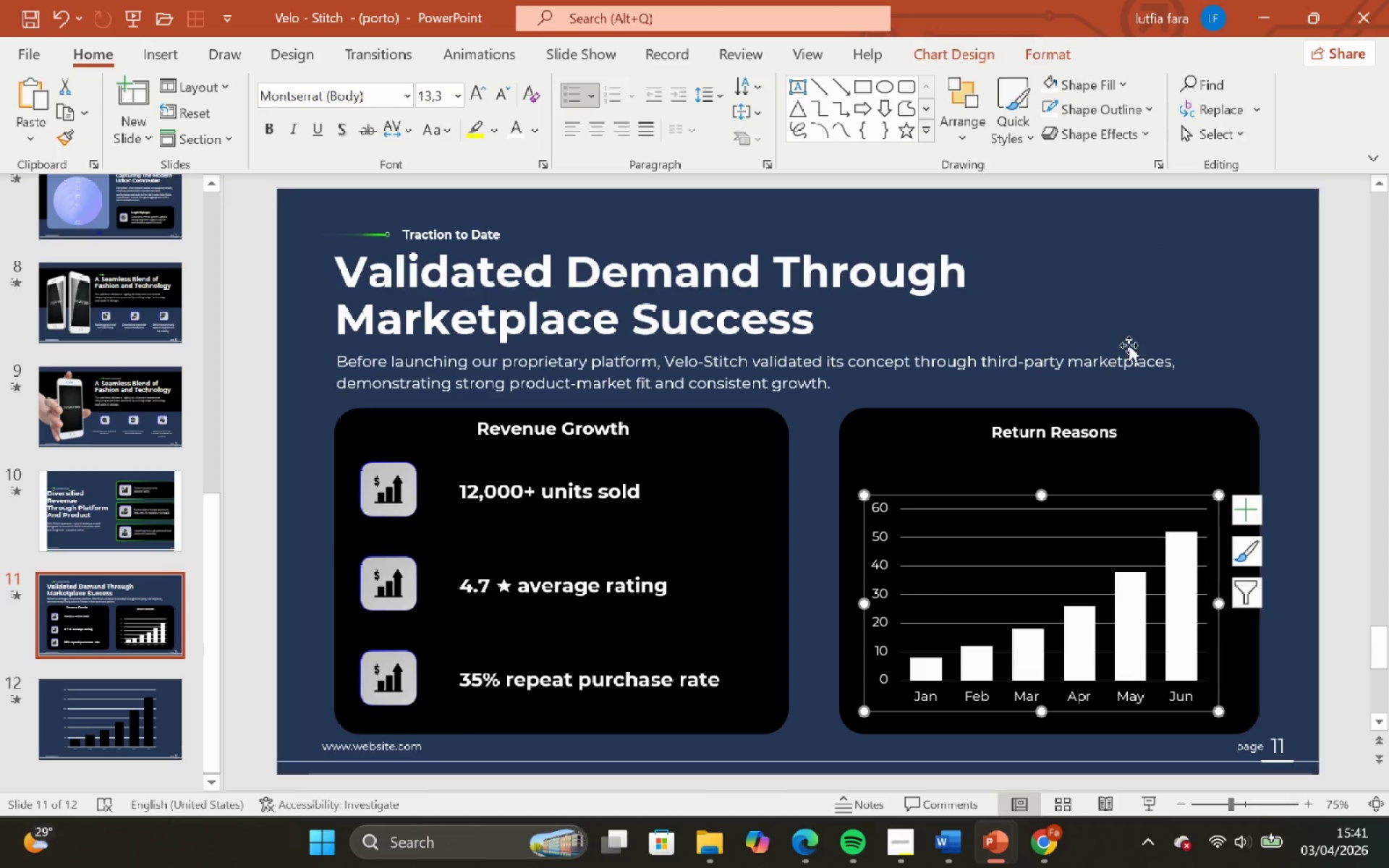 
hold_key(key=ControlLeft, duration=0.98)
 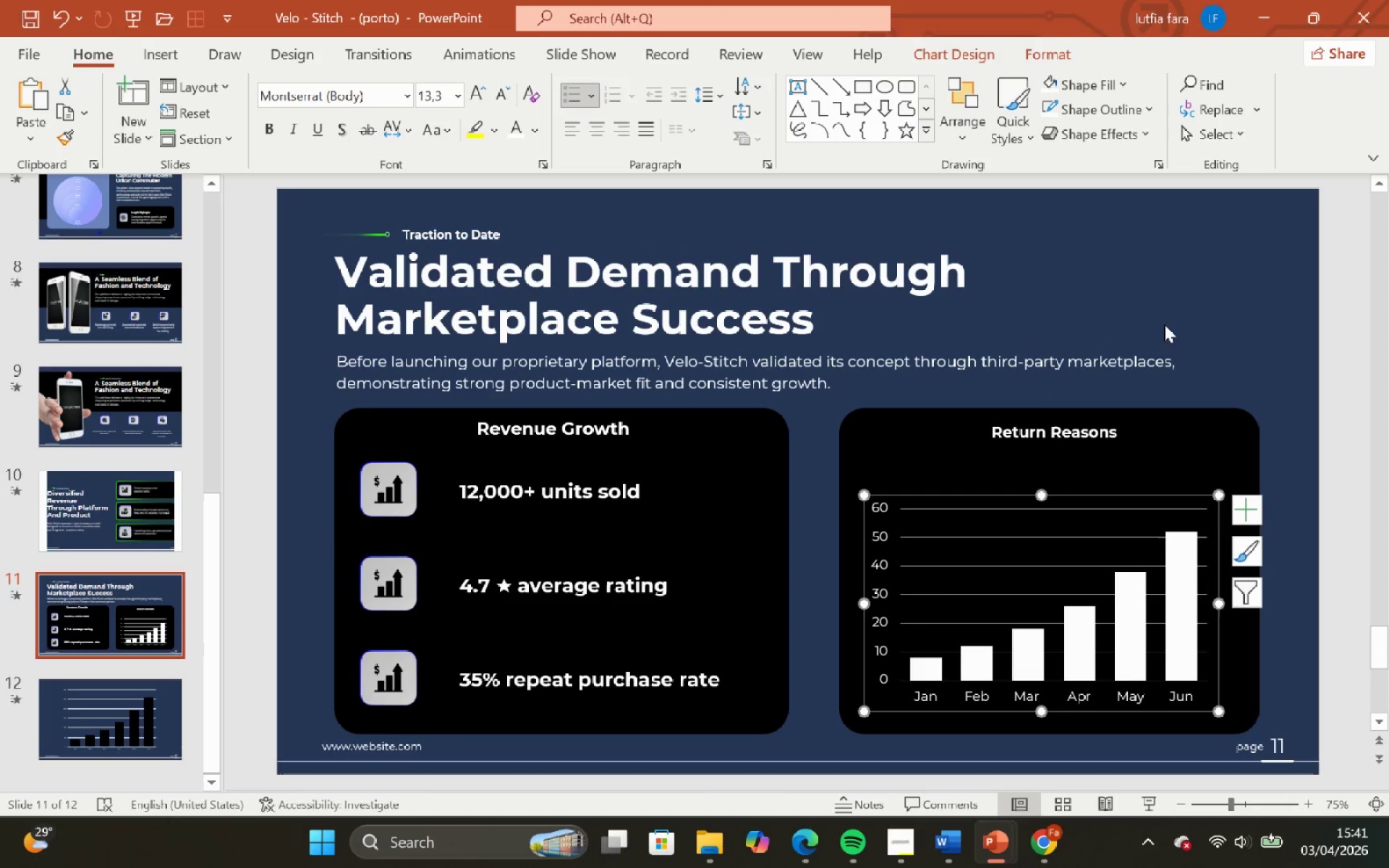 
hold_key(key=ShiftLeft, duration=0.98)
 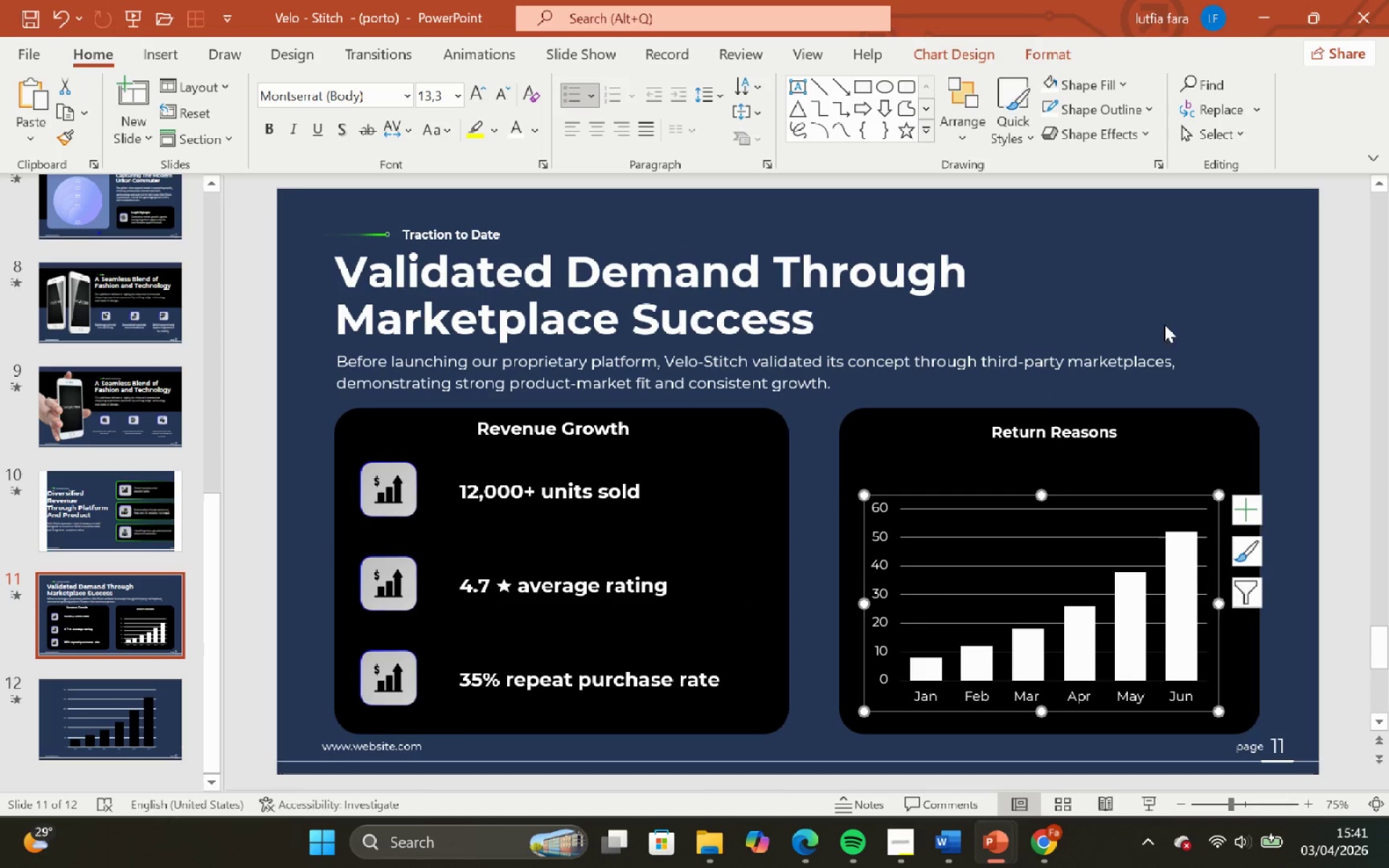 
left_click([1174, 314])
 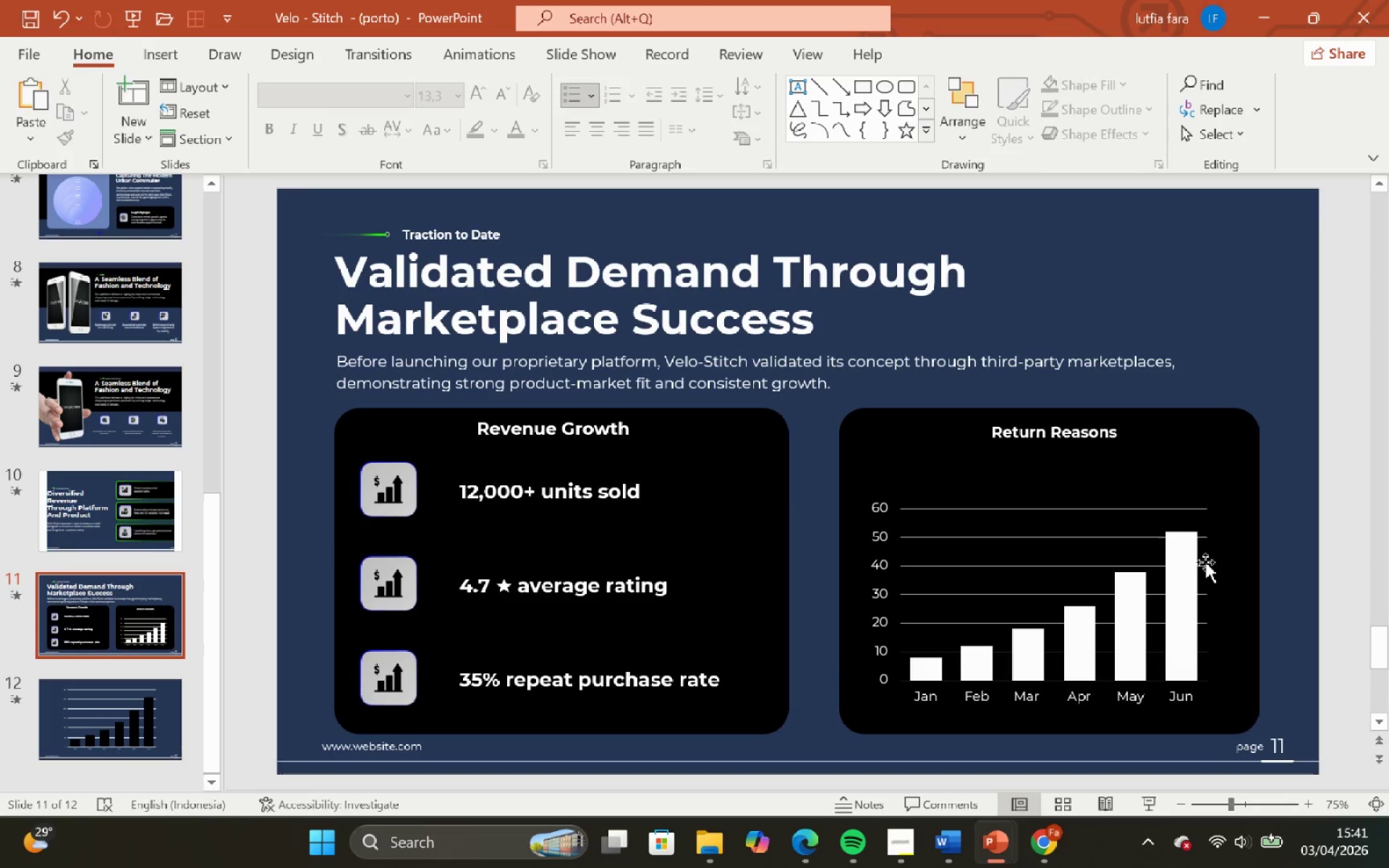 
left_click([1204, 558])
 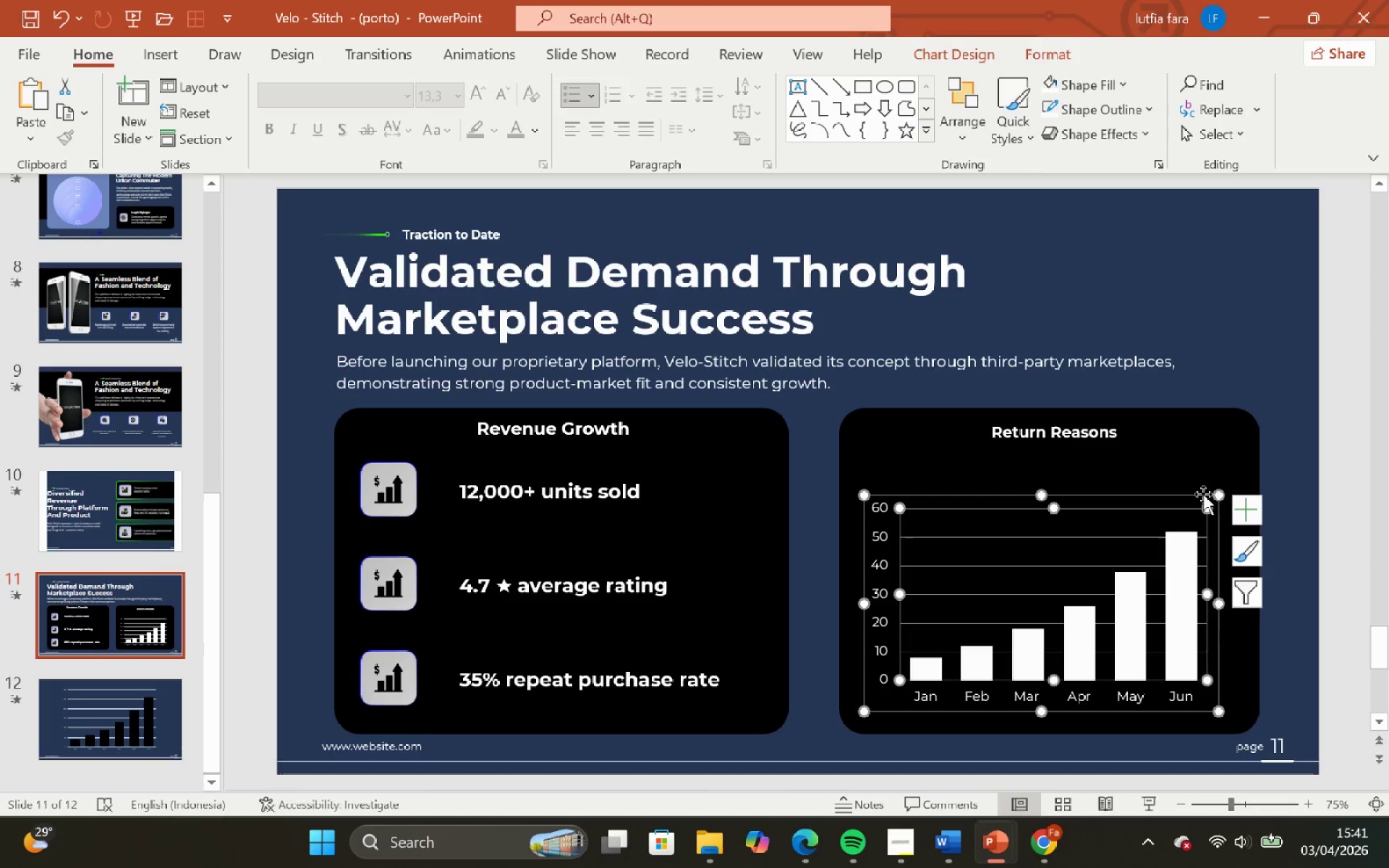 
left_click([1203, 494])
 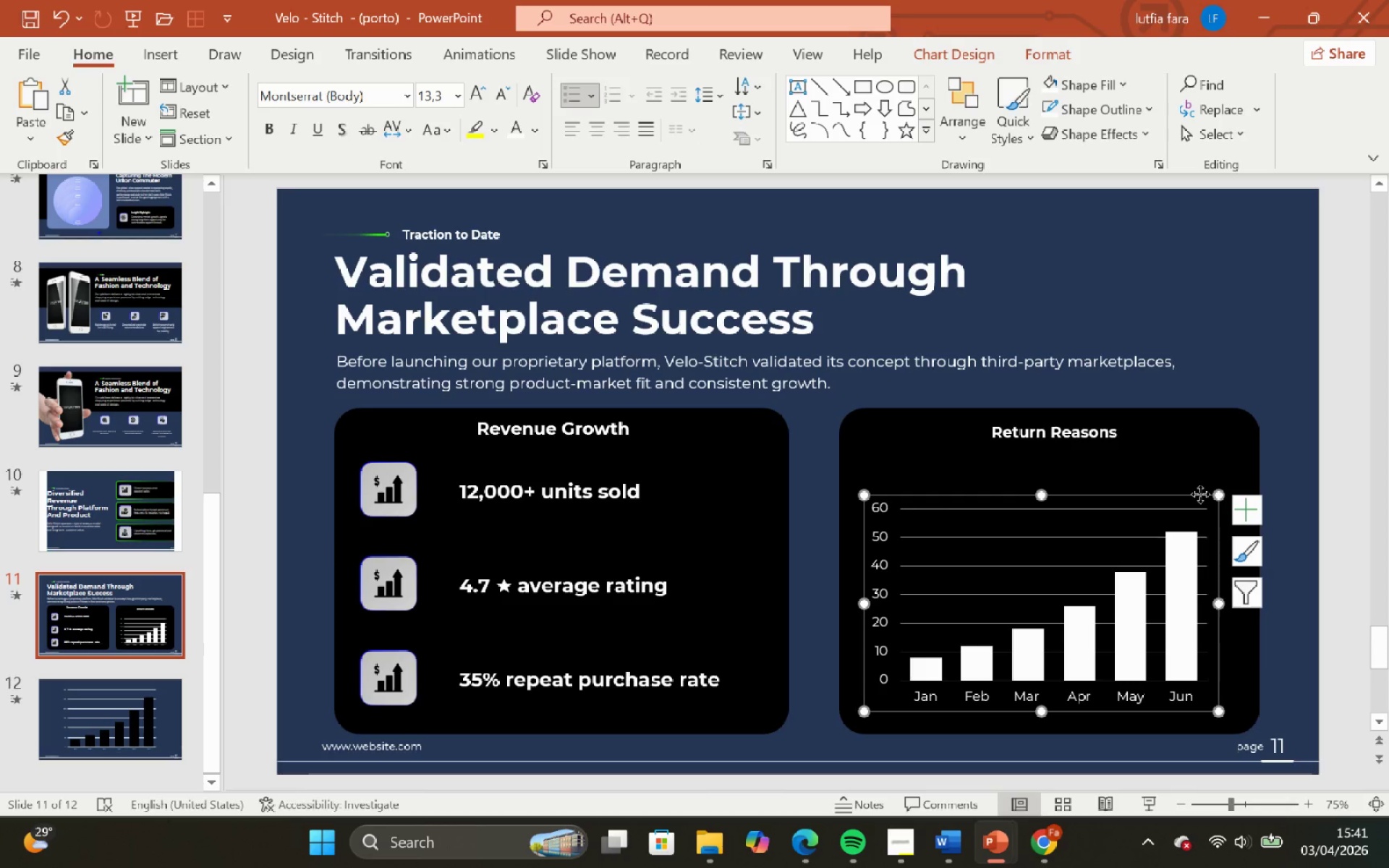 
hold_key(key=ShiftLeft, duration=0.62)
 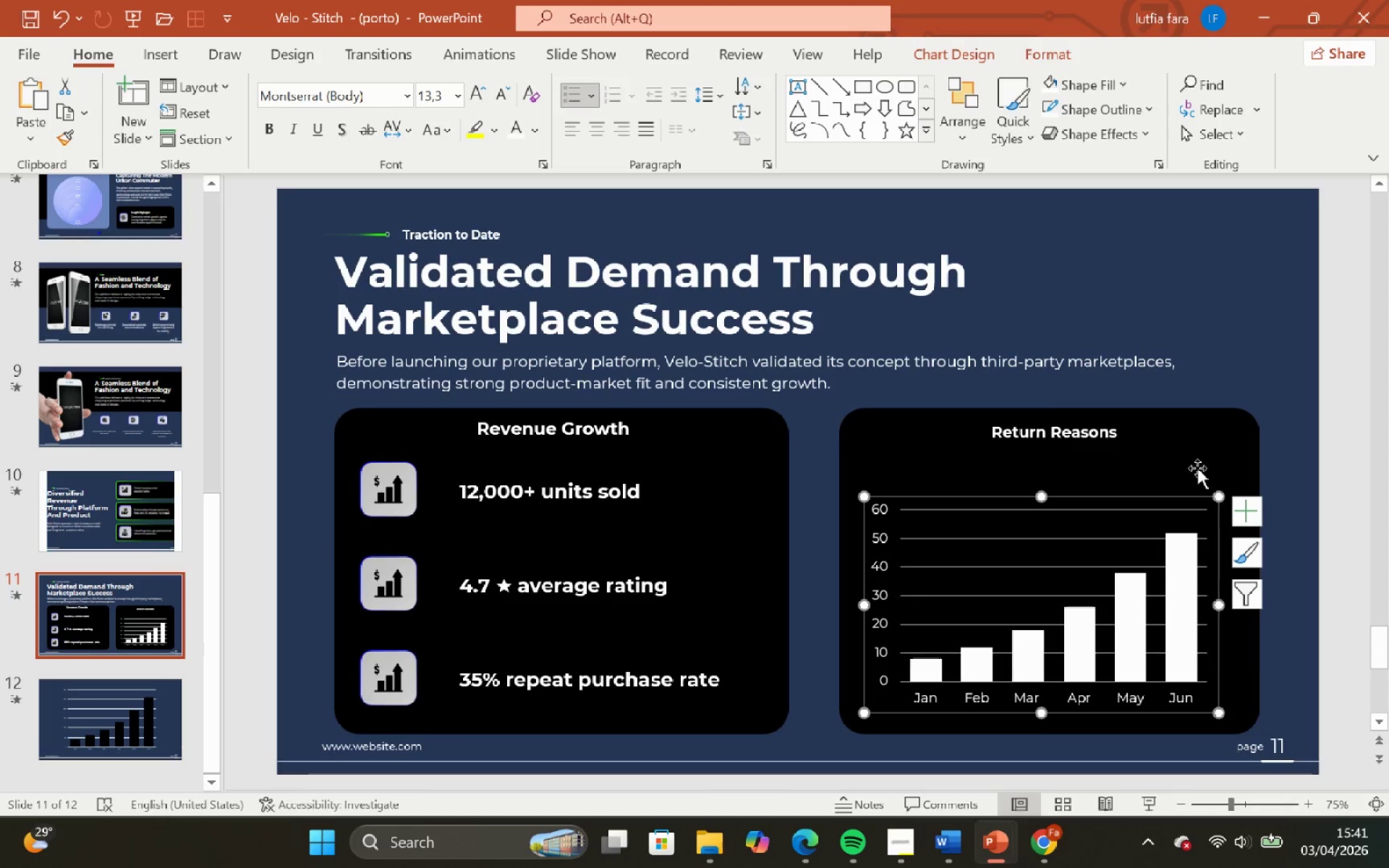 
hold_key(key=ShiftLeft, duration=0.53)
left_click([1197, 468])
 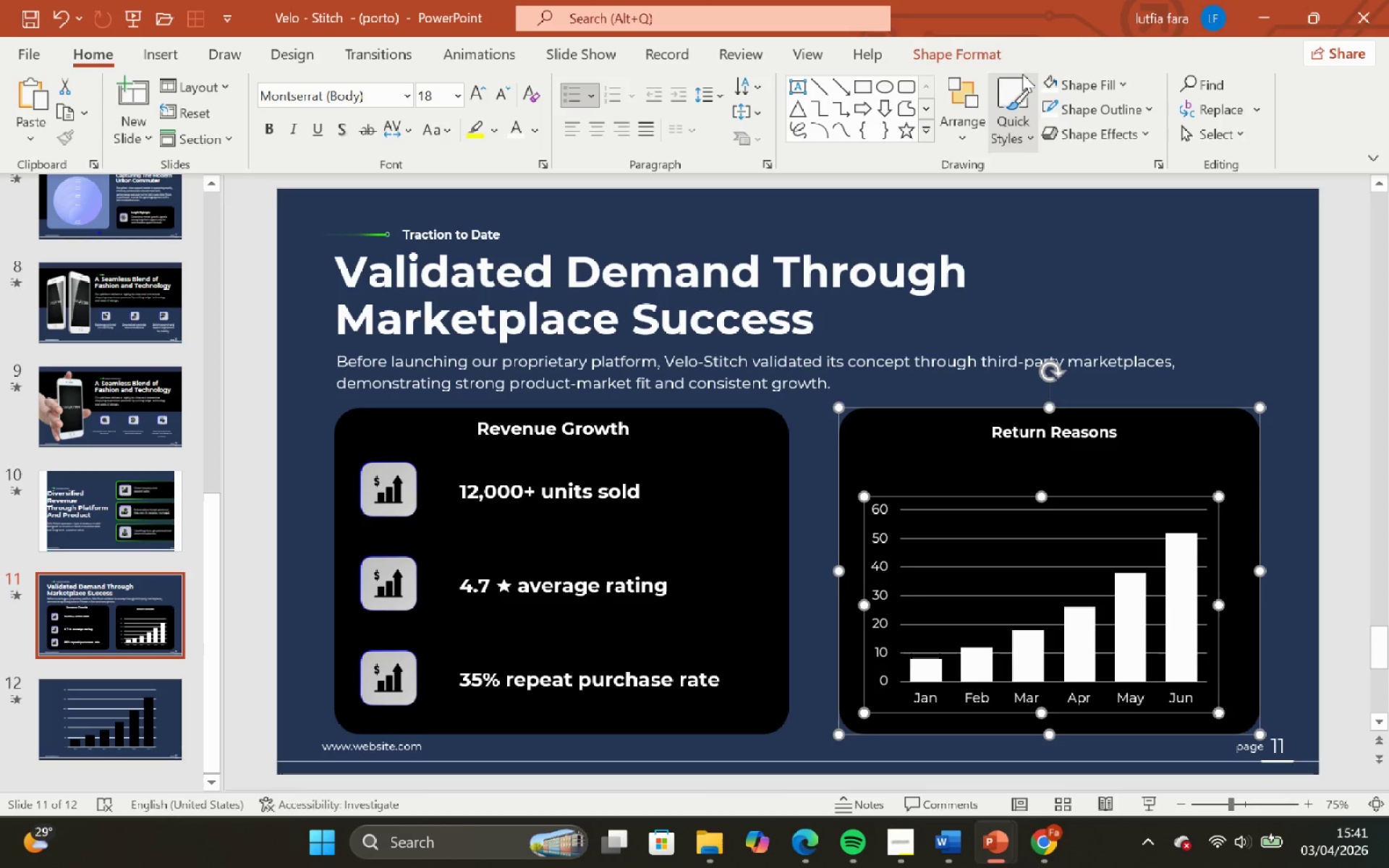 
left_click([993, 55])
 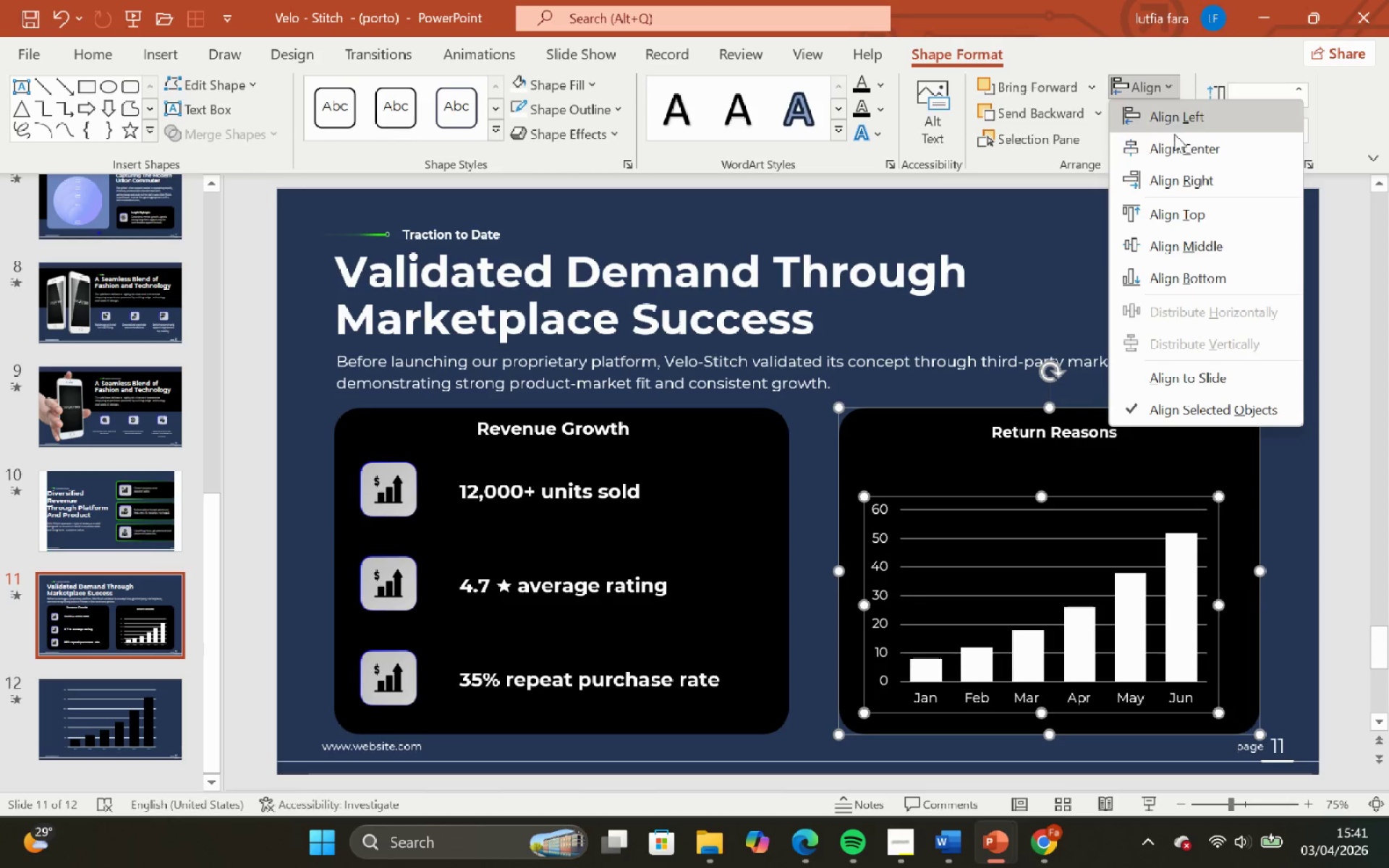 
double_click([1181, 142])
 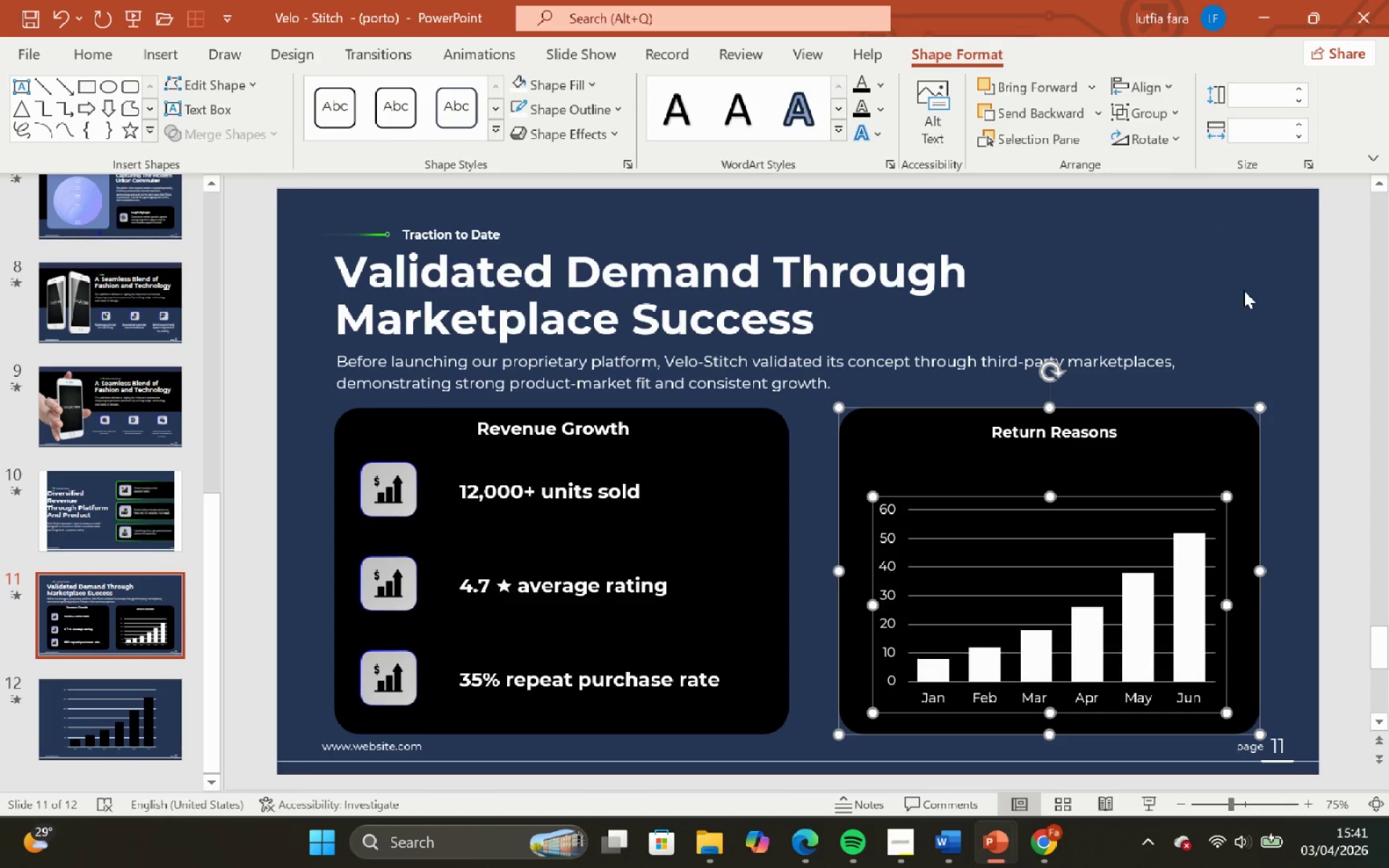 
triple_click([1244, 290])
 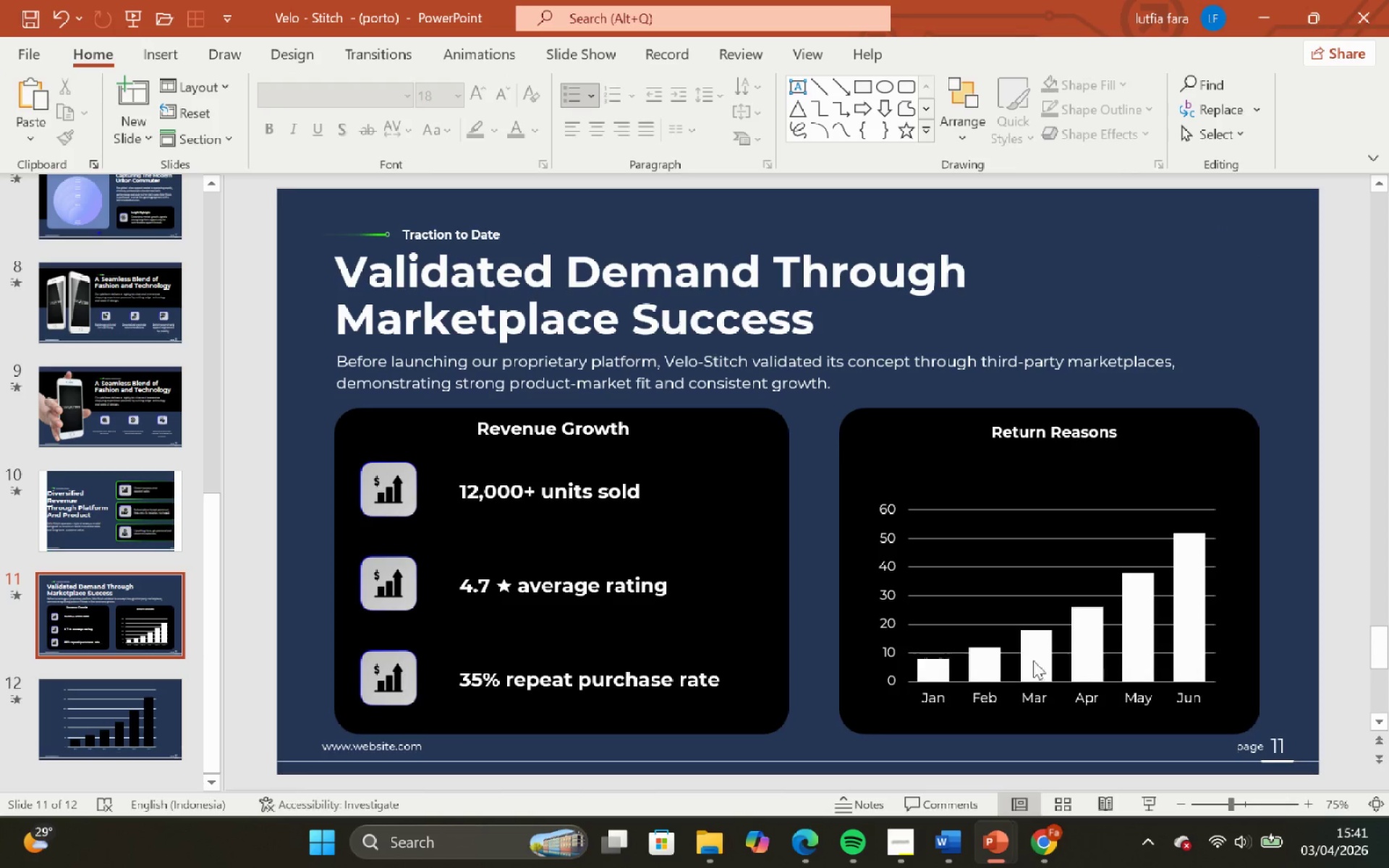 
left_click([984, 660])
 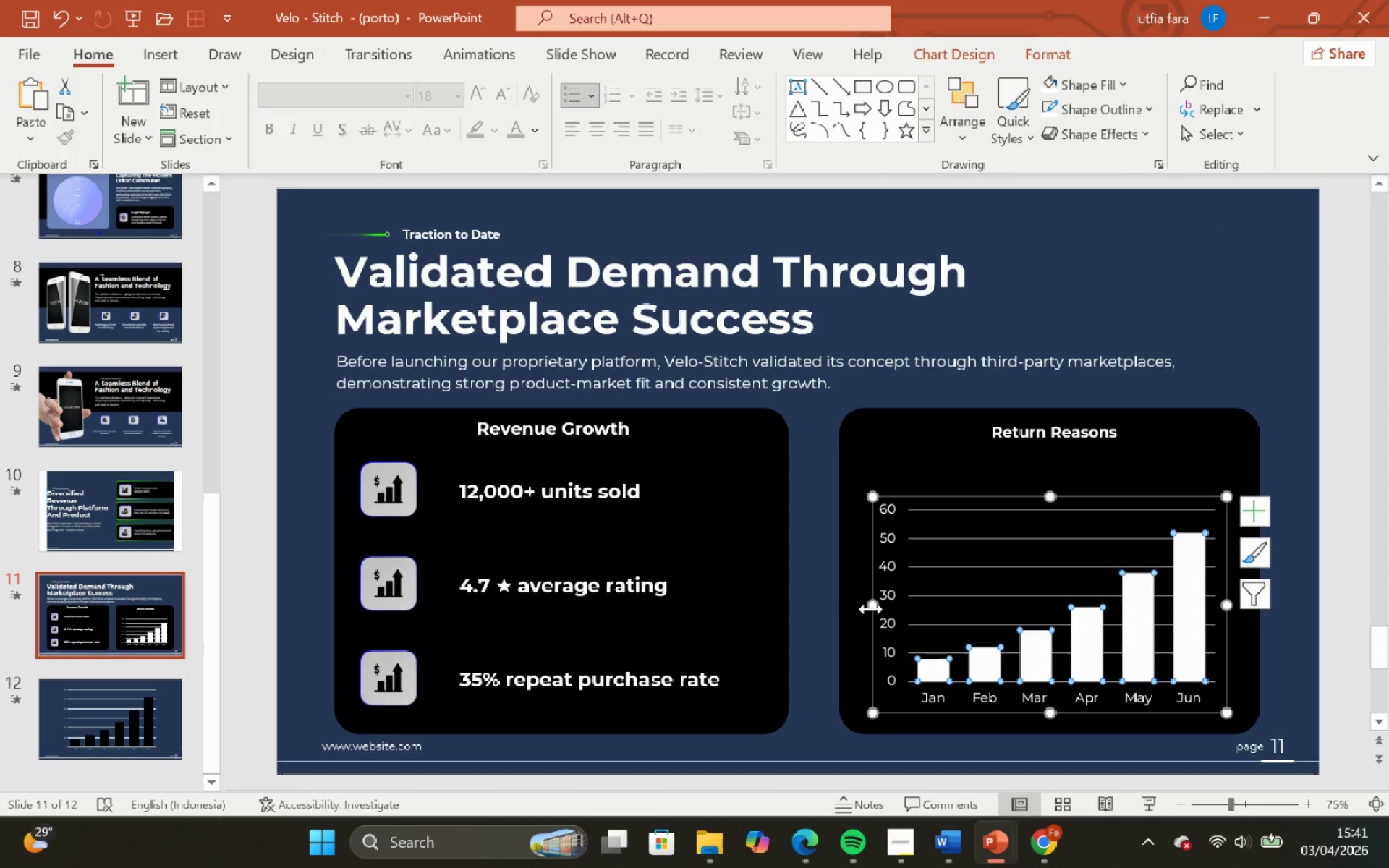 
hold_key(key=ShiftLeft, duration=0.64)
left_click_drag(start_coordinate=[871, 609], to_coordinate=[861, 611])
 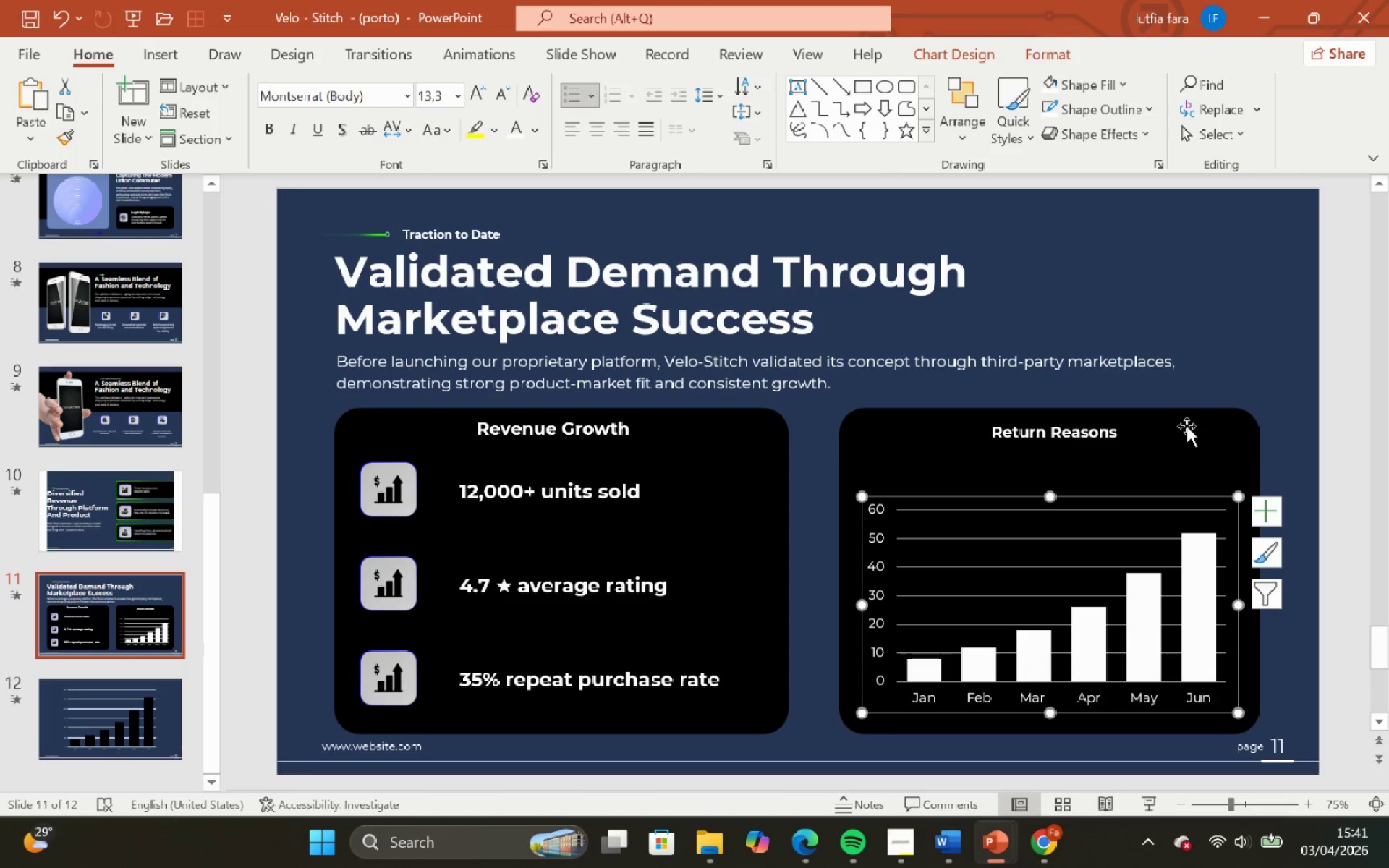 
hold_key(key=ControlLeft, duration=0.62)
 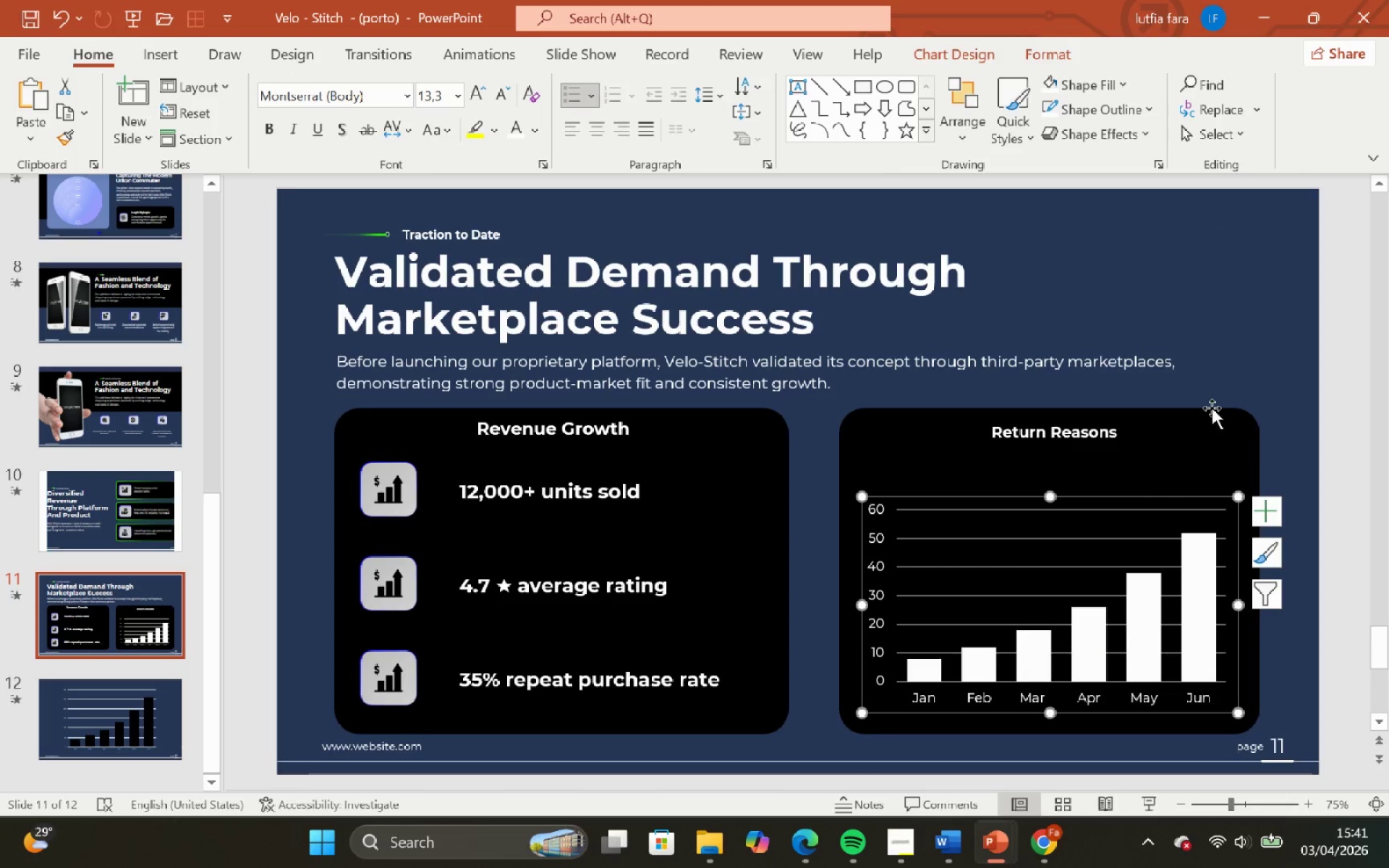 
hold_key(key=ShiftLeft, duration=0.95)
left_click([1227, 406])
 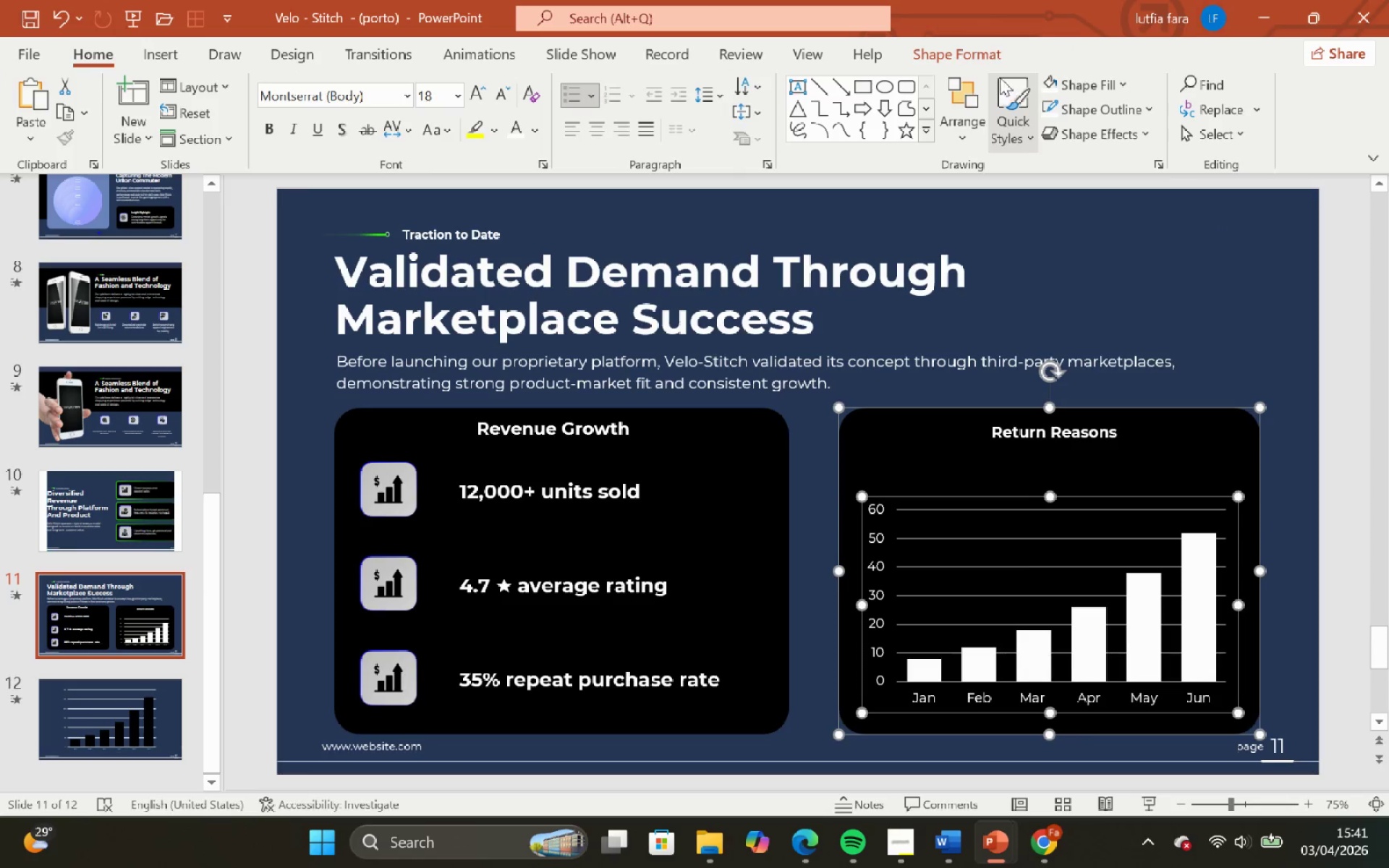 
left_click([981, 56])
 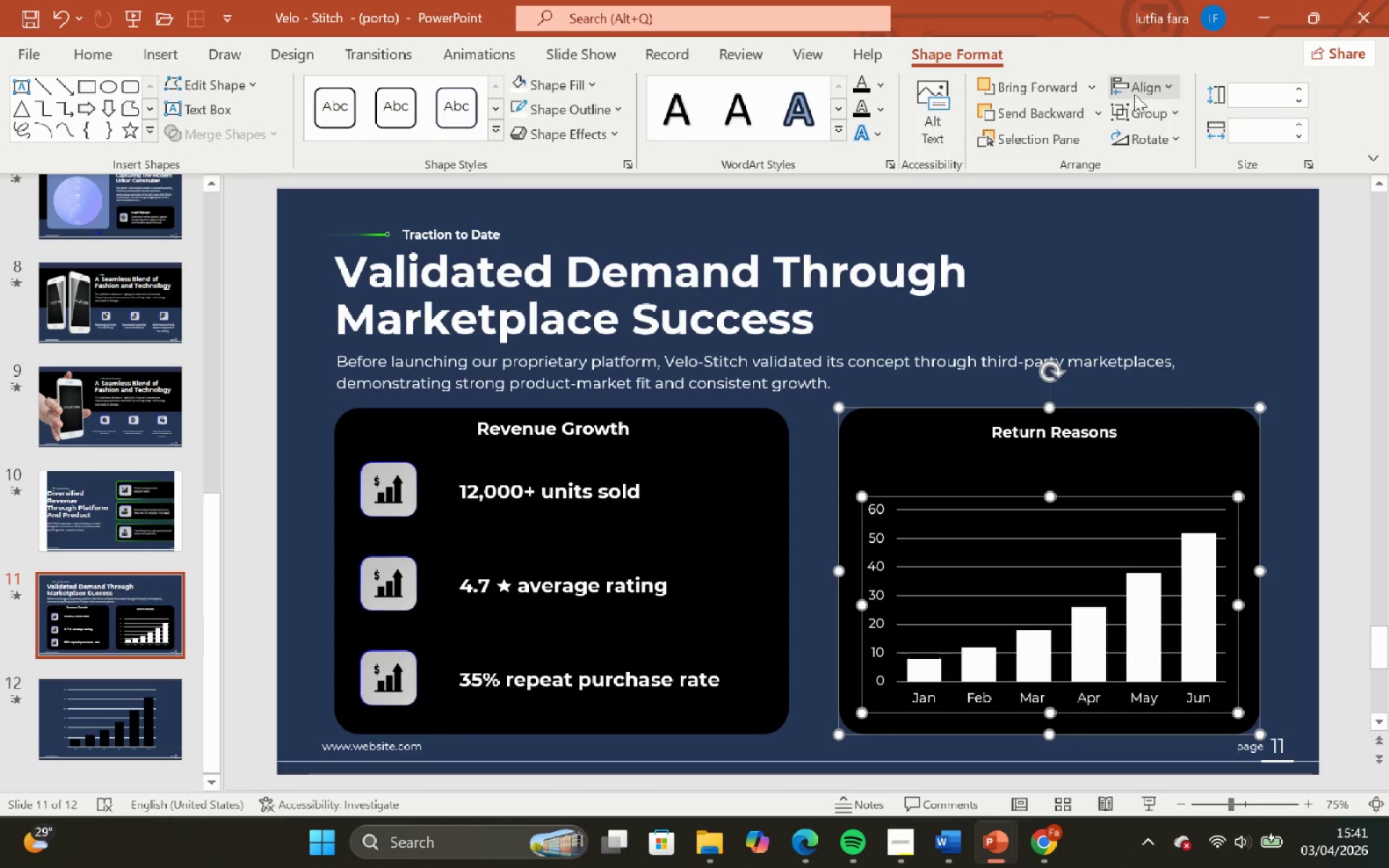 
left_click([1146, 88])
 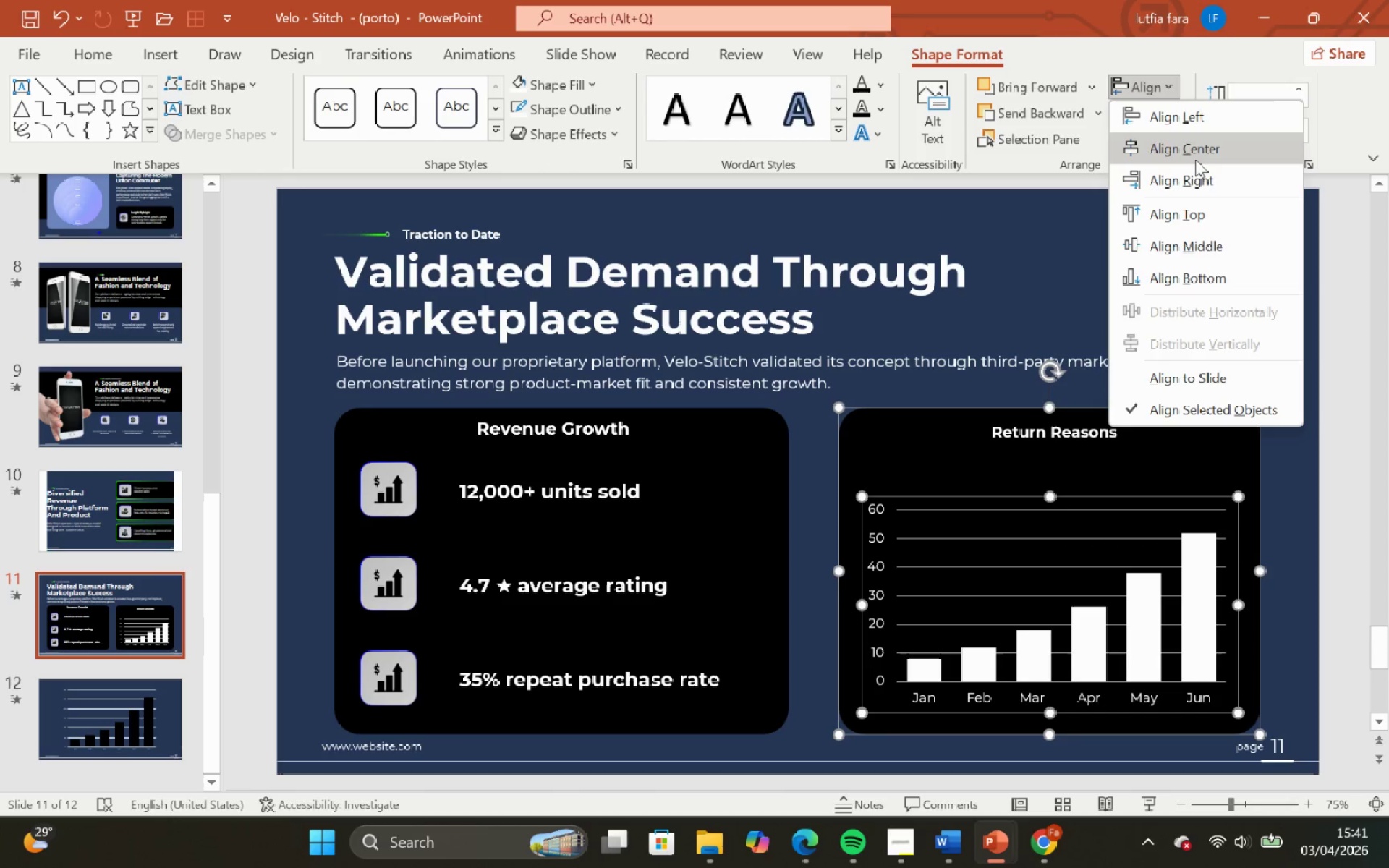 
left_click([1195, 158])
 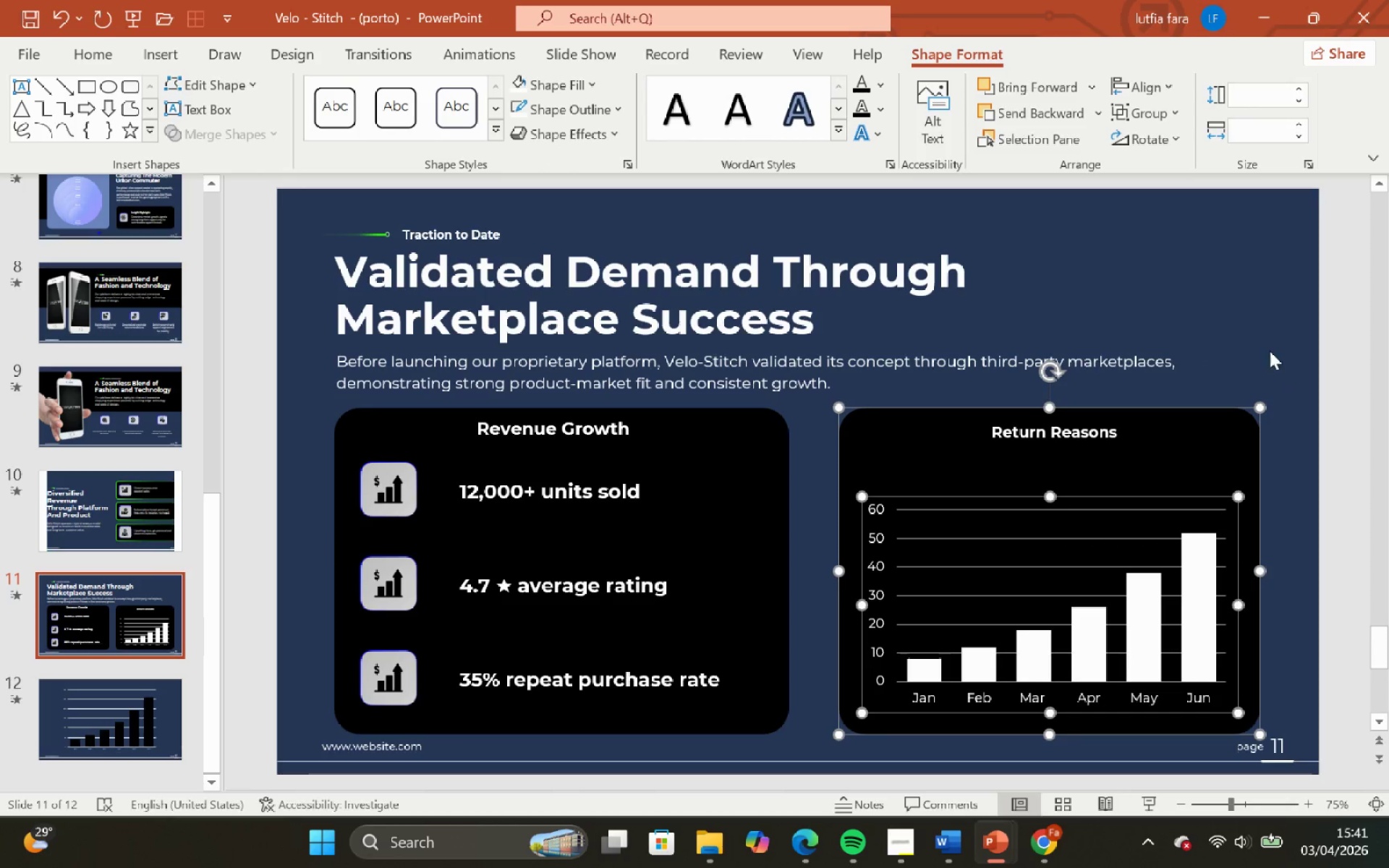 
left_click([1265, 345])
 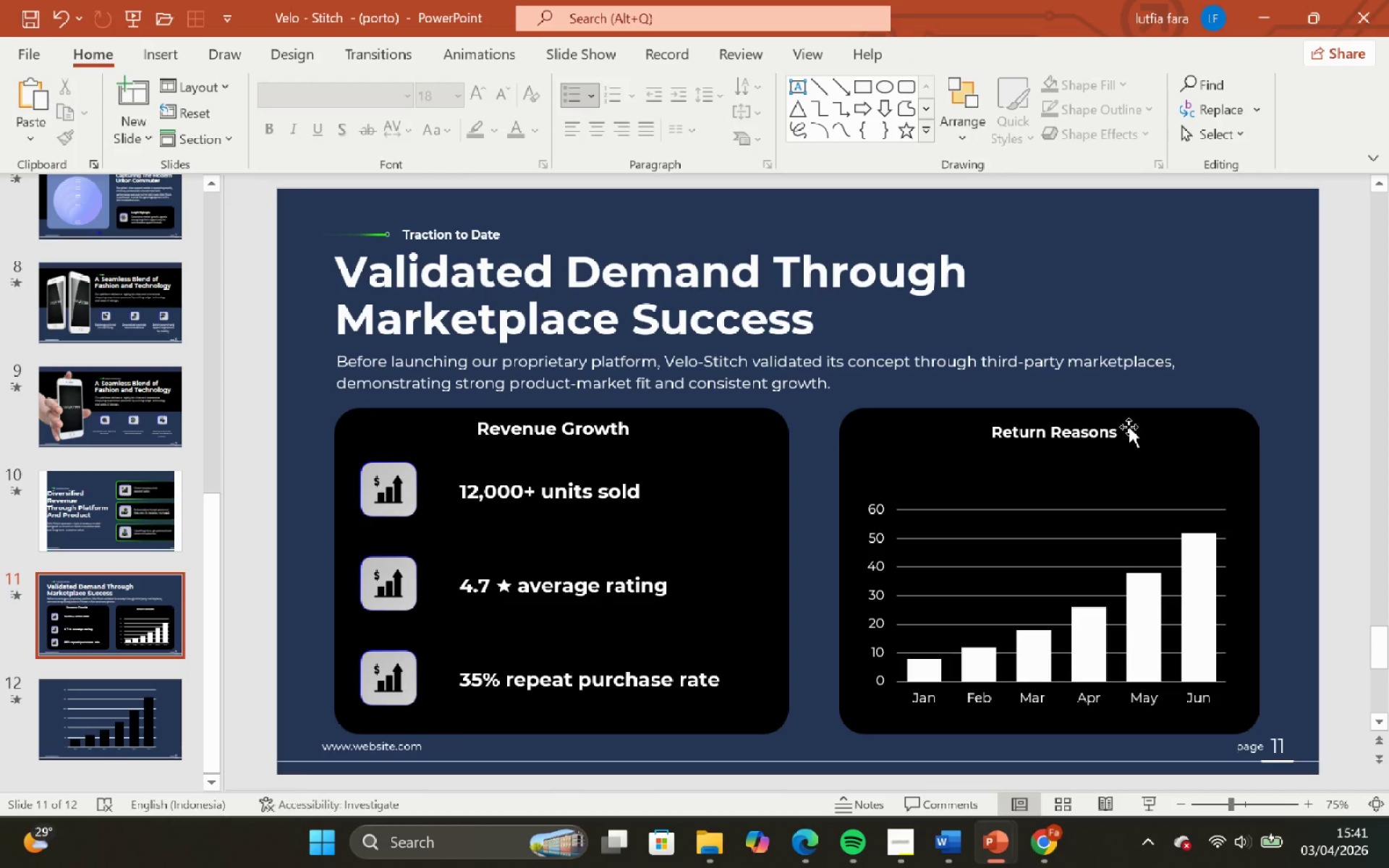 
left_click([1134, 414])
 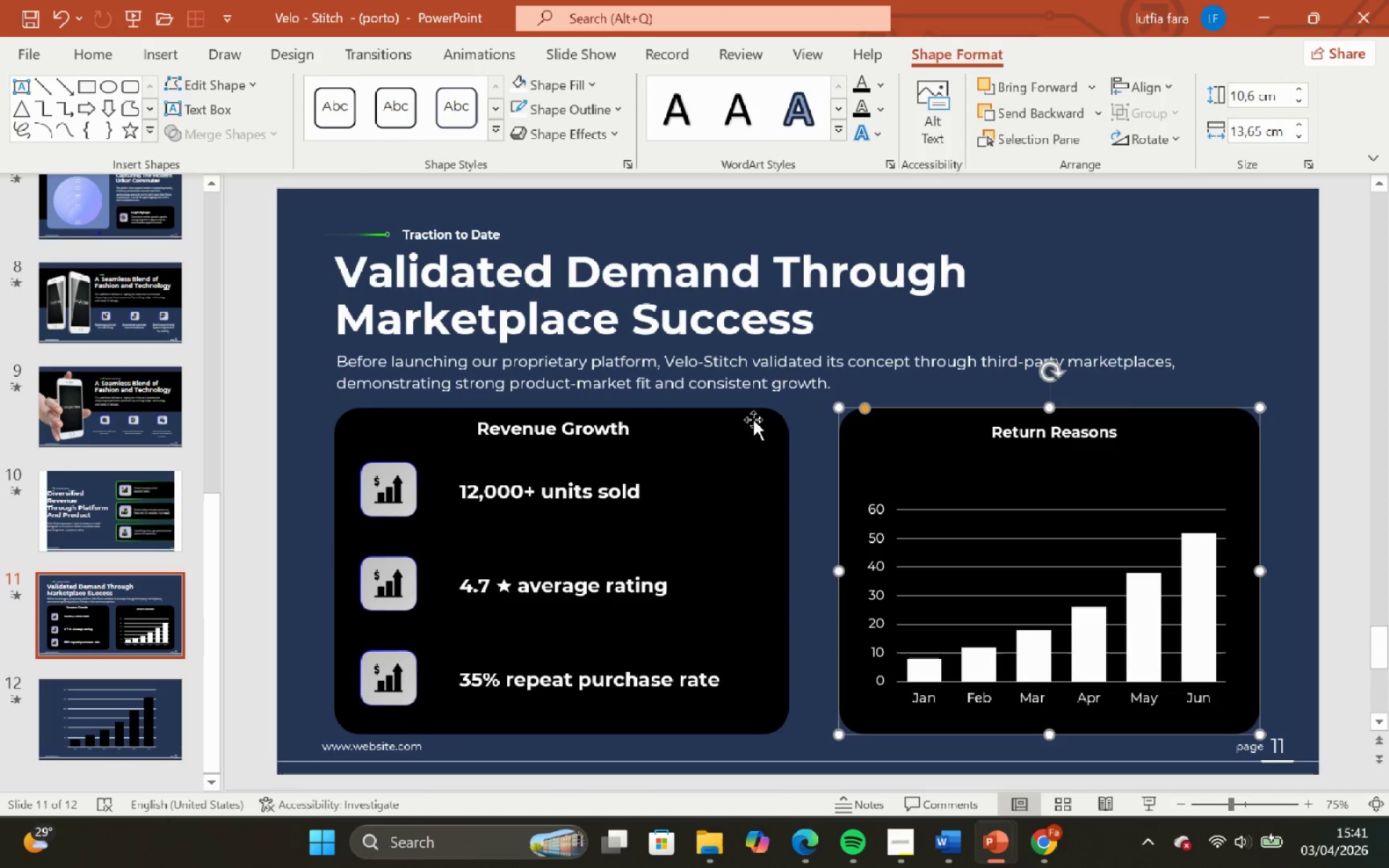 
hold_key(key=ShiftLeft, duration=0.36)
left_click([753, 420])
 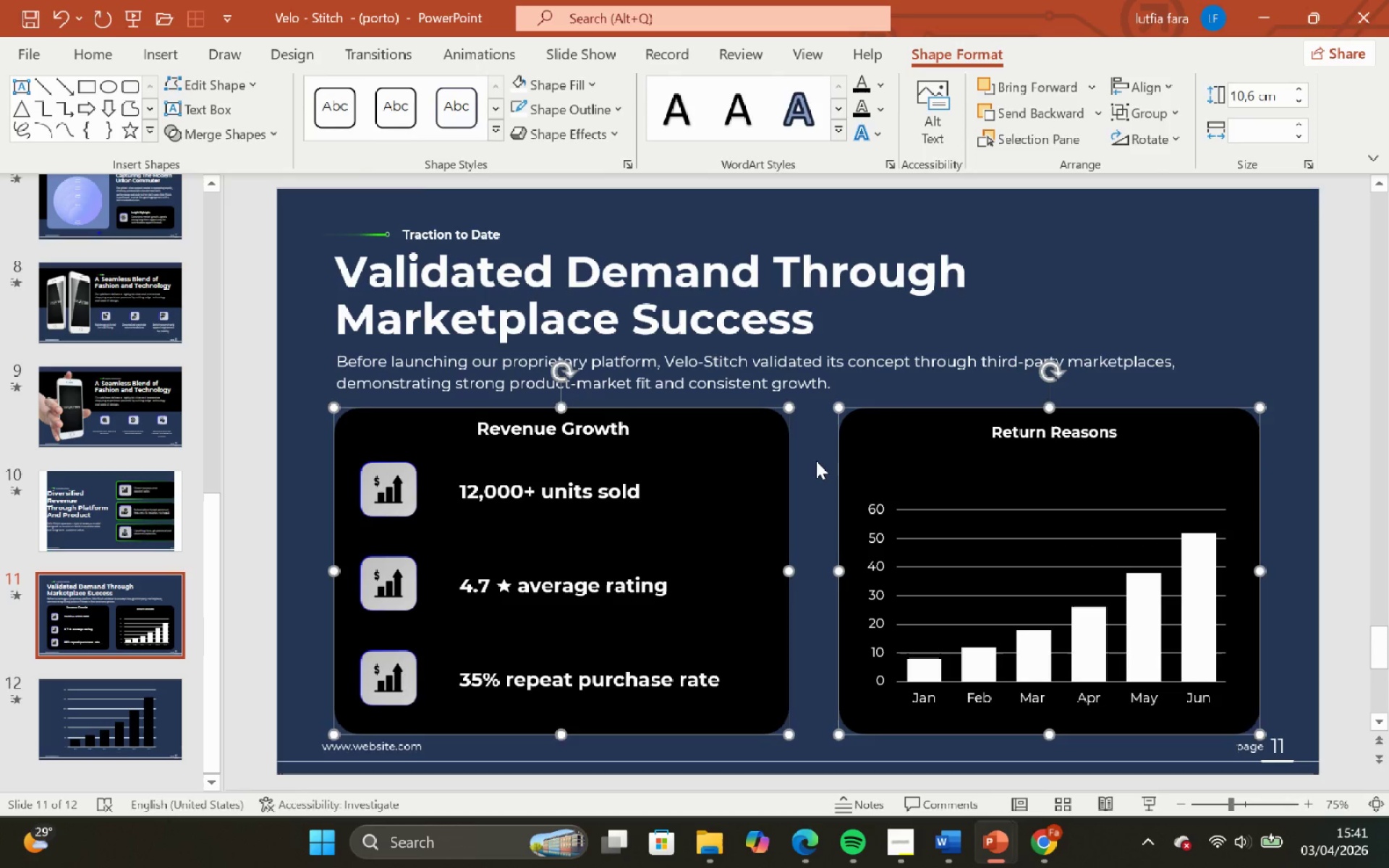 
left_click([816, 461])
 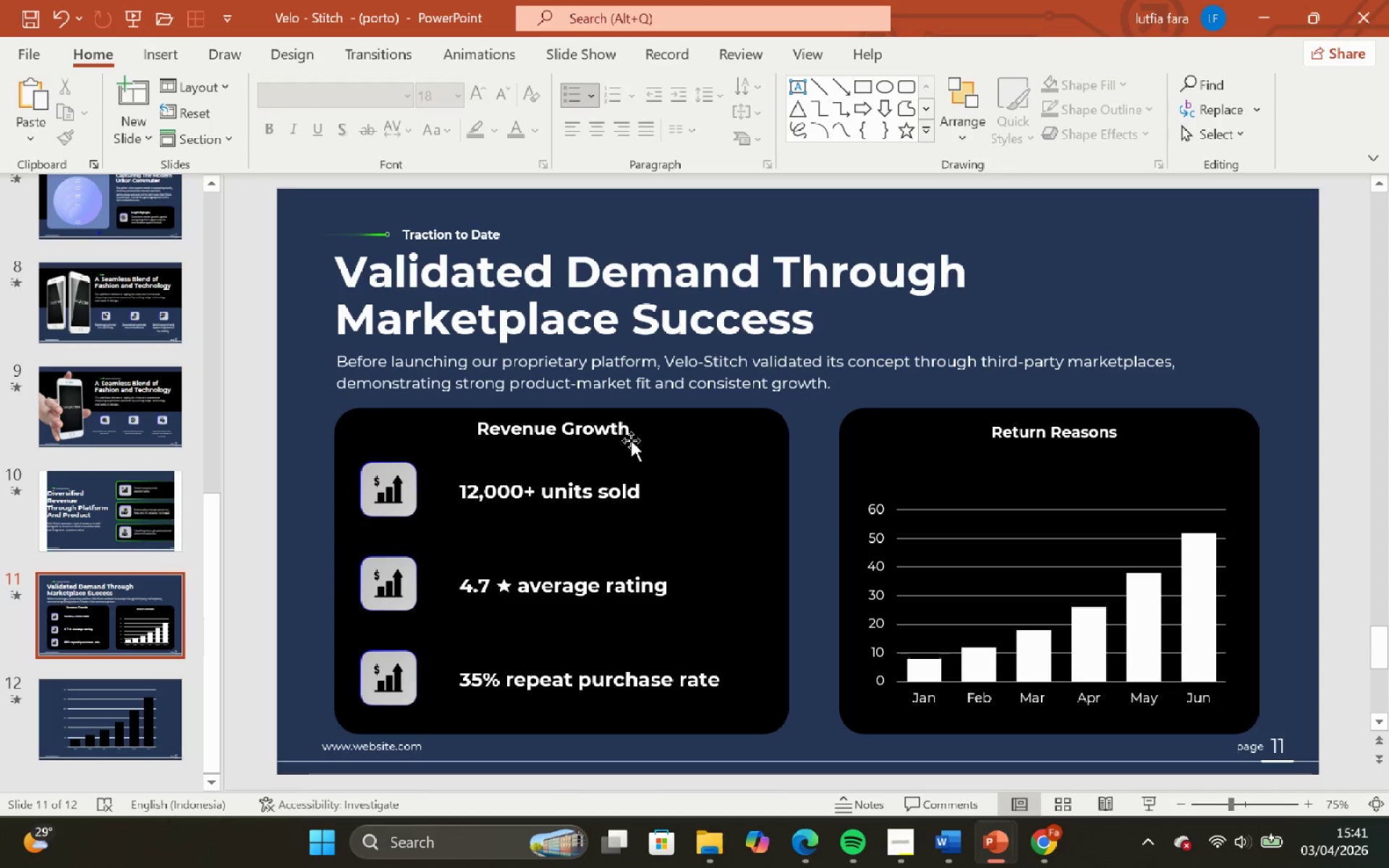 
left_click([630, 441])
 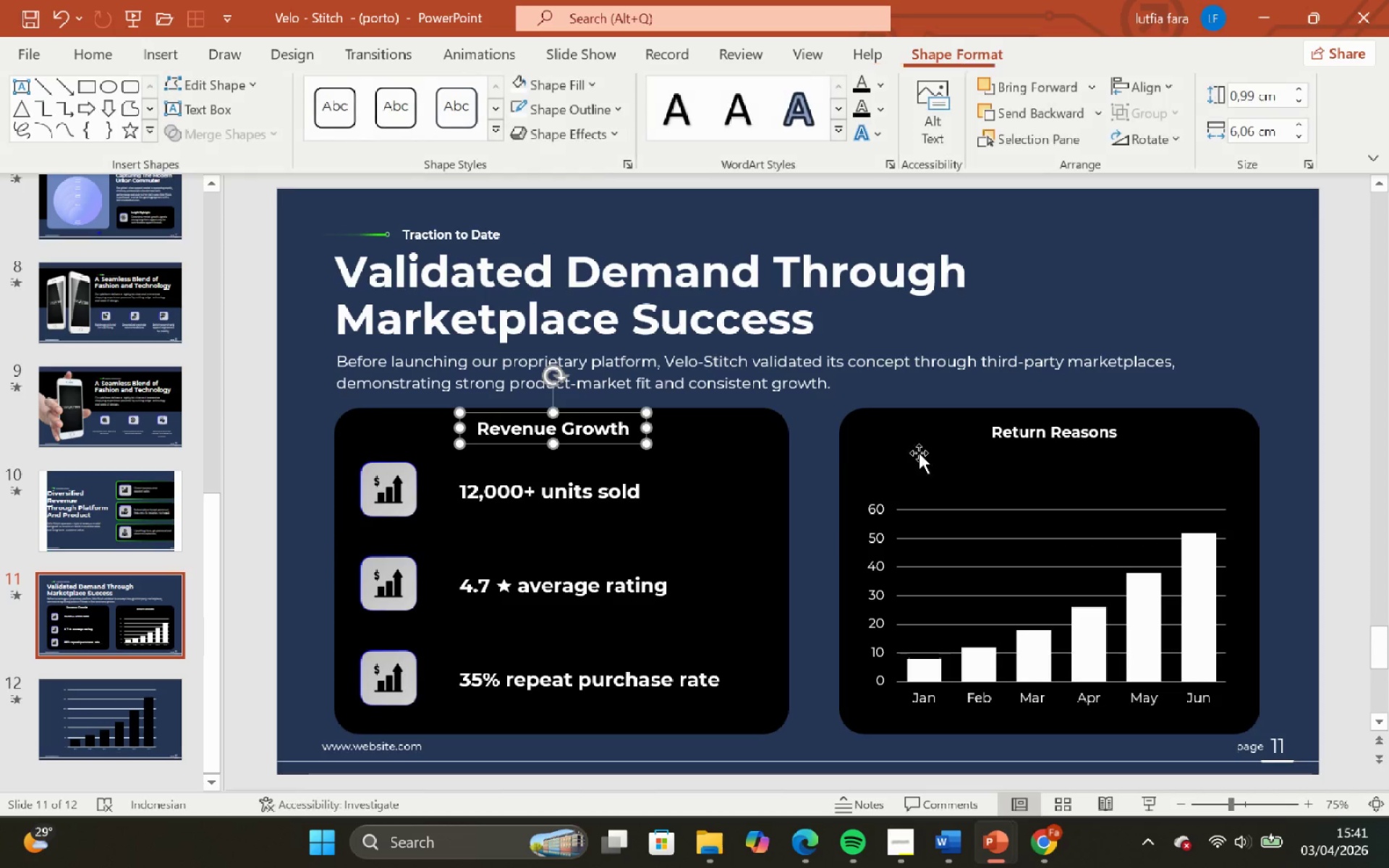 
hold_key(key=ShiftLeft, duration=1.03)
left_click([1019, 428])
 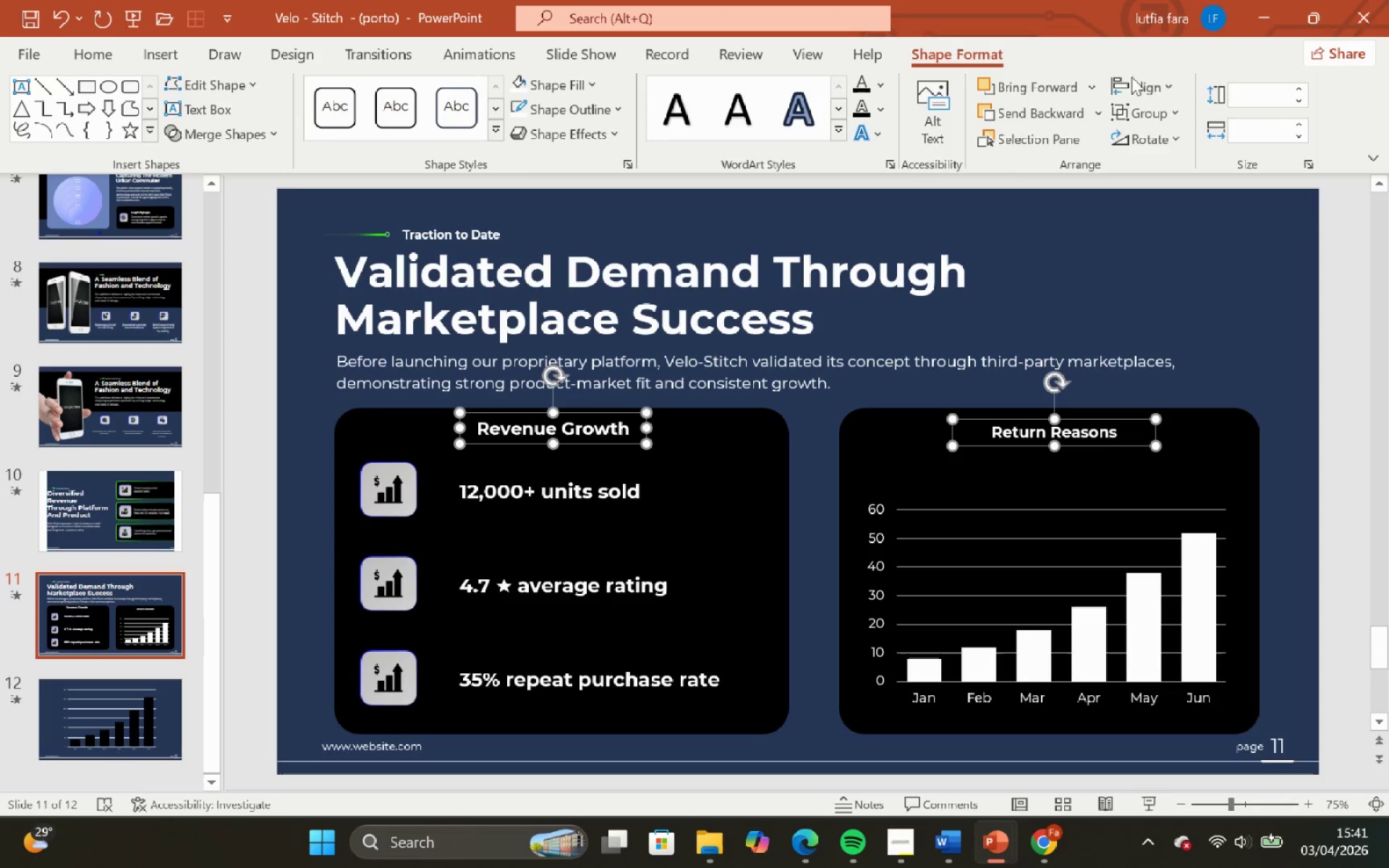 
left_click([1142, 93])
 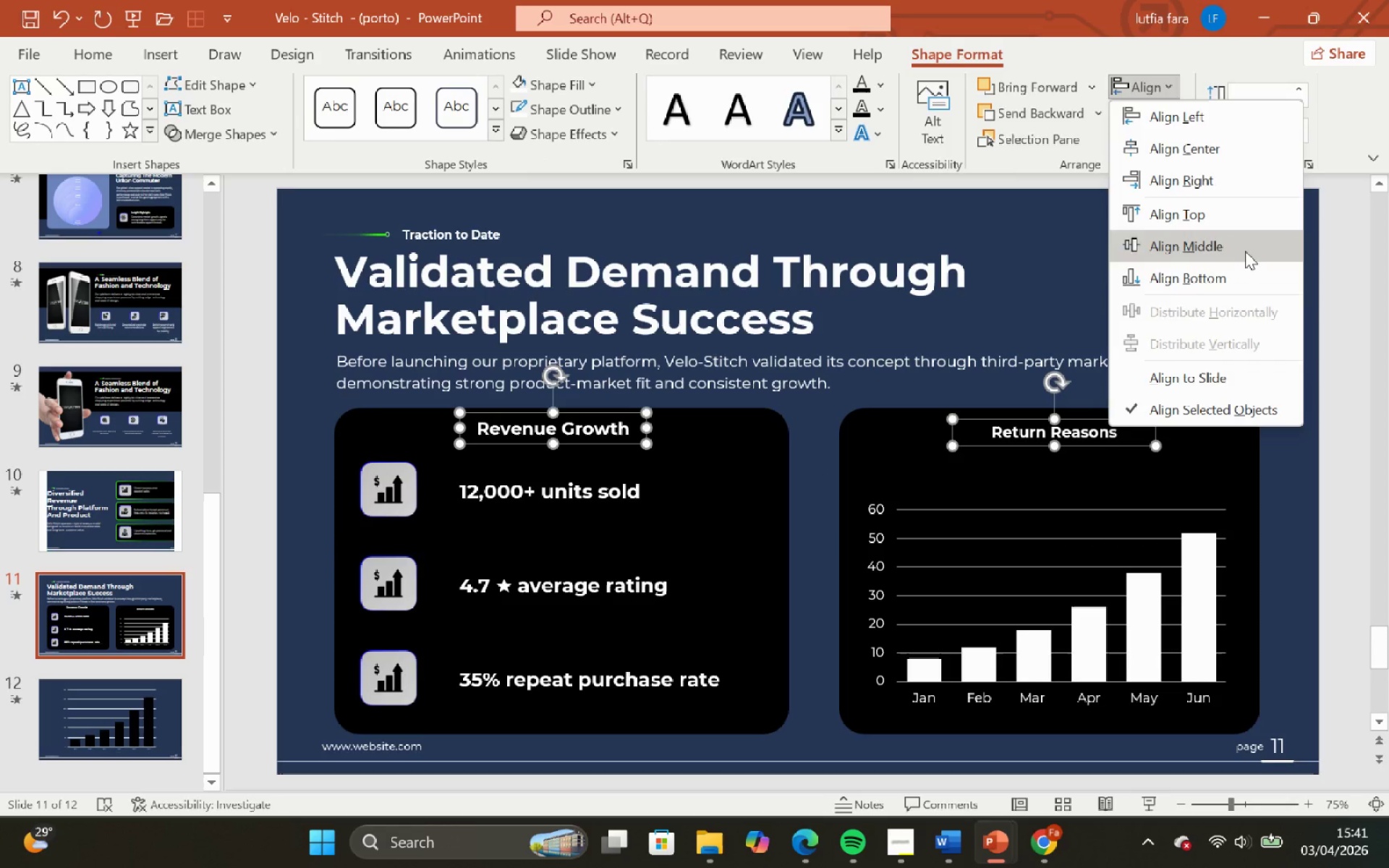 
left_click([1245, 251])
 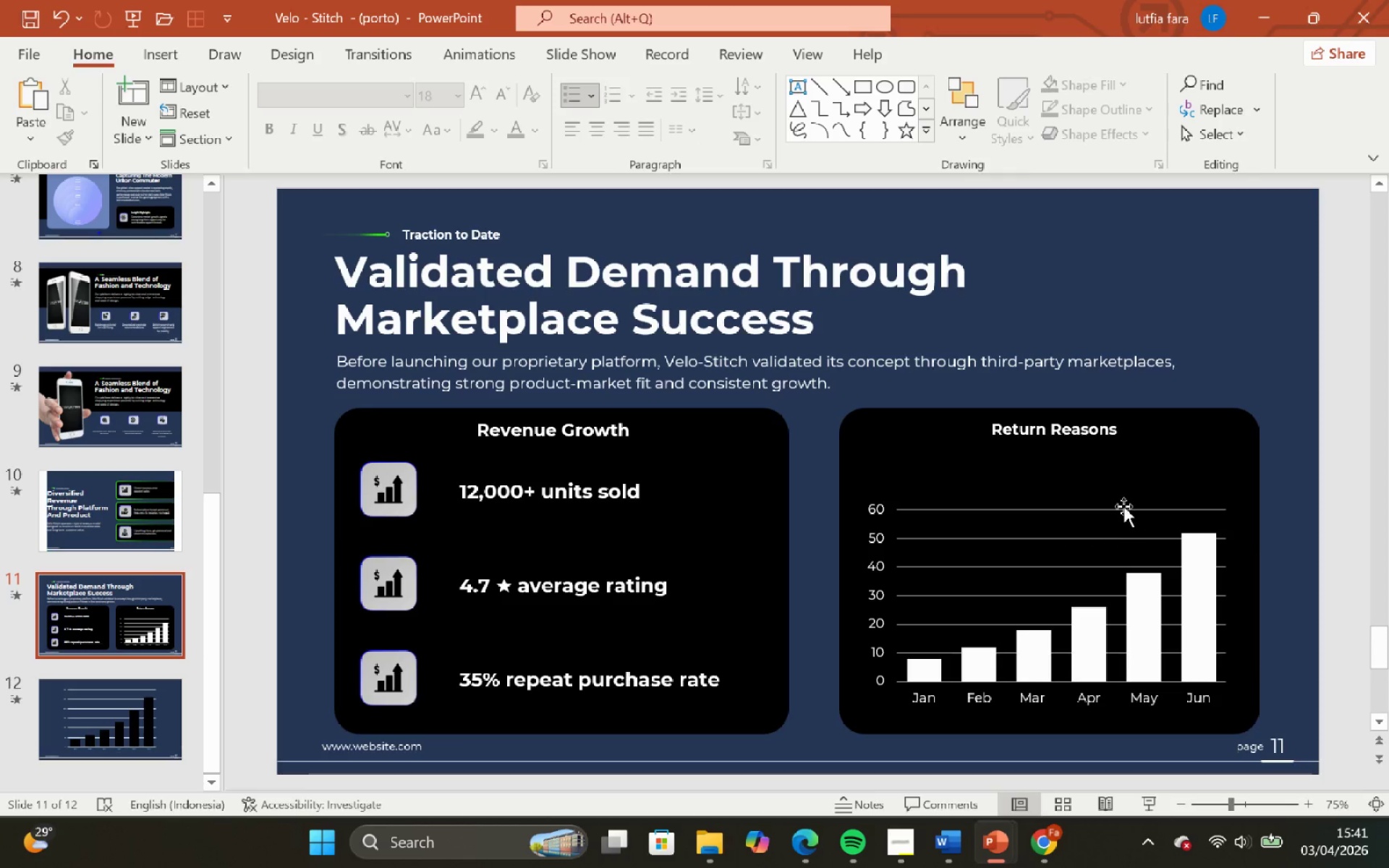 
left_click([1124, 513])
 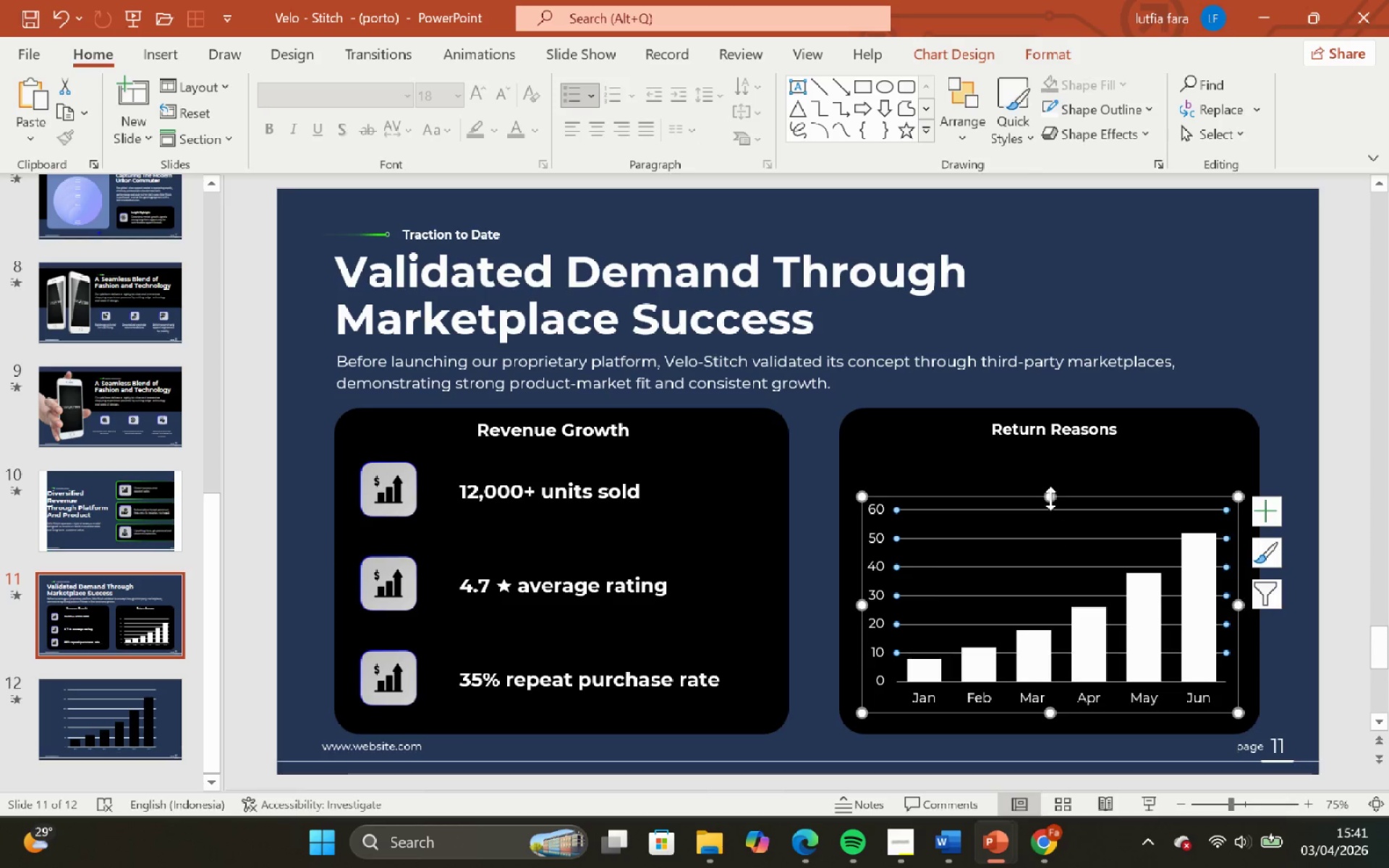 
left_click_drag(start_coordinate=[1050, 498], to_coordinate=[1044, 461])
 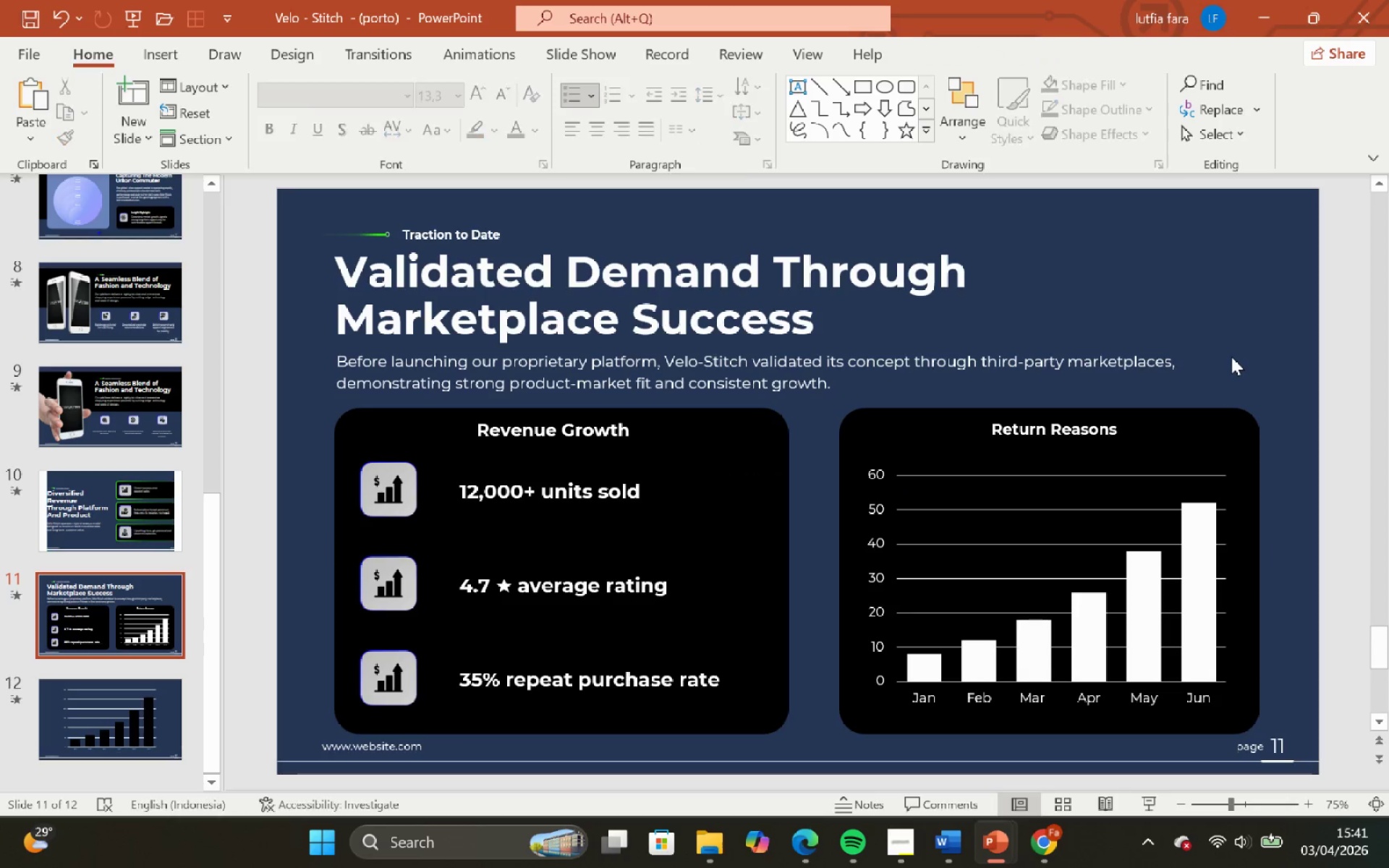 
hold_key(key=ShiftLeft, duration=0.72)
 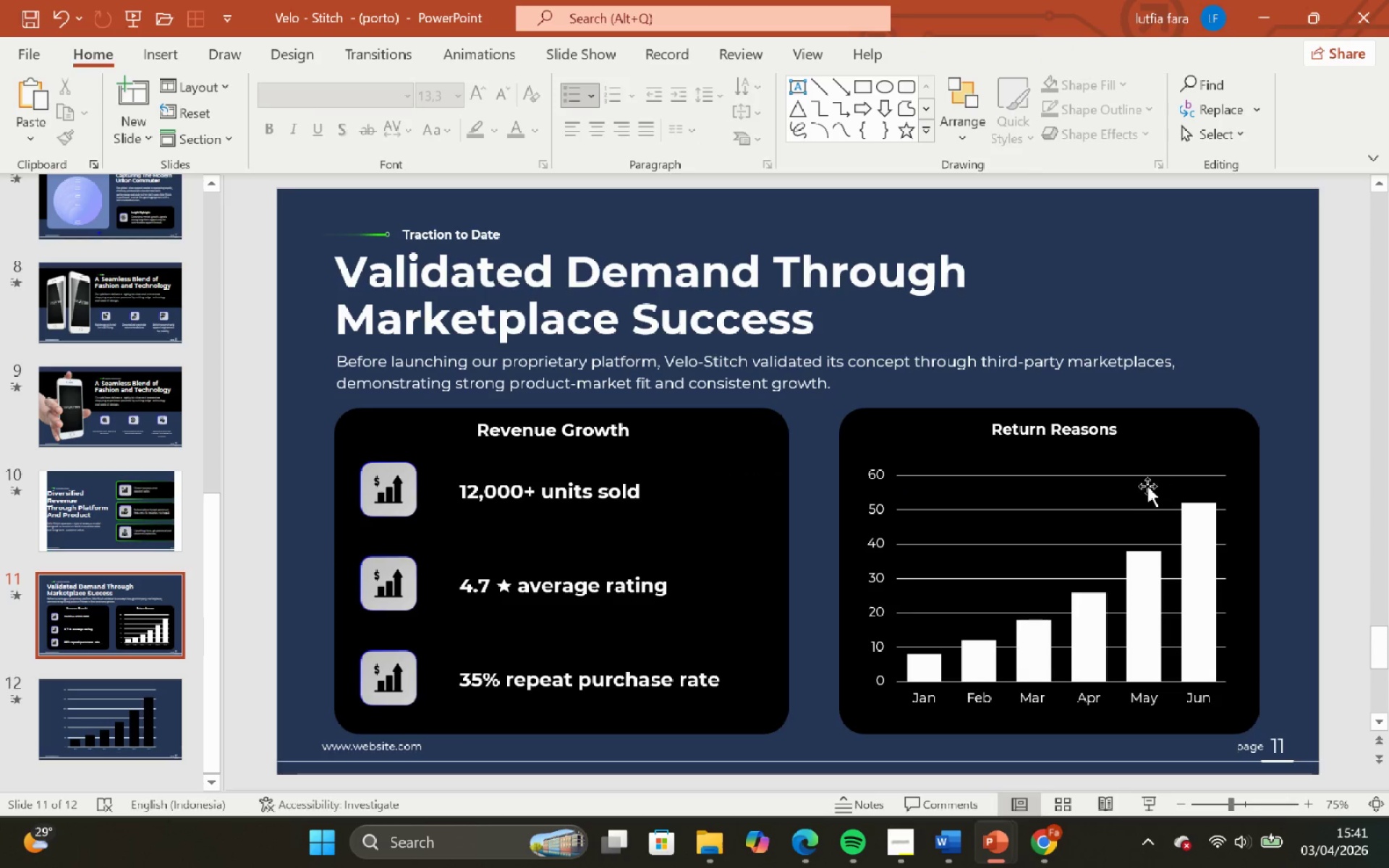 
left_click([1146, 485])
 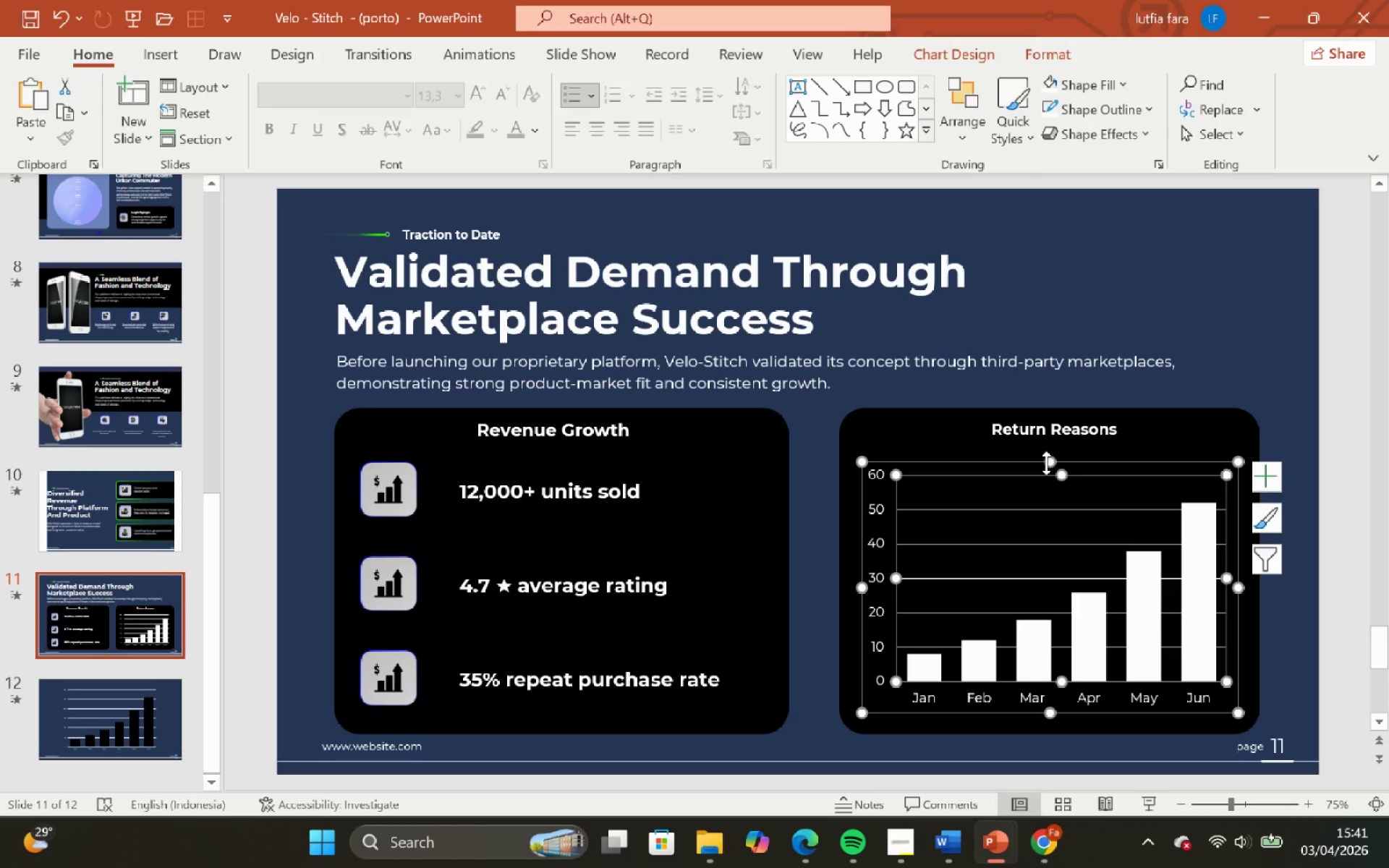 
left_click_drag(start_coordinate=[1046, 463], to_coordinate=[1042, 456])
 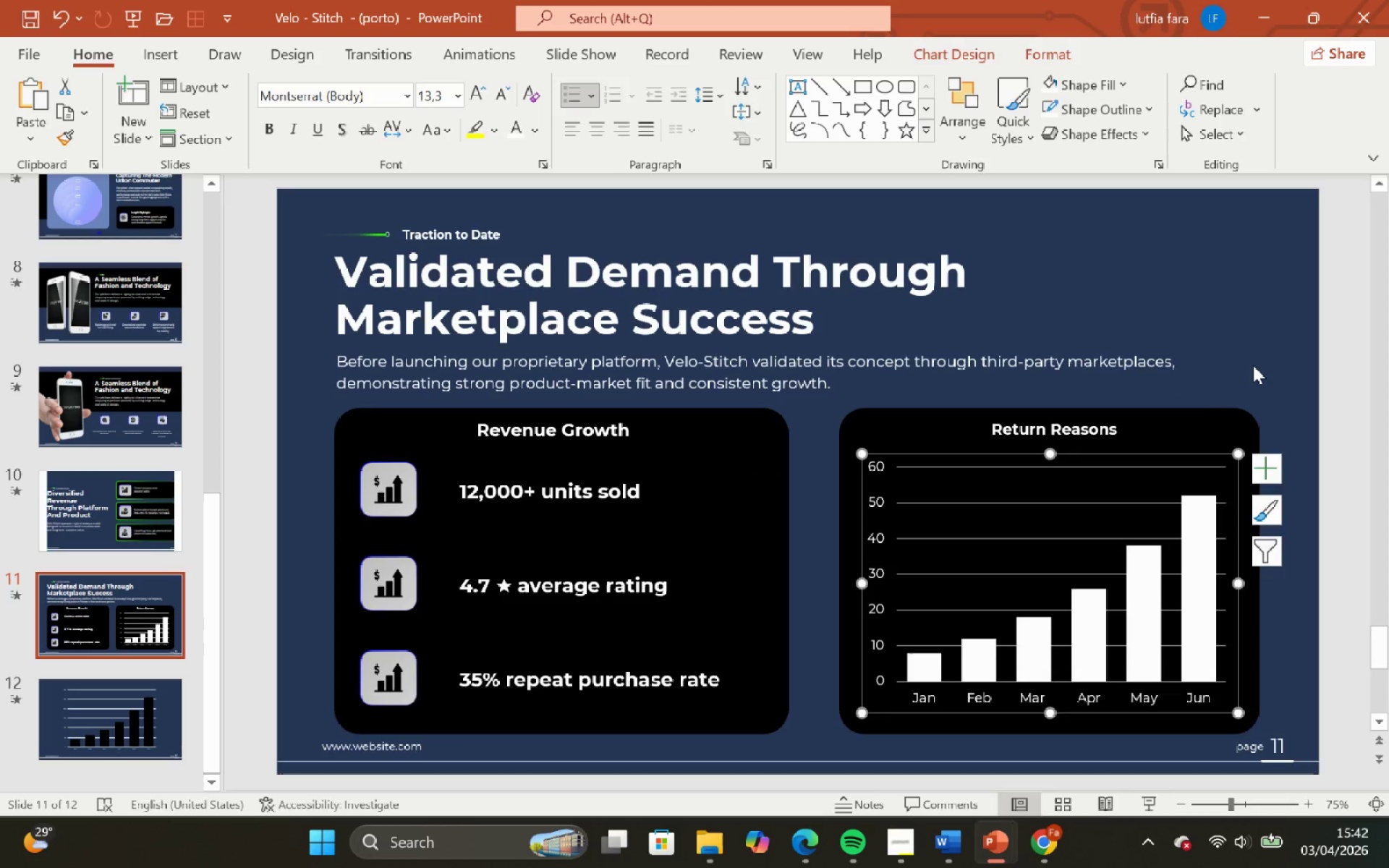 
hold_key(key=ShiftLeft, duration=0.64)
 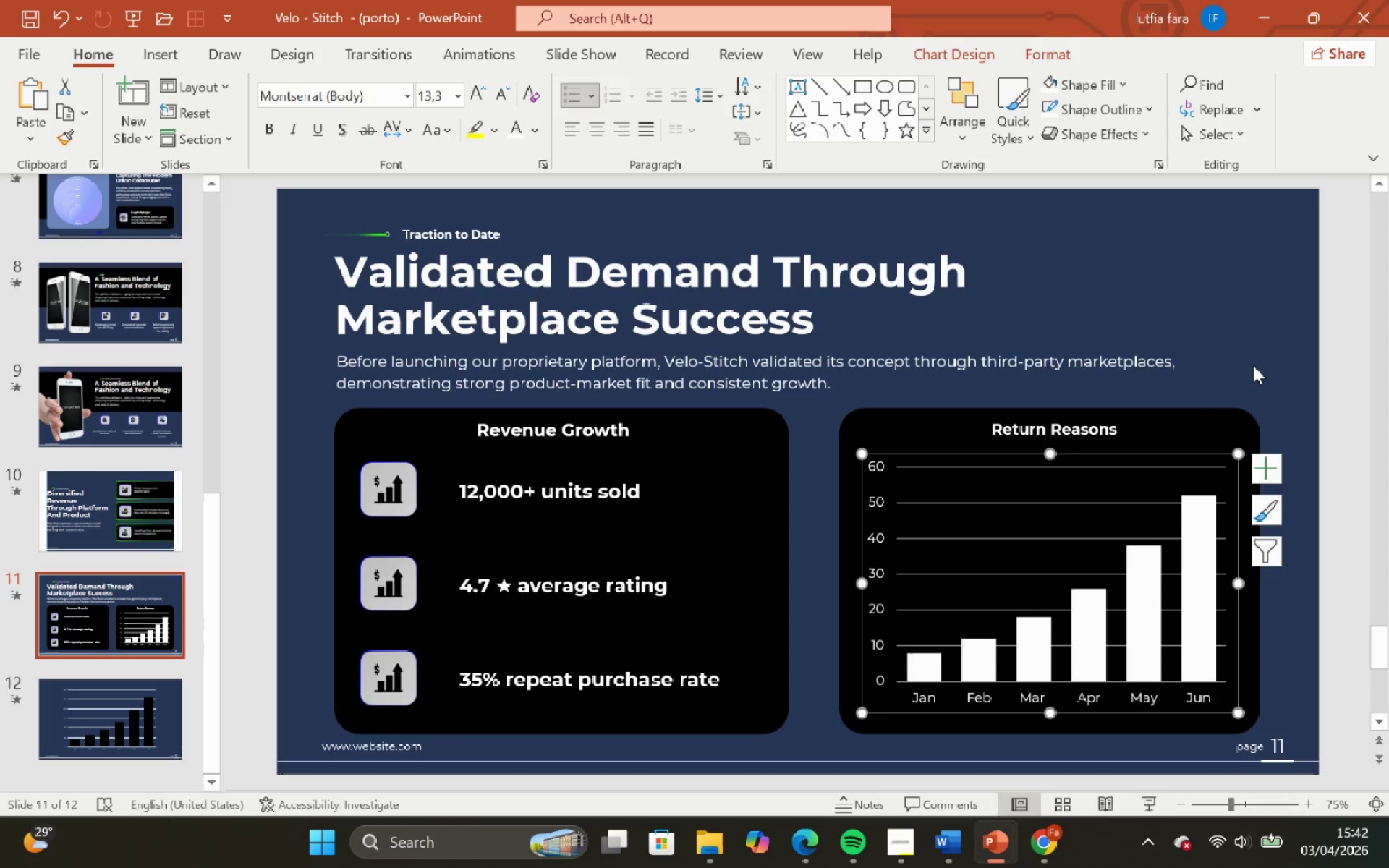 
left_click([1254, 365])
 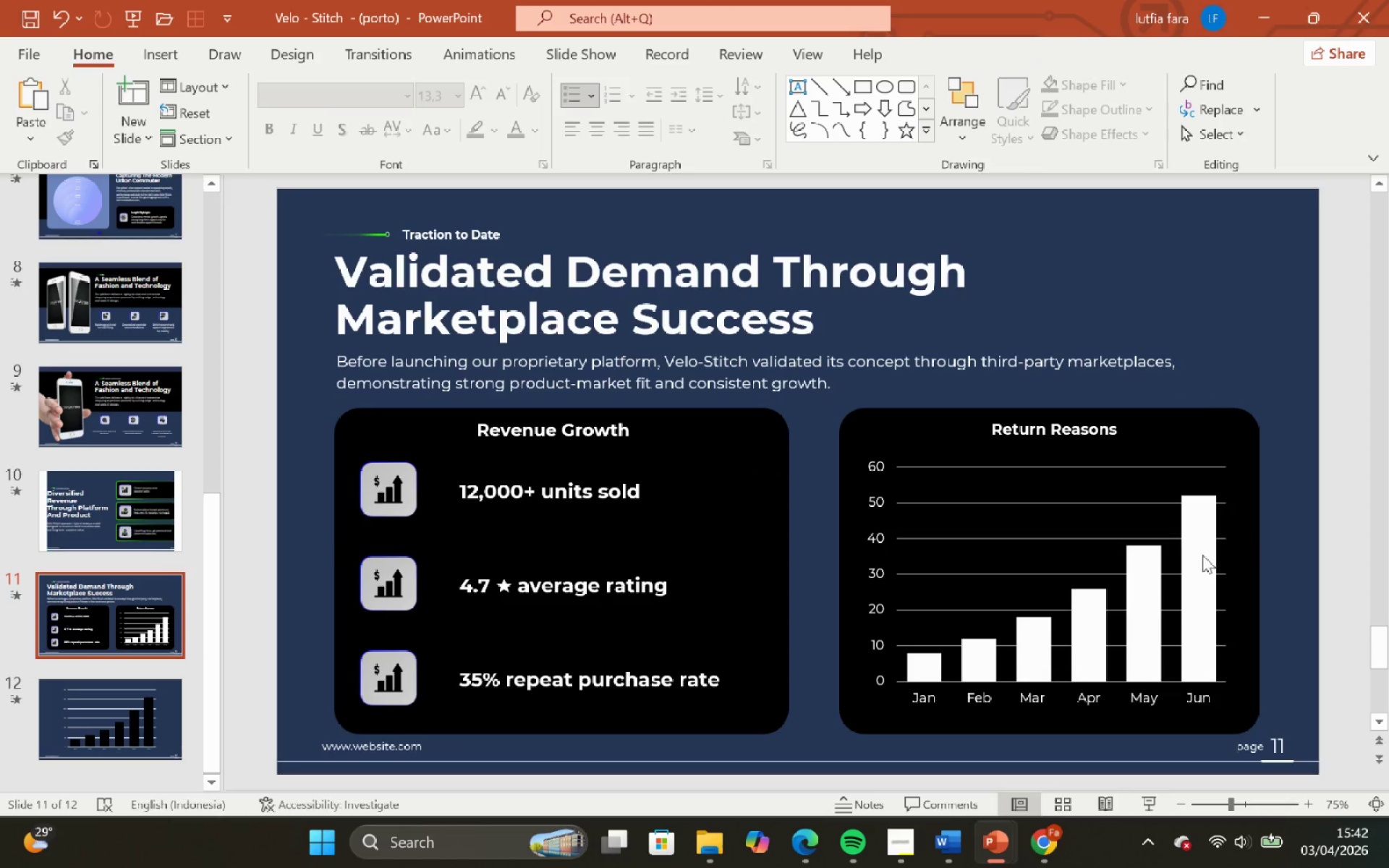 
left_click([1202, 555])
 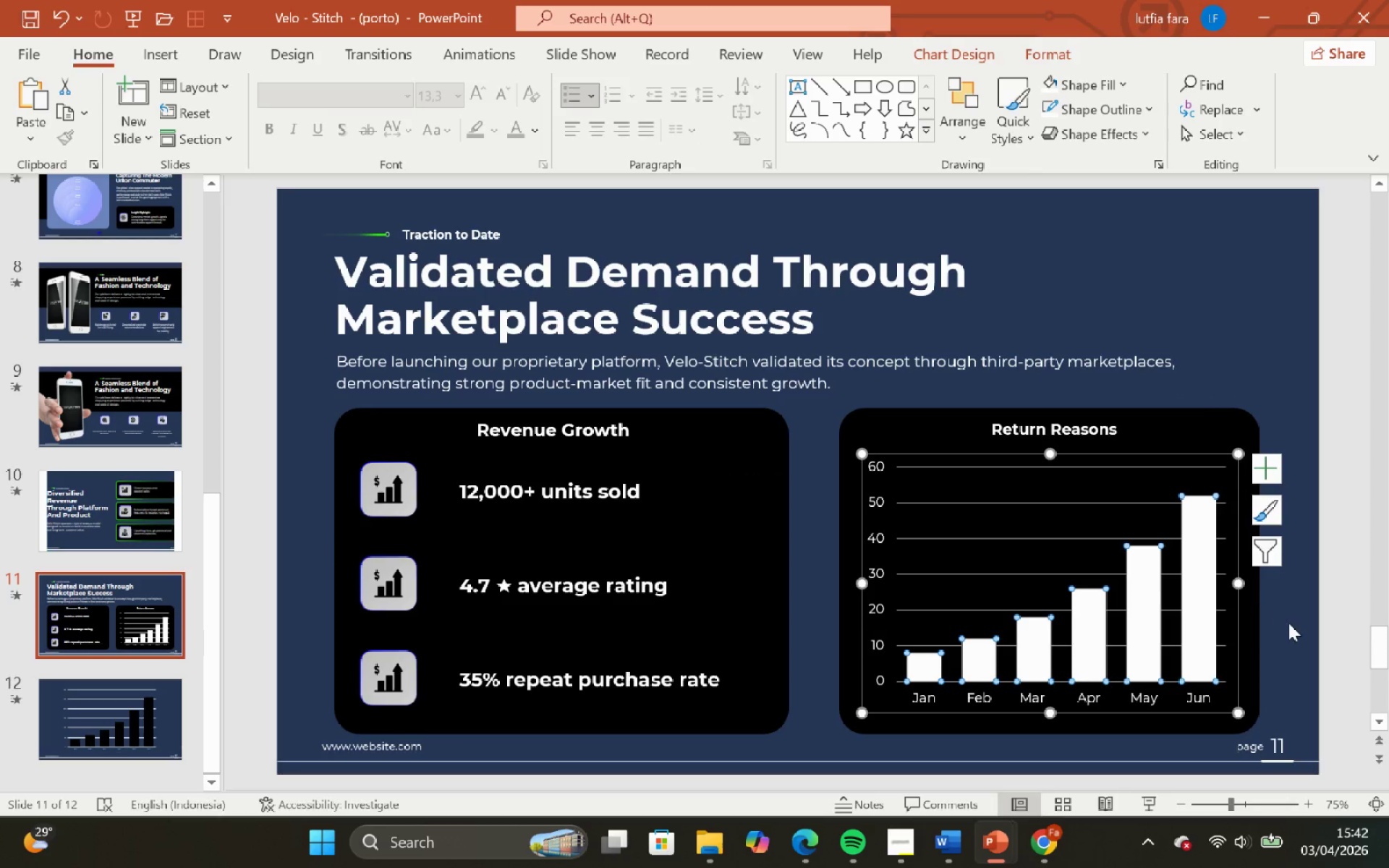 
left_click([1291, 624])
 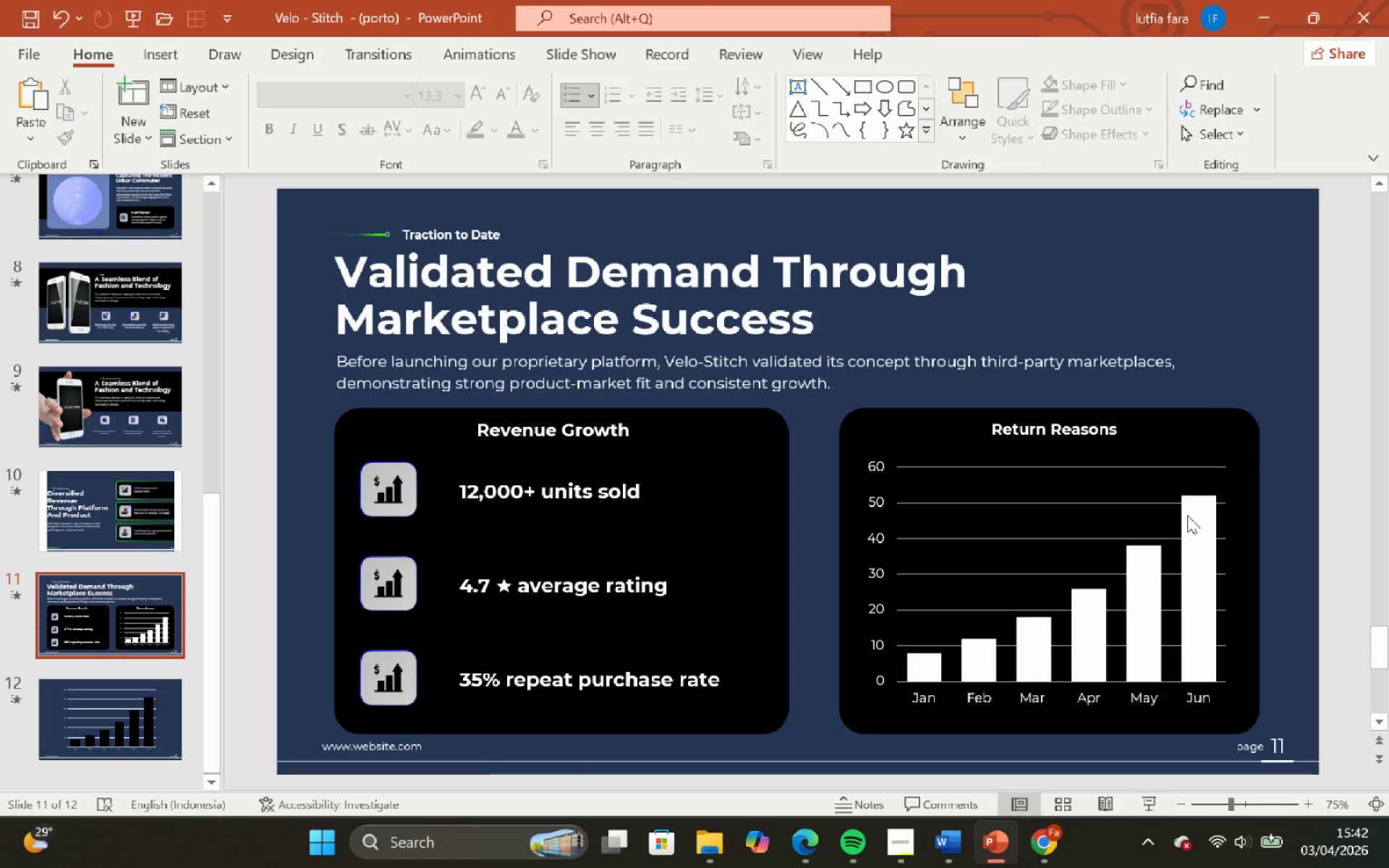 
hold_key(key=ControlLeft, duration=0.45)
hold_key(key=ShiftLeft, duration=0.47)
scroll: coordinate [1187, 514], scroll_direction: down, amount: 2.0
 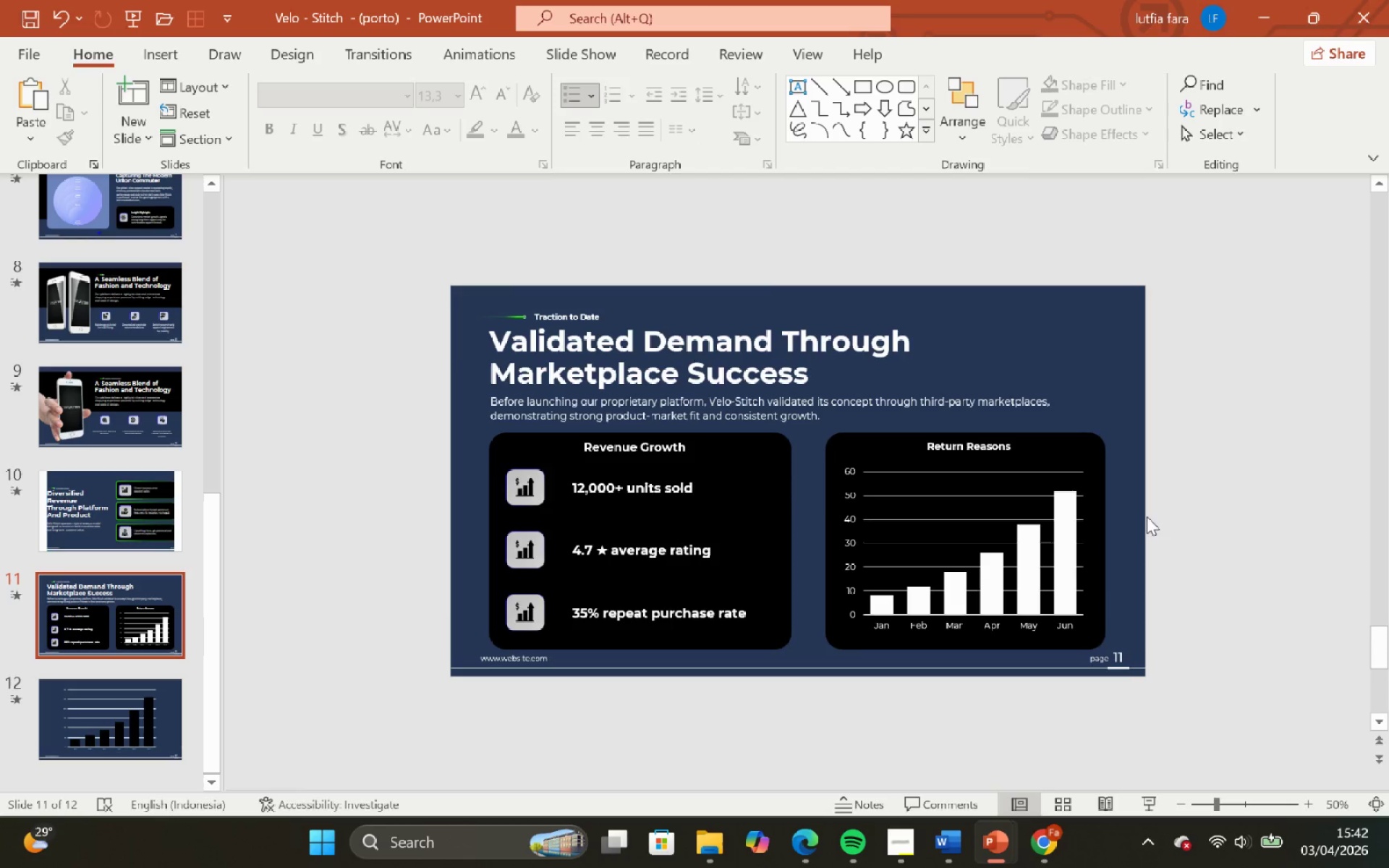 
hold_key(key=ControlLeft, duration=0.55)
hold_key(key=ShiftLeft, duration=0.5)
scroll: coordinate [1147, 510], scroll_direction: up, amount: 2.0
 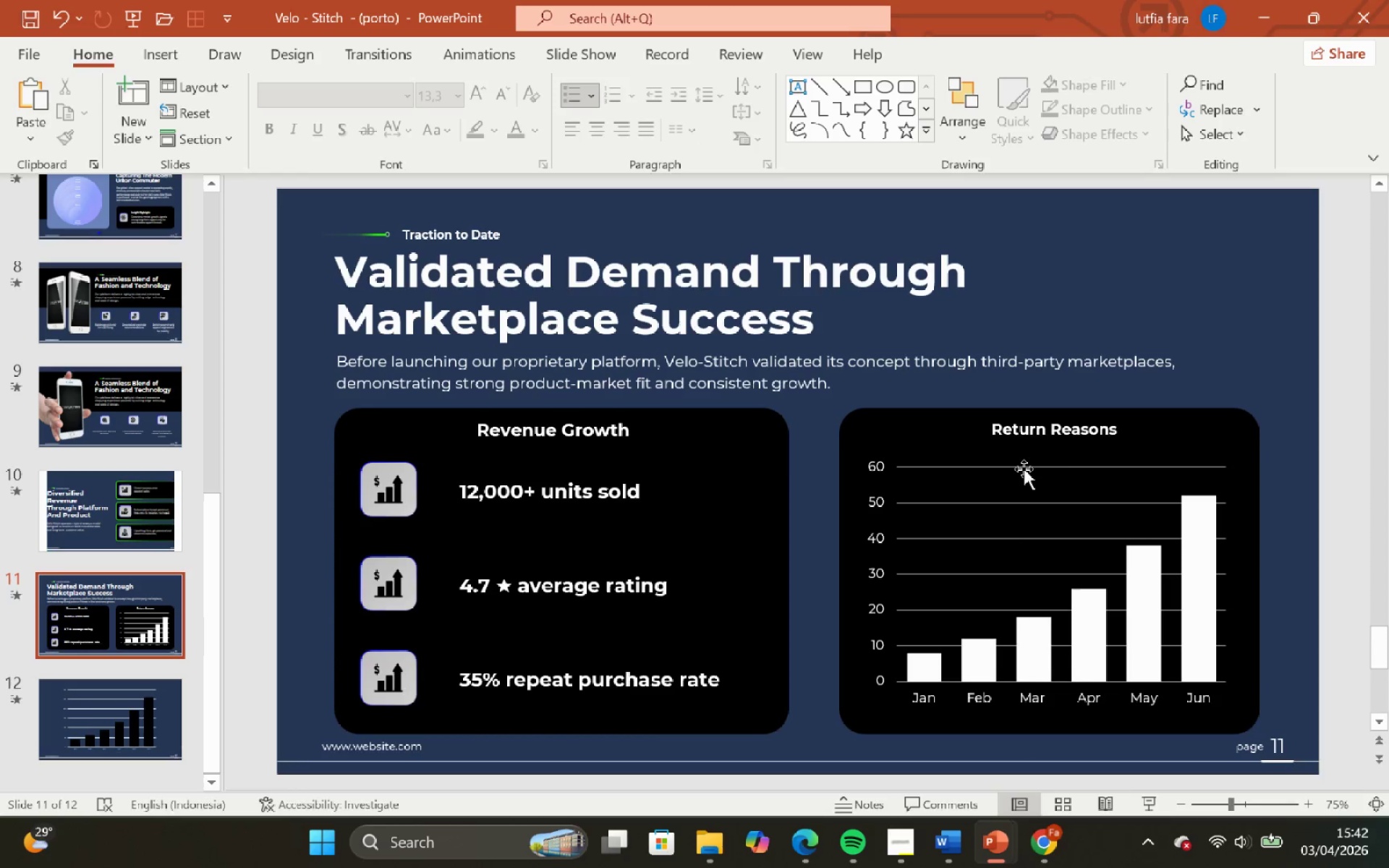 
left_click([1024, 469])
 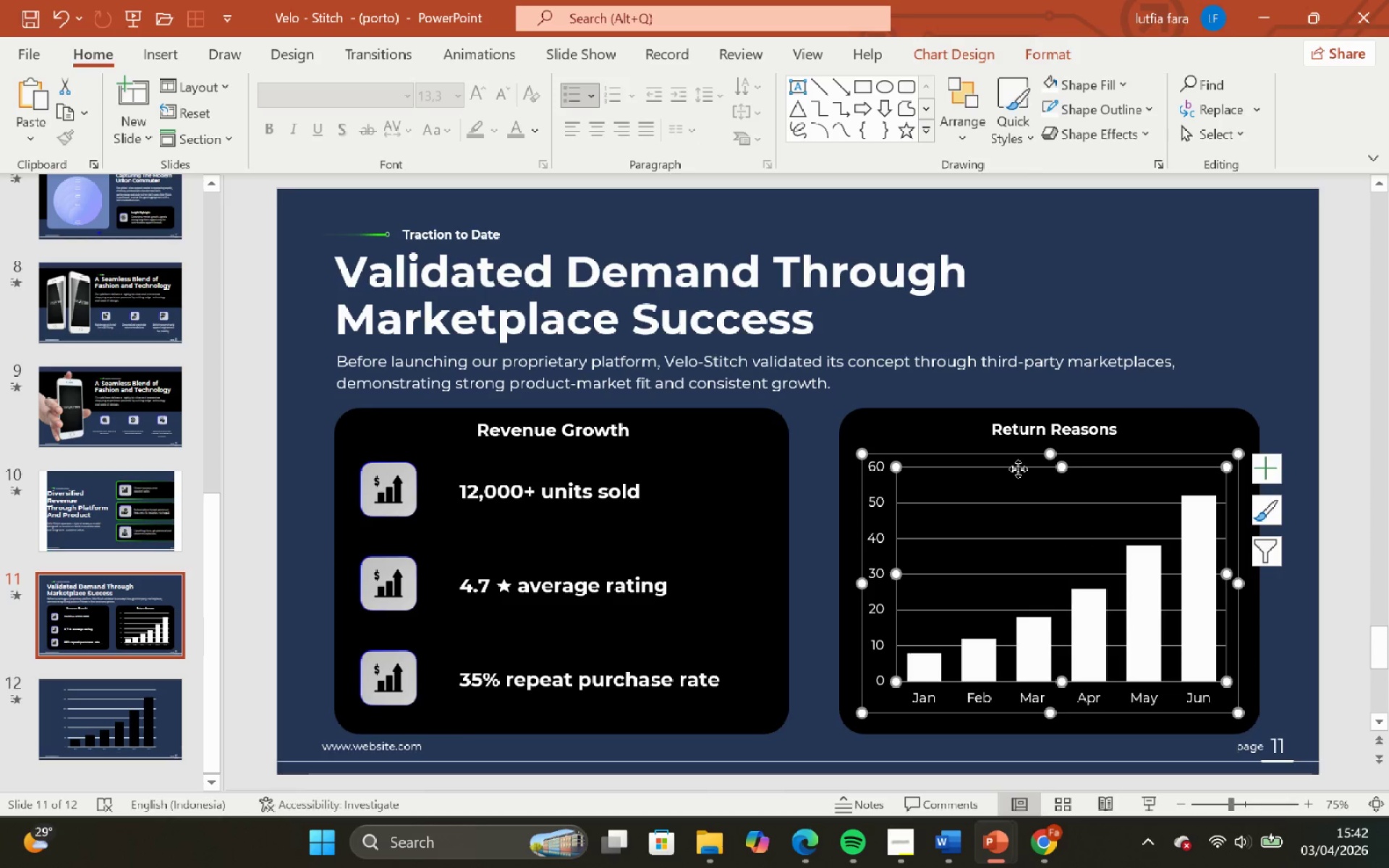 
left_click([1018, 469])
 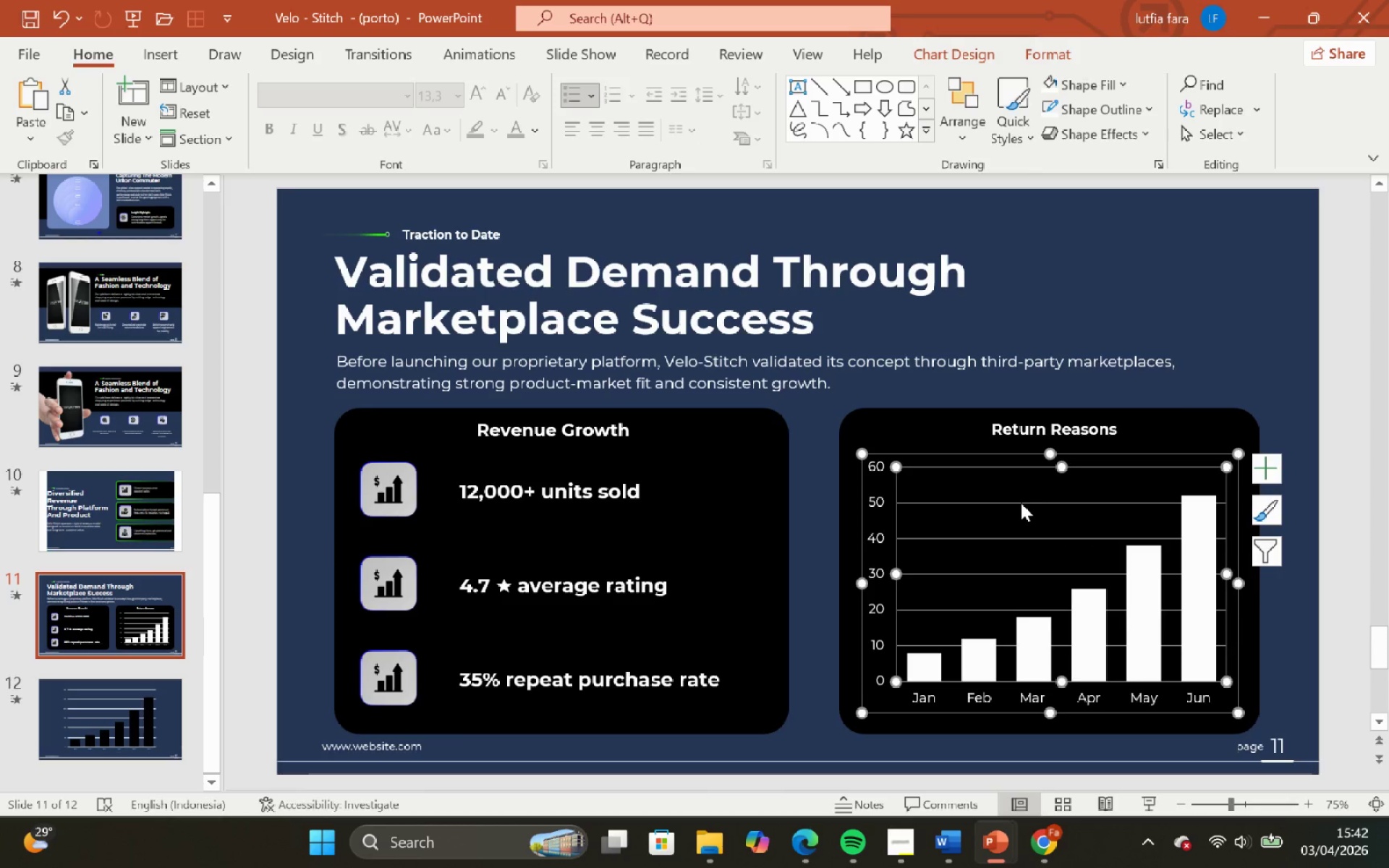 
left_click([1021, 503])
 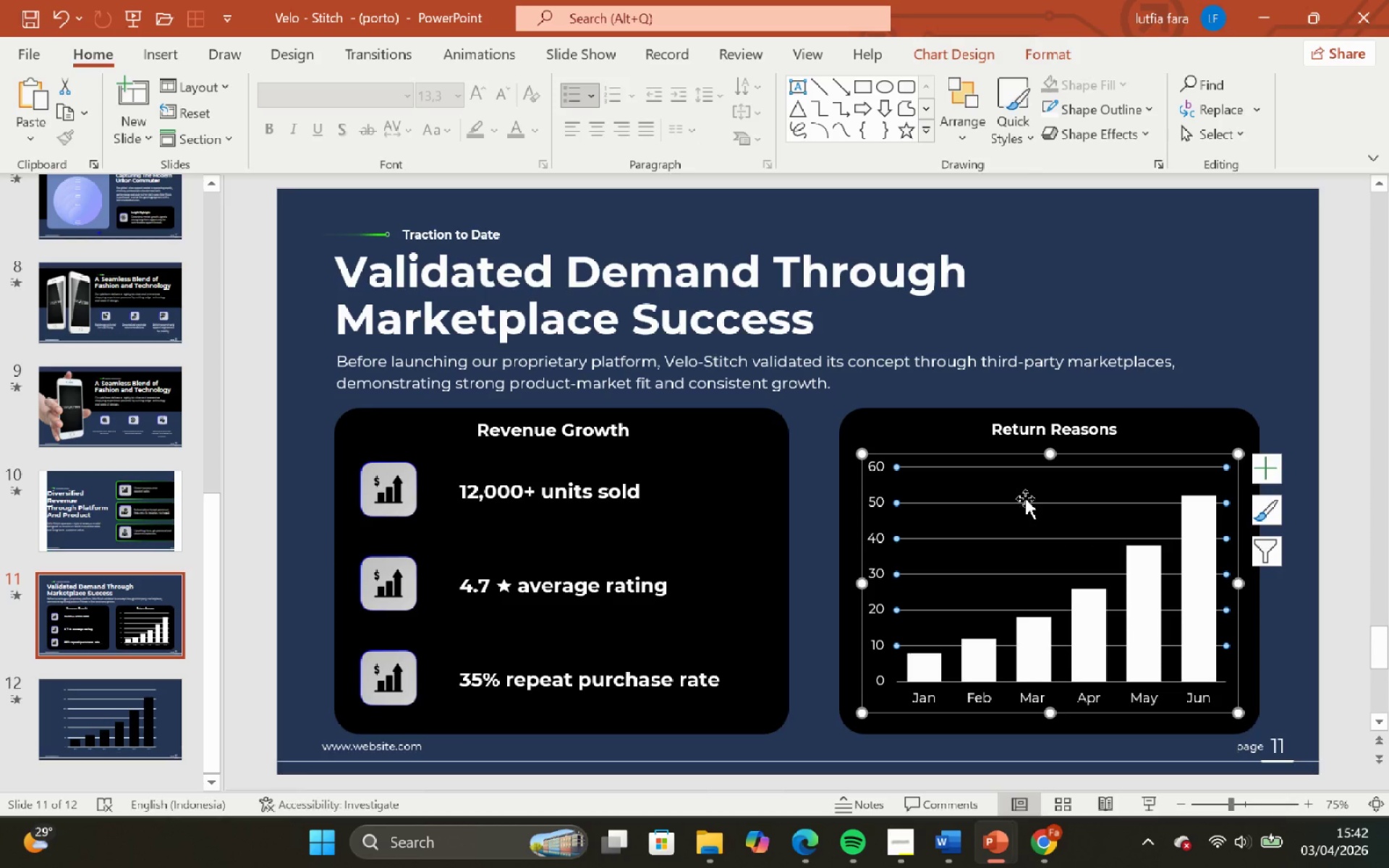 
key(Backspace)
 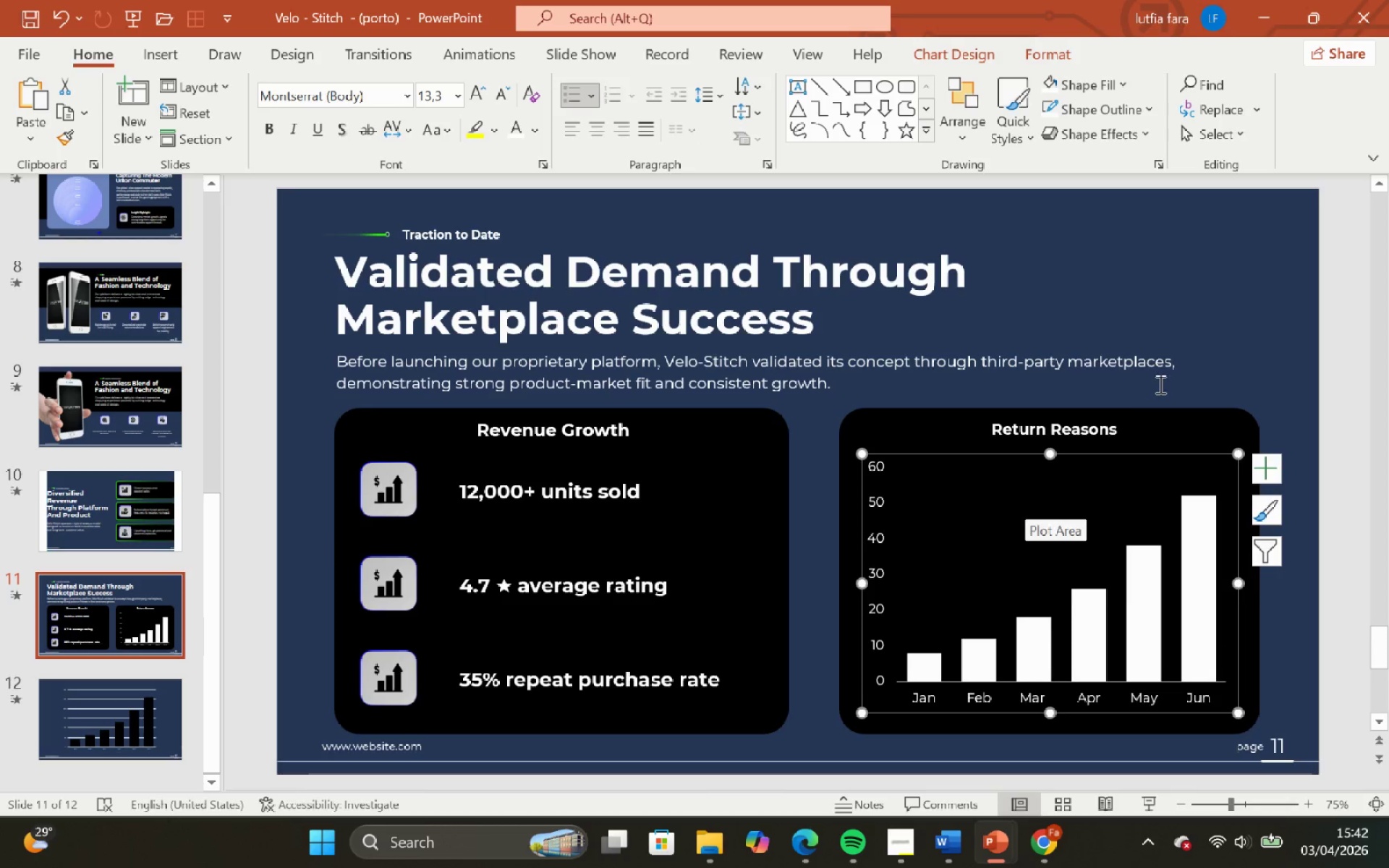 
key(Control+Z)
 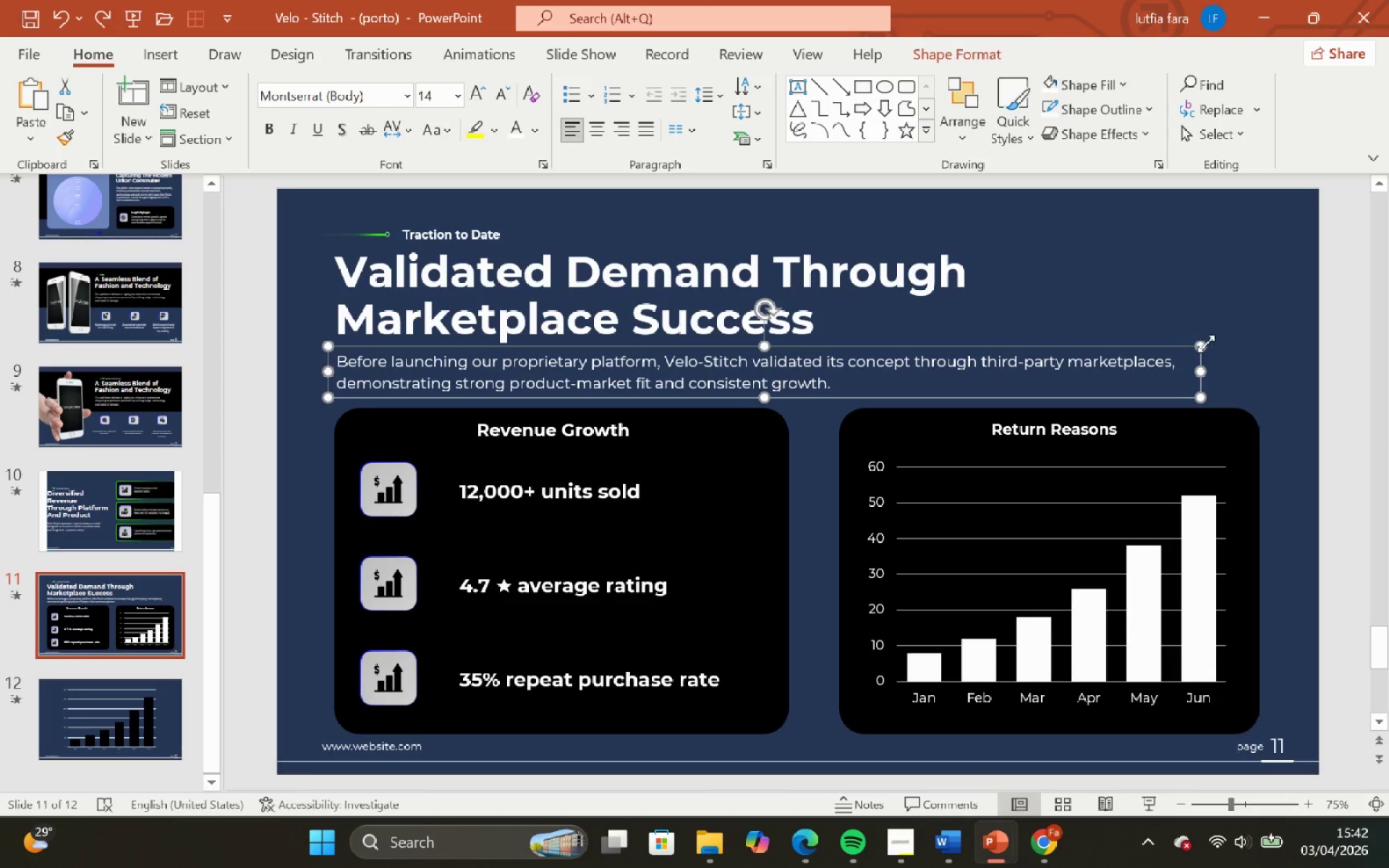 
double_click([1235, 330])
 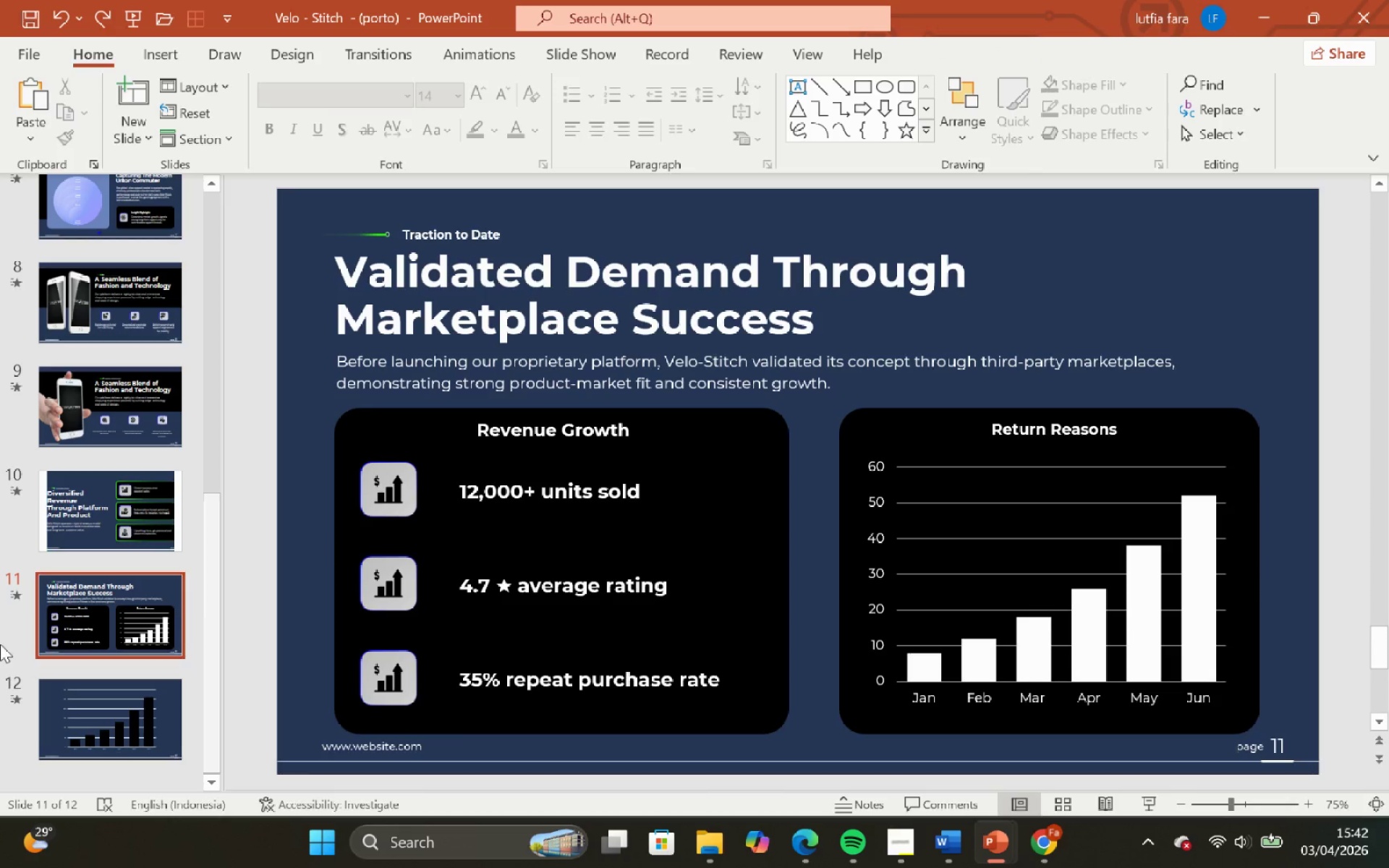 
left_click([91, 705])
 